 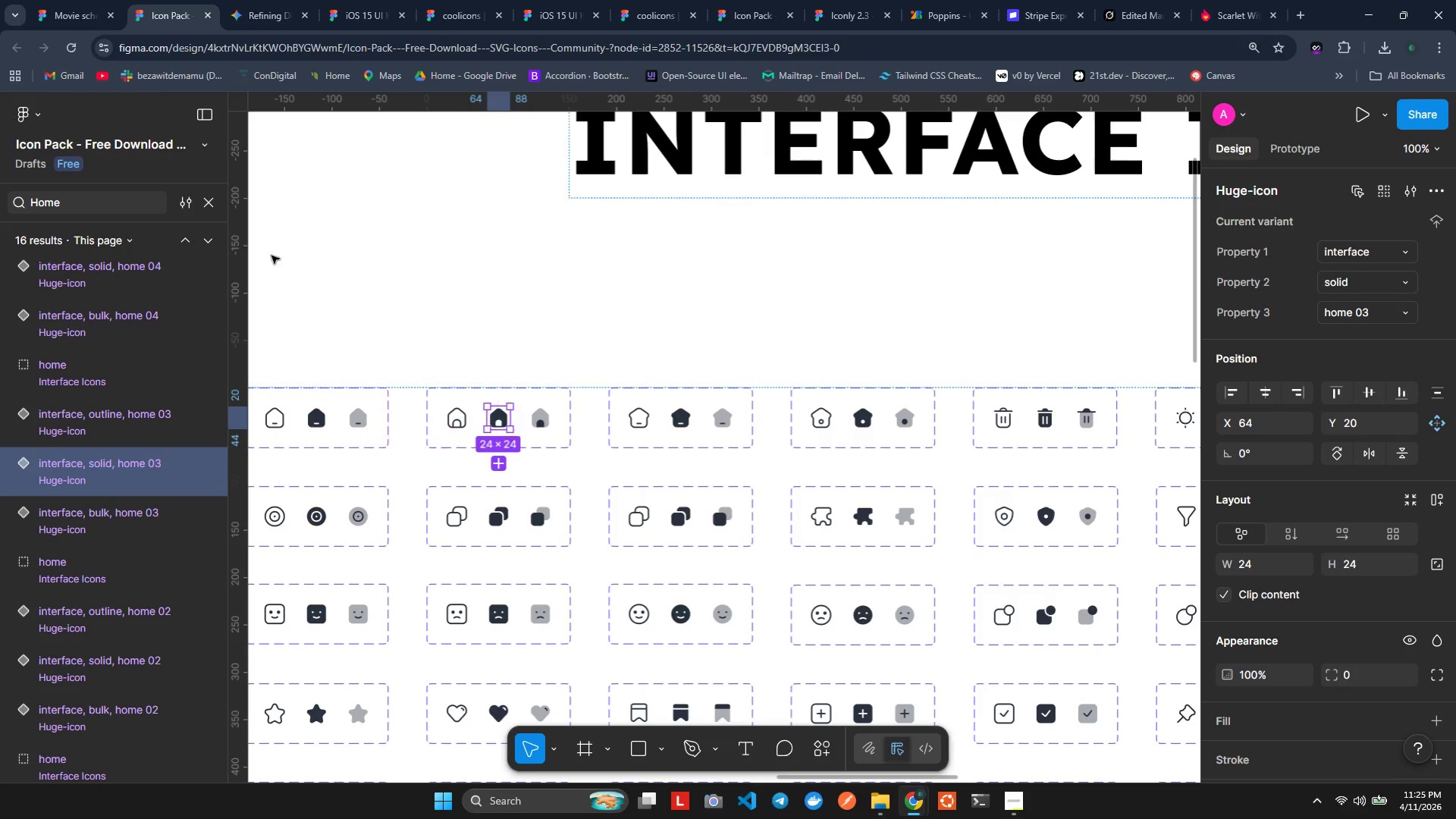 
left_click_drag(start_coordinate=[83, 0], to_coordinate=[197, 162])
 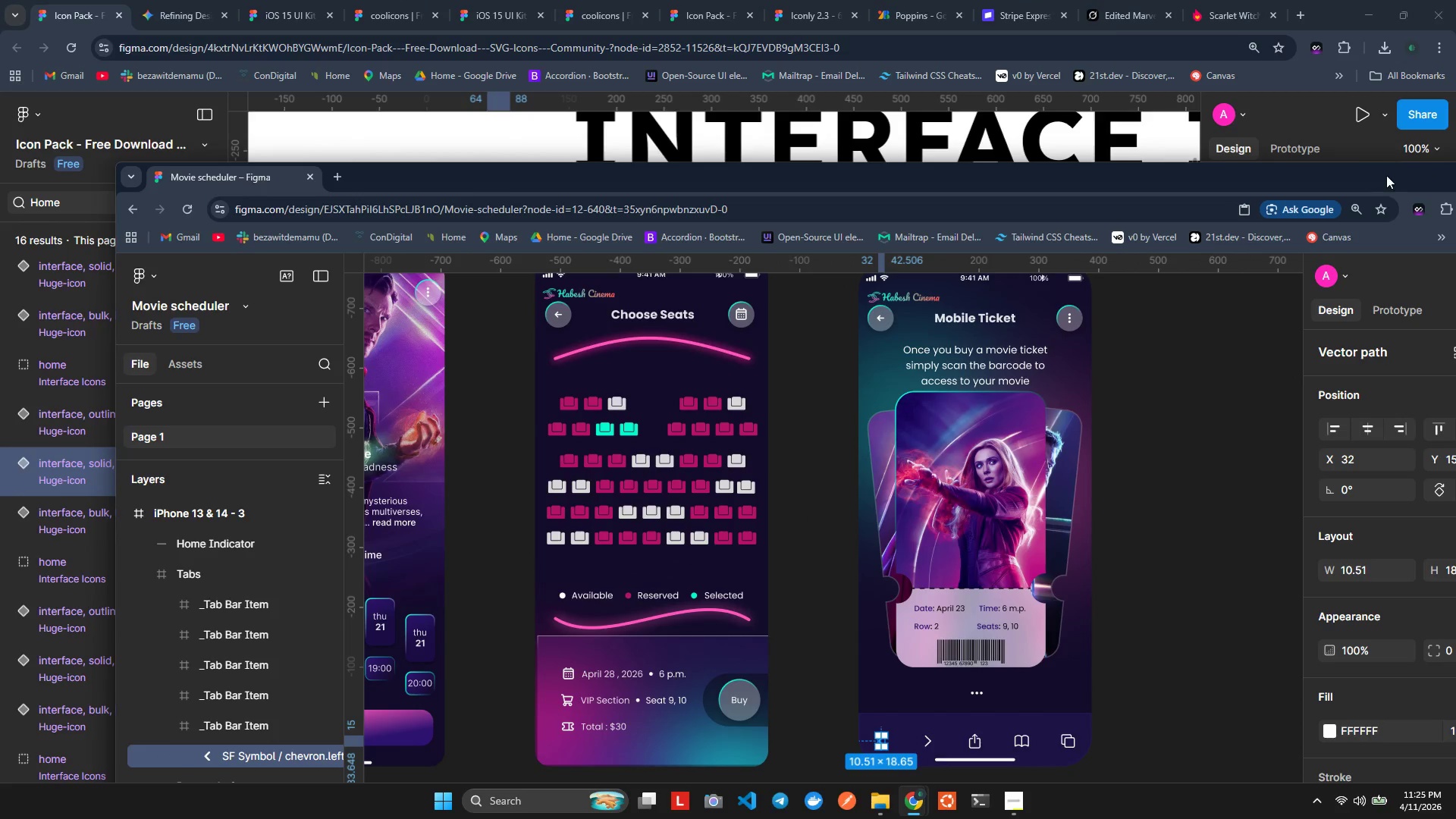 
left_click_drag(start_coordinate=[1378, 183], to_coordinate=[1311, 179])
 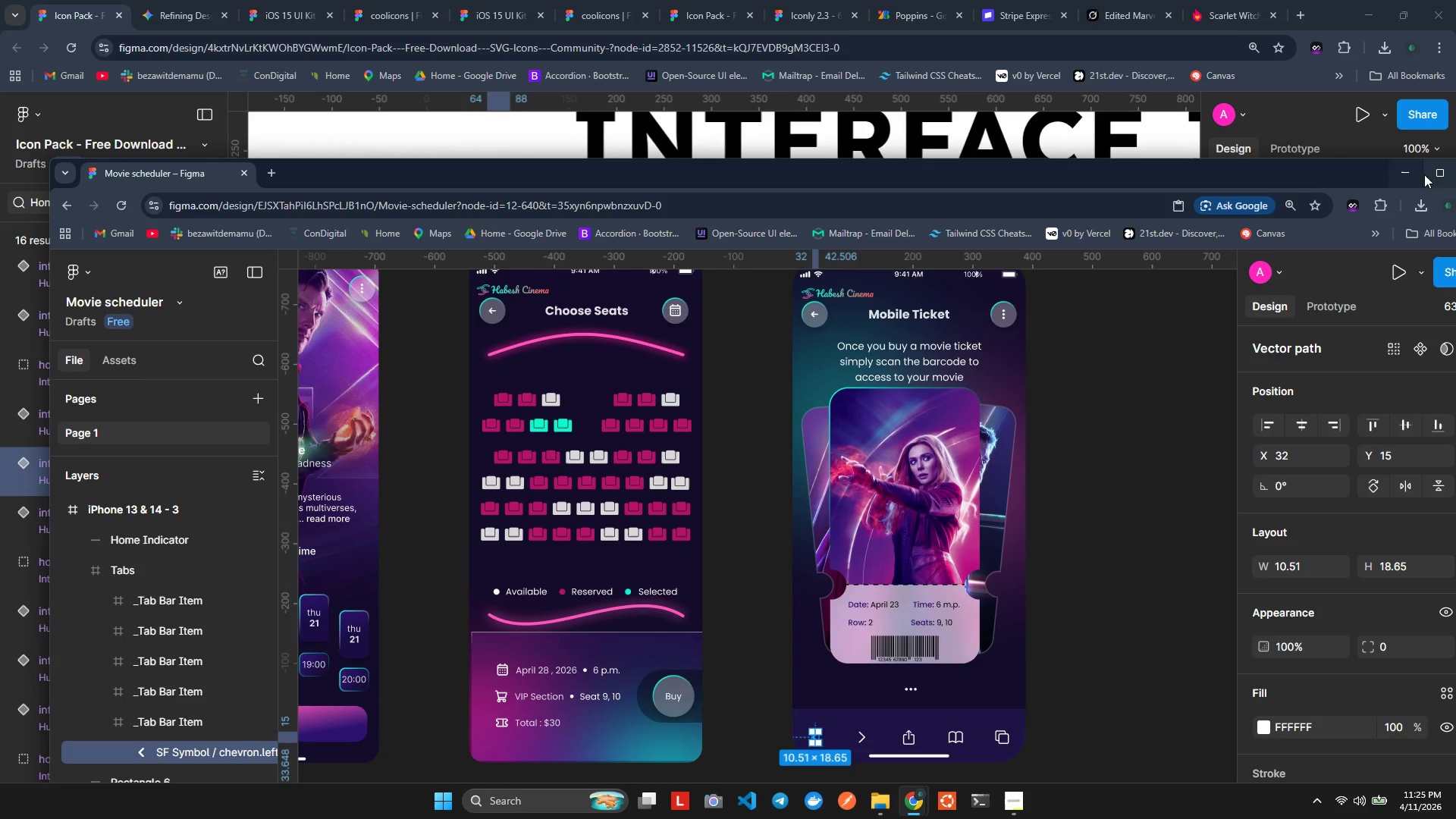 
left_click([1436, 174])
 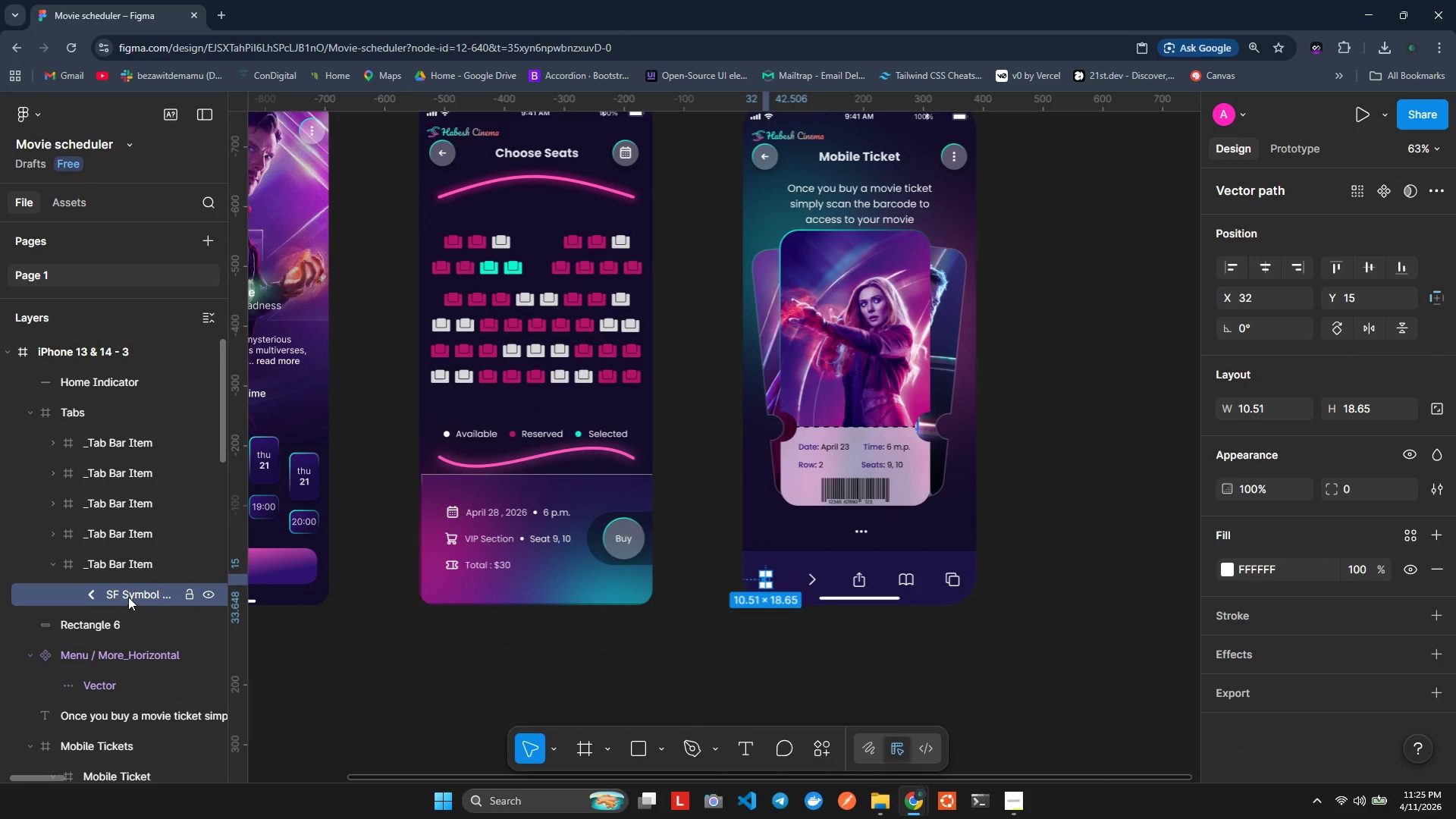 
right_click([129, 595])
 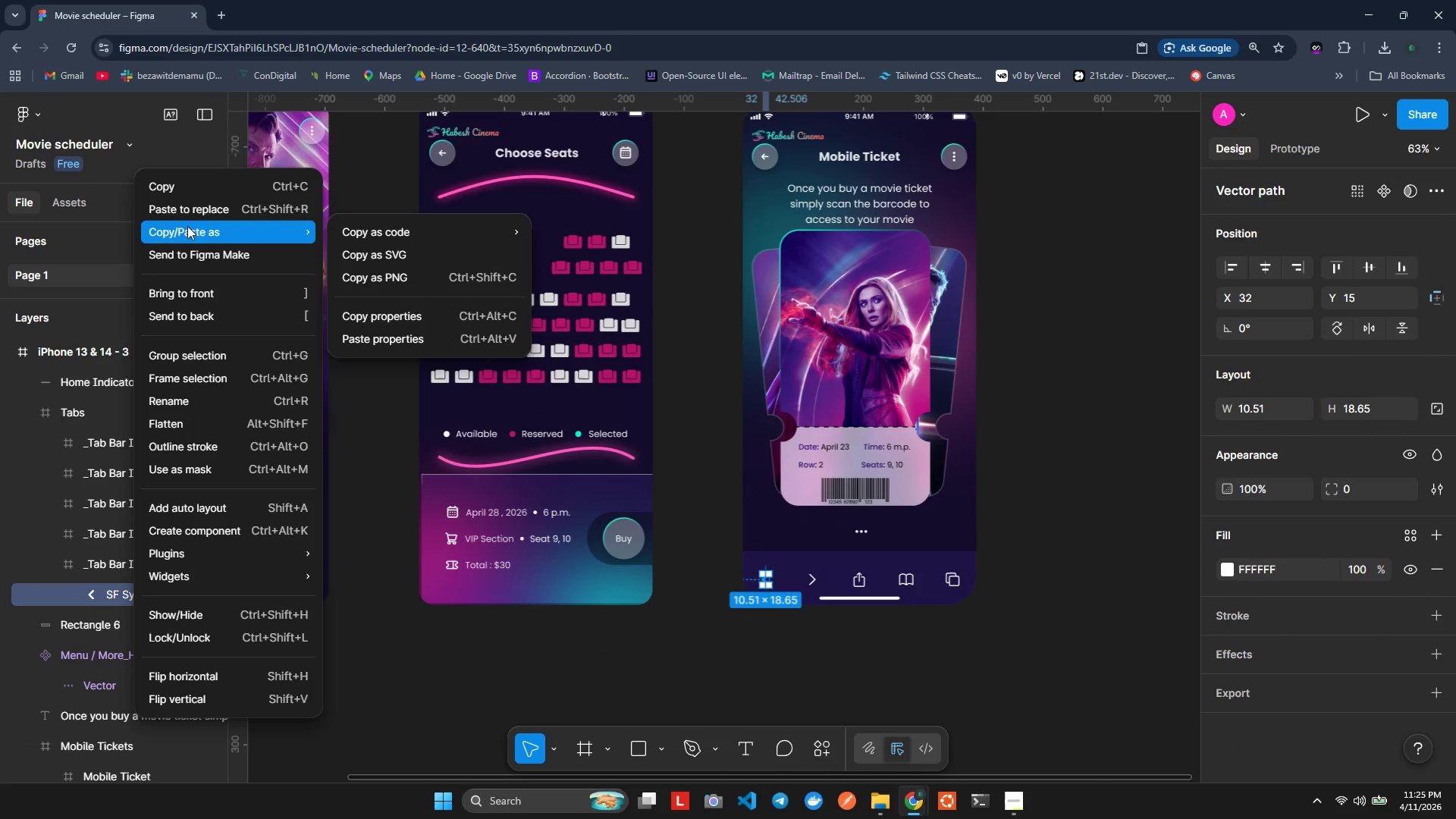 
left_click([196, 207])
 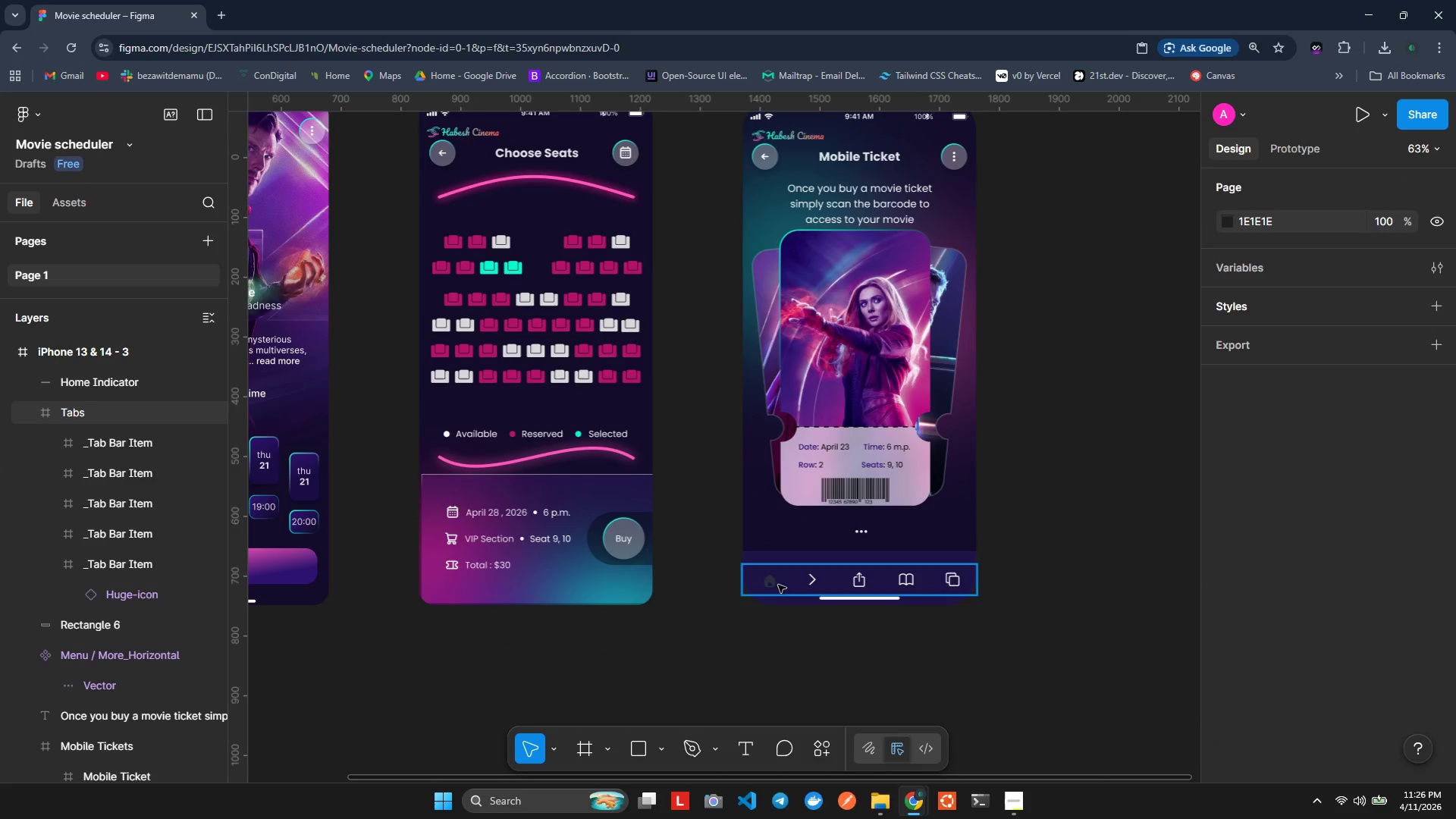 
double_click([775, 582])
 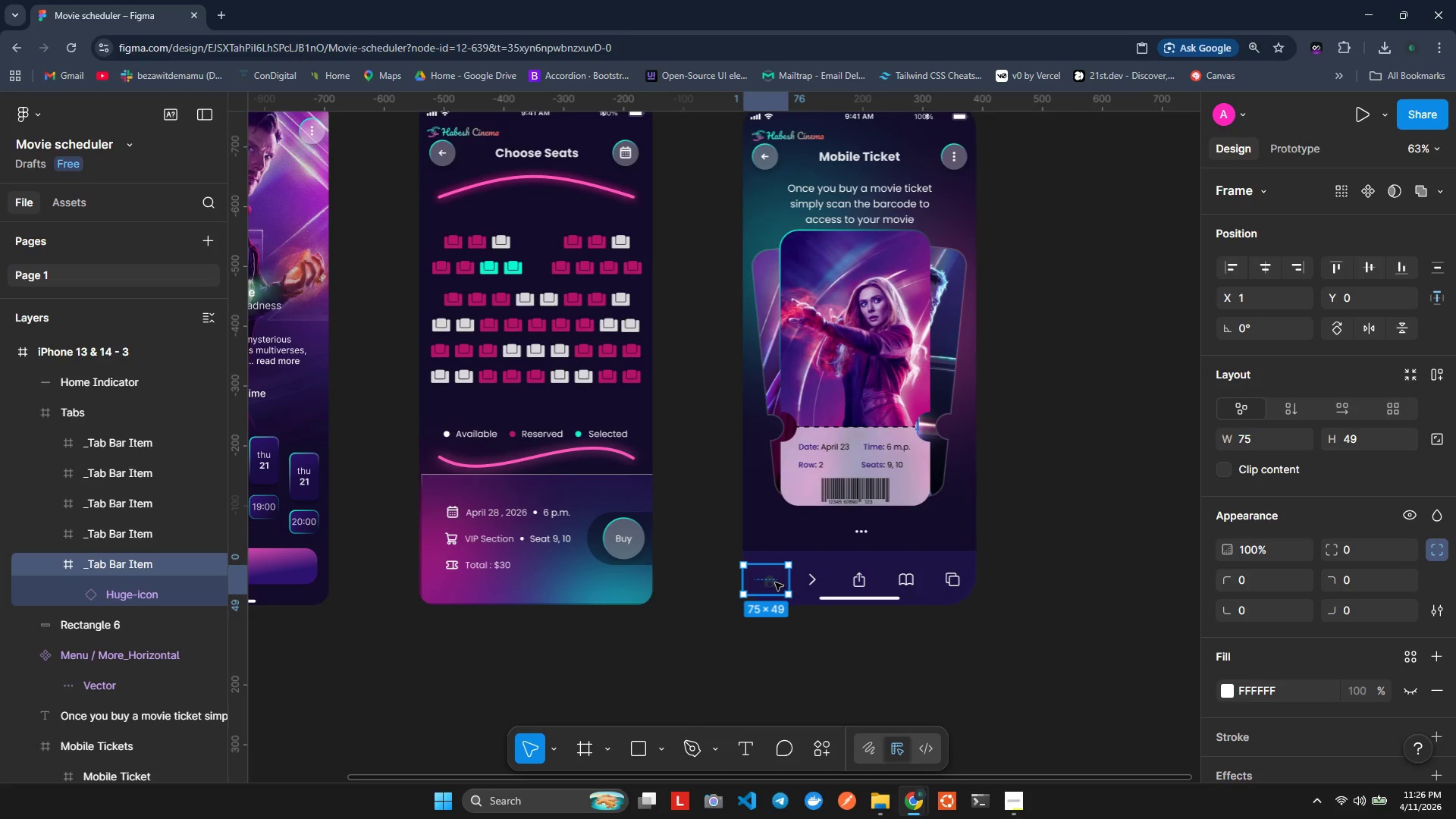 
double_click([775, 582])
 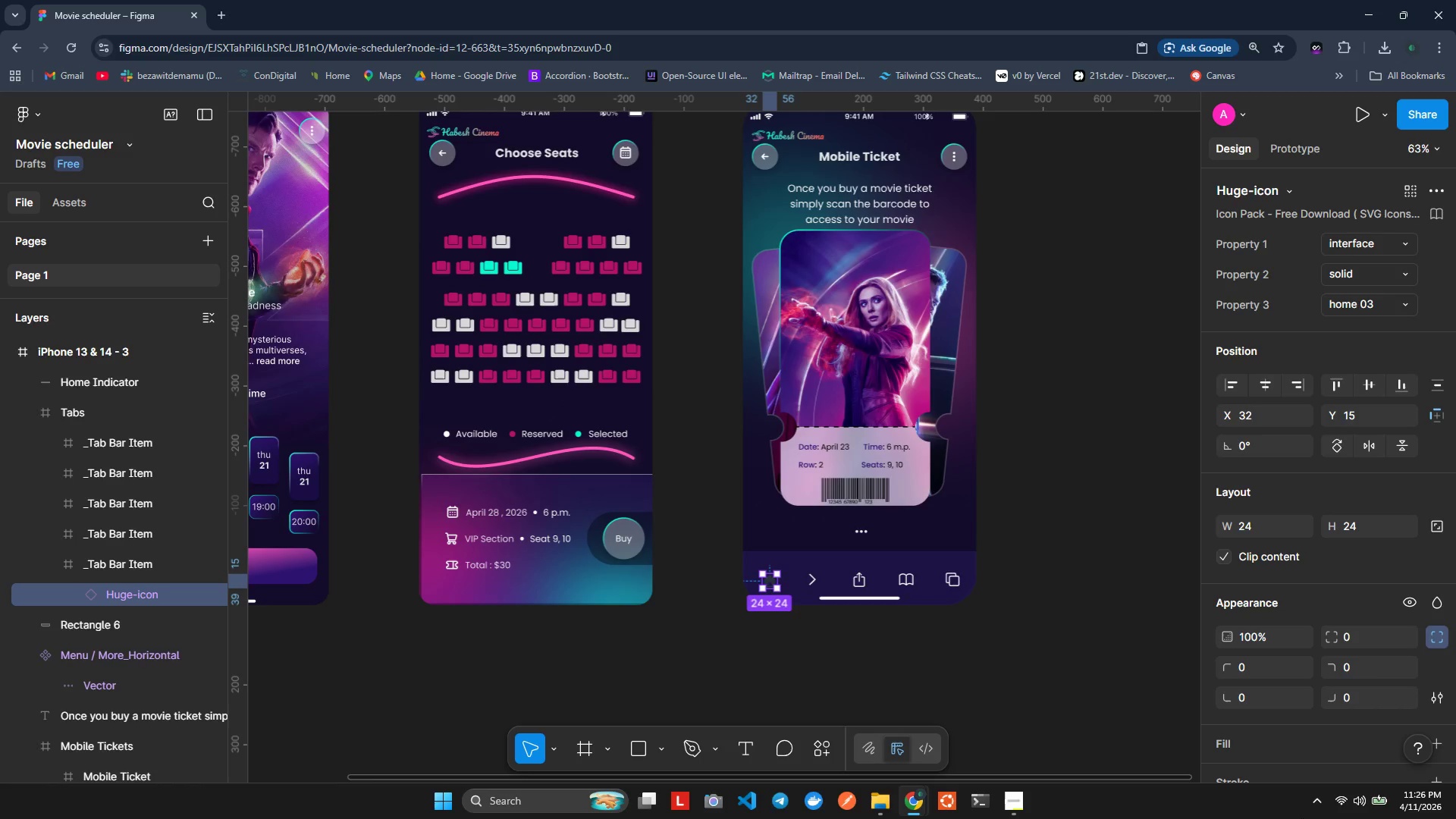 
scroll: coordinate [1366, 650], scroll_direction: down, amount: 7.0
 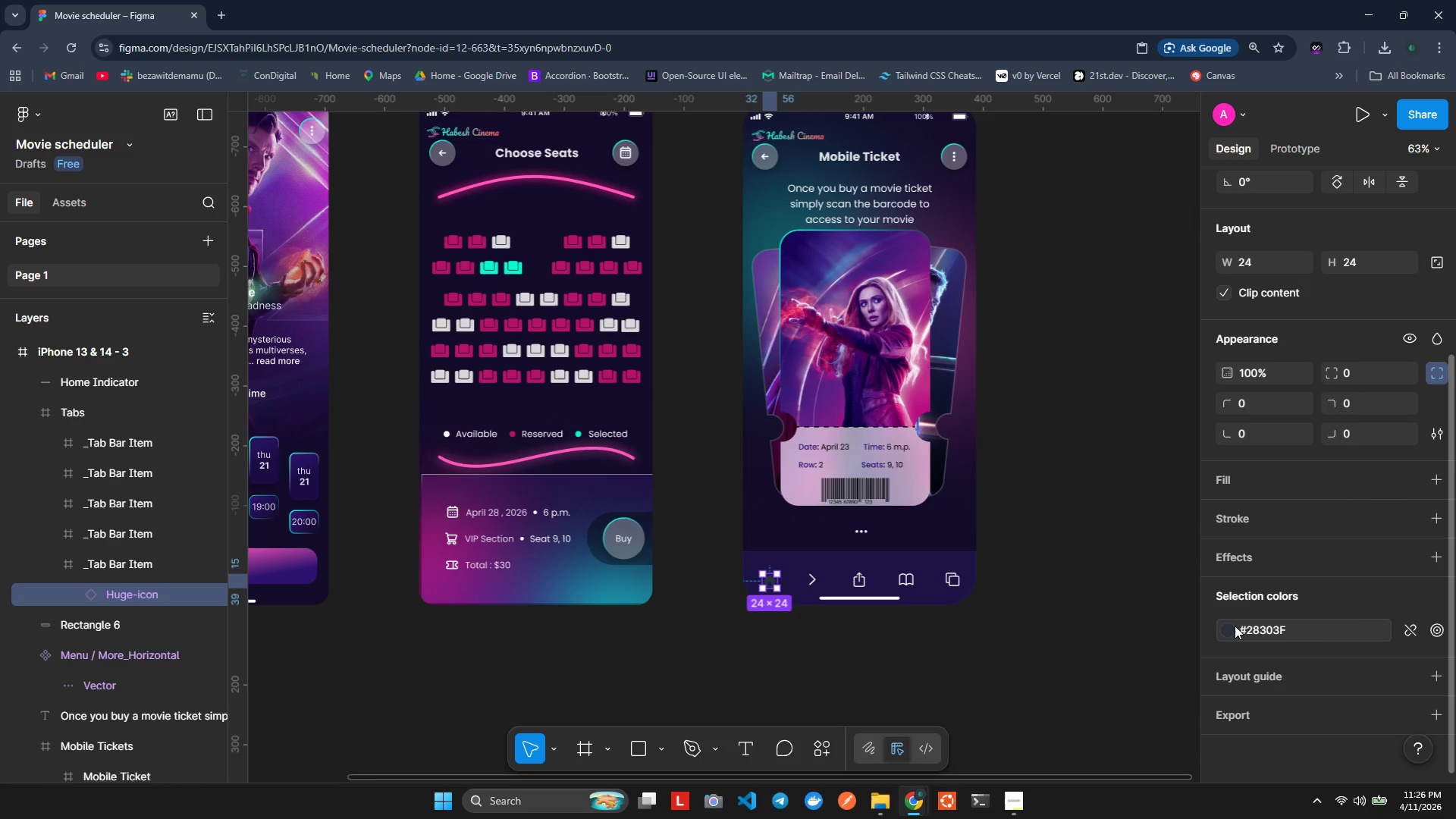 
left_click([1232, 627])
 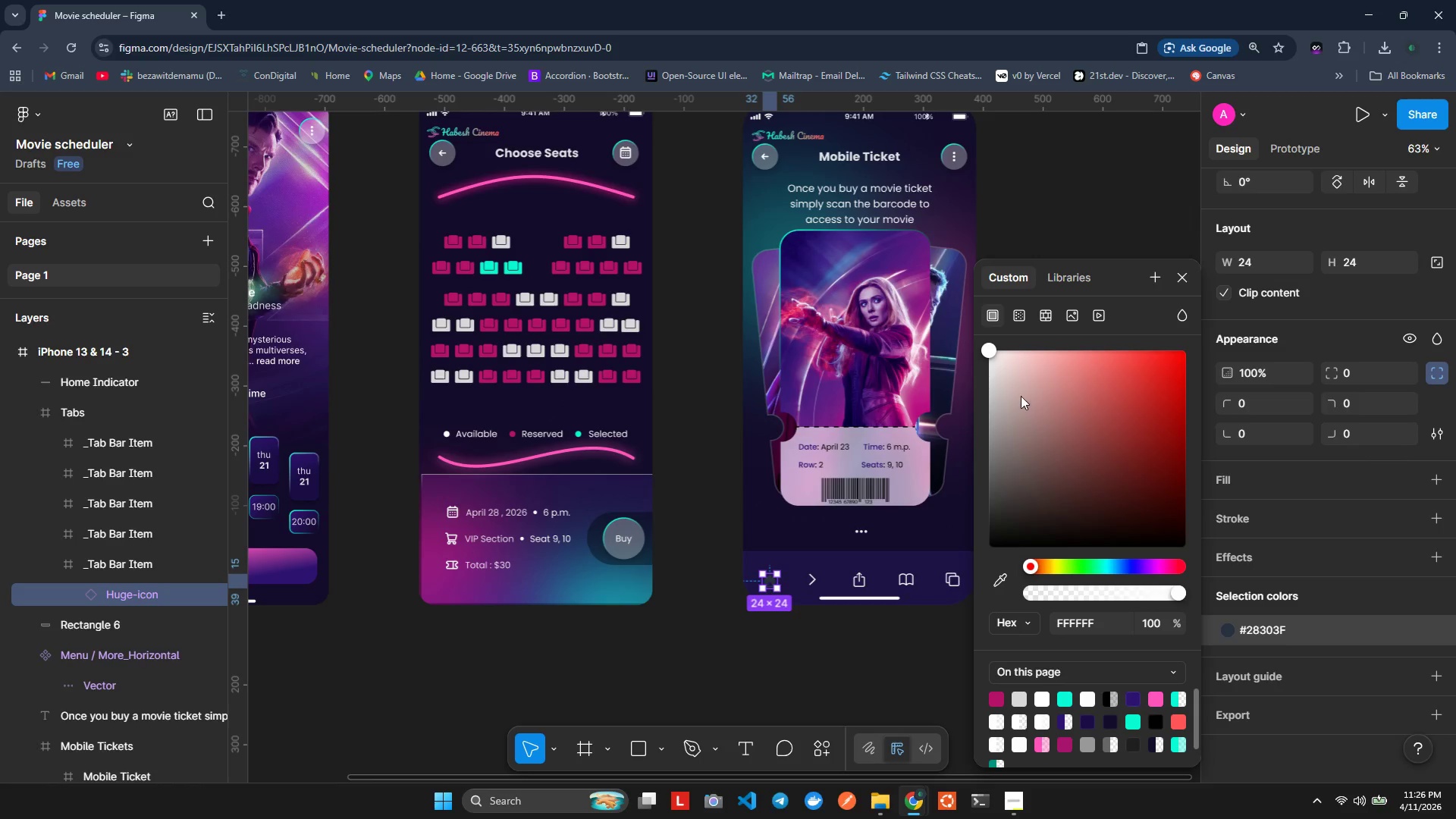 
left_click_drag(start_coordinate=[996, 353], to_coordinate=[982, 338])
 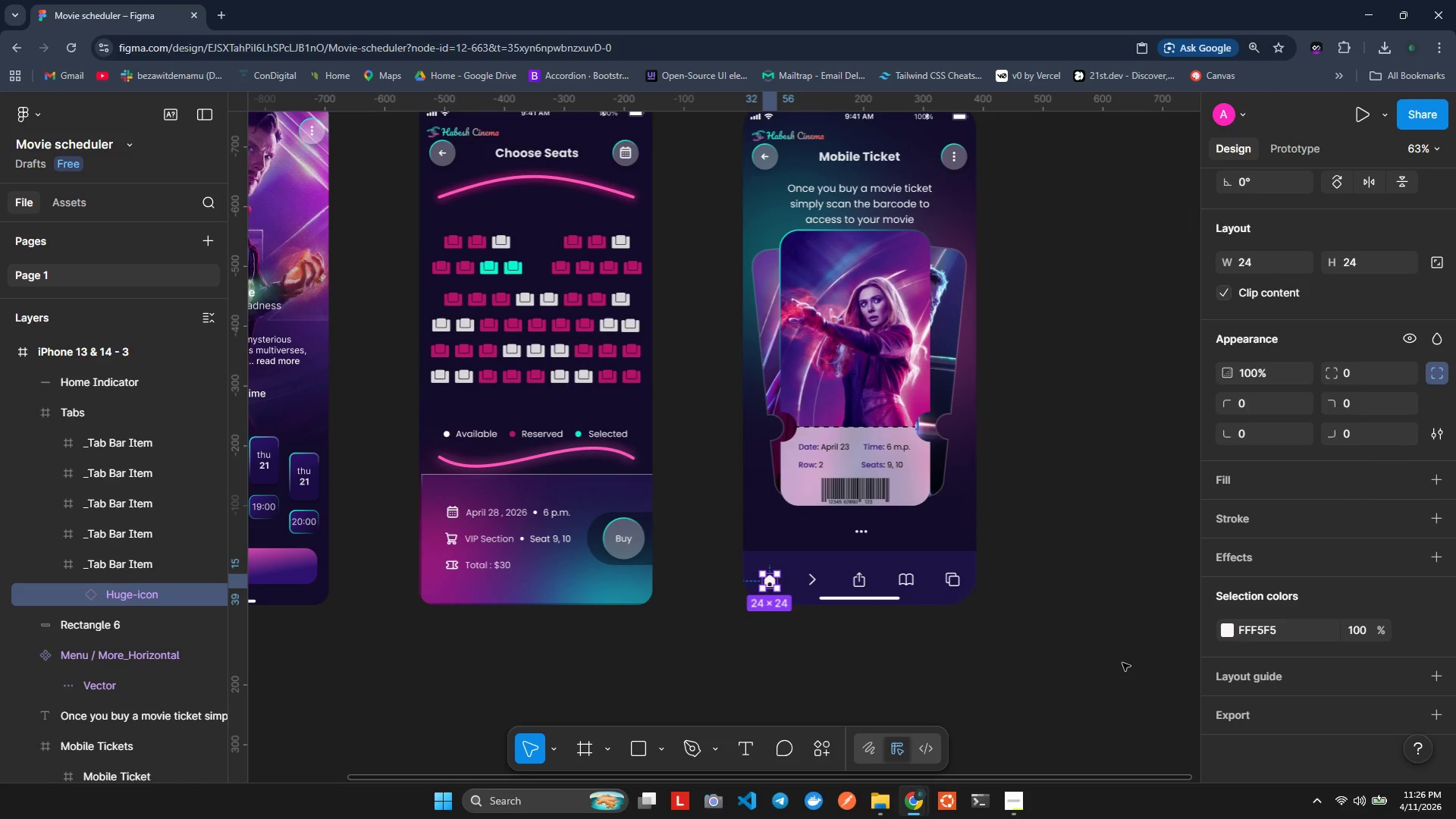 
left_click([1122, 663])
 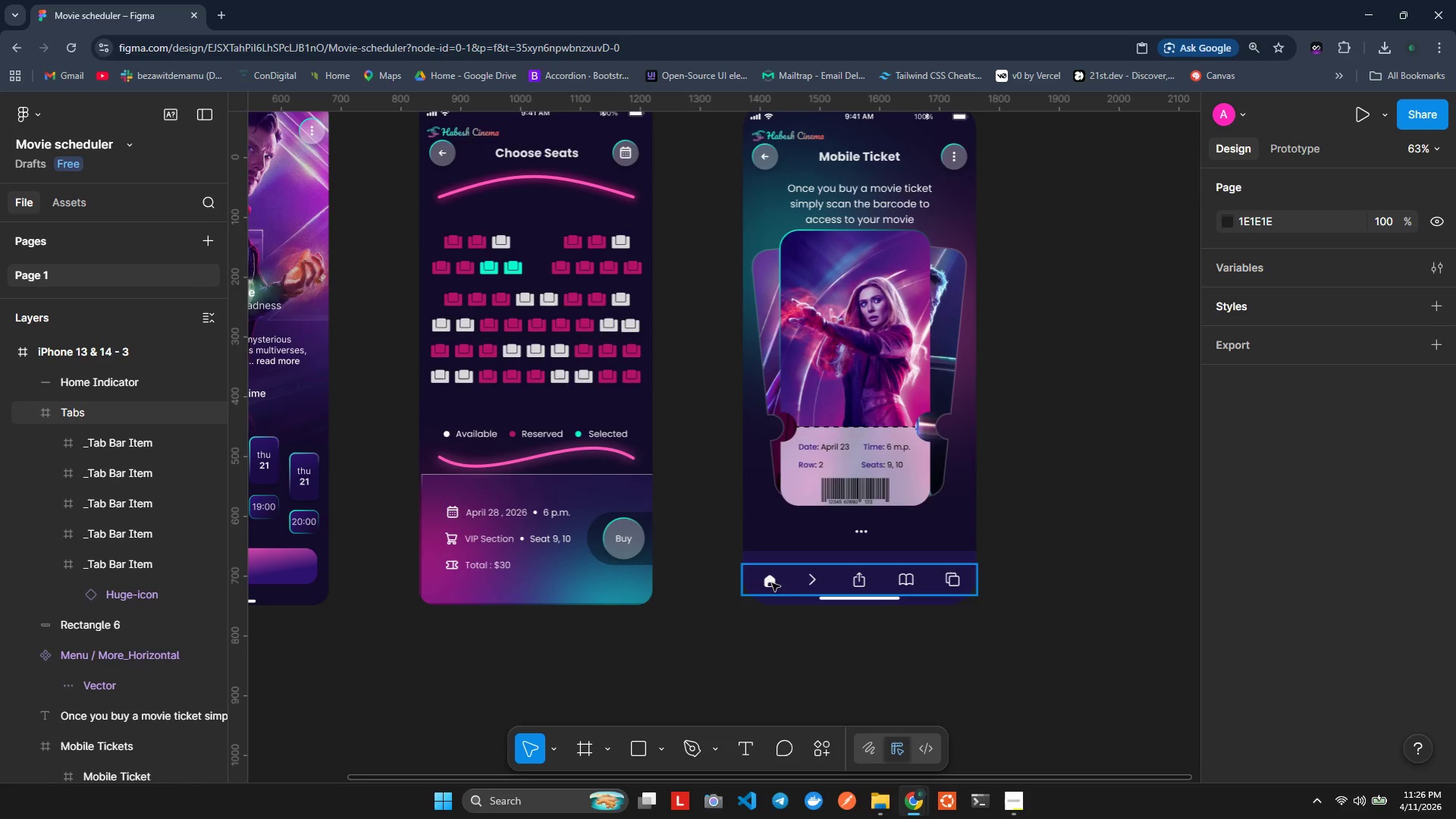 
double_click([771, 583])
 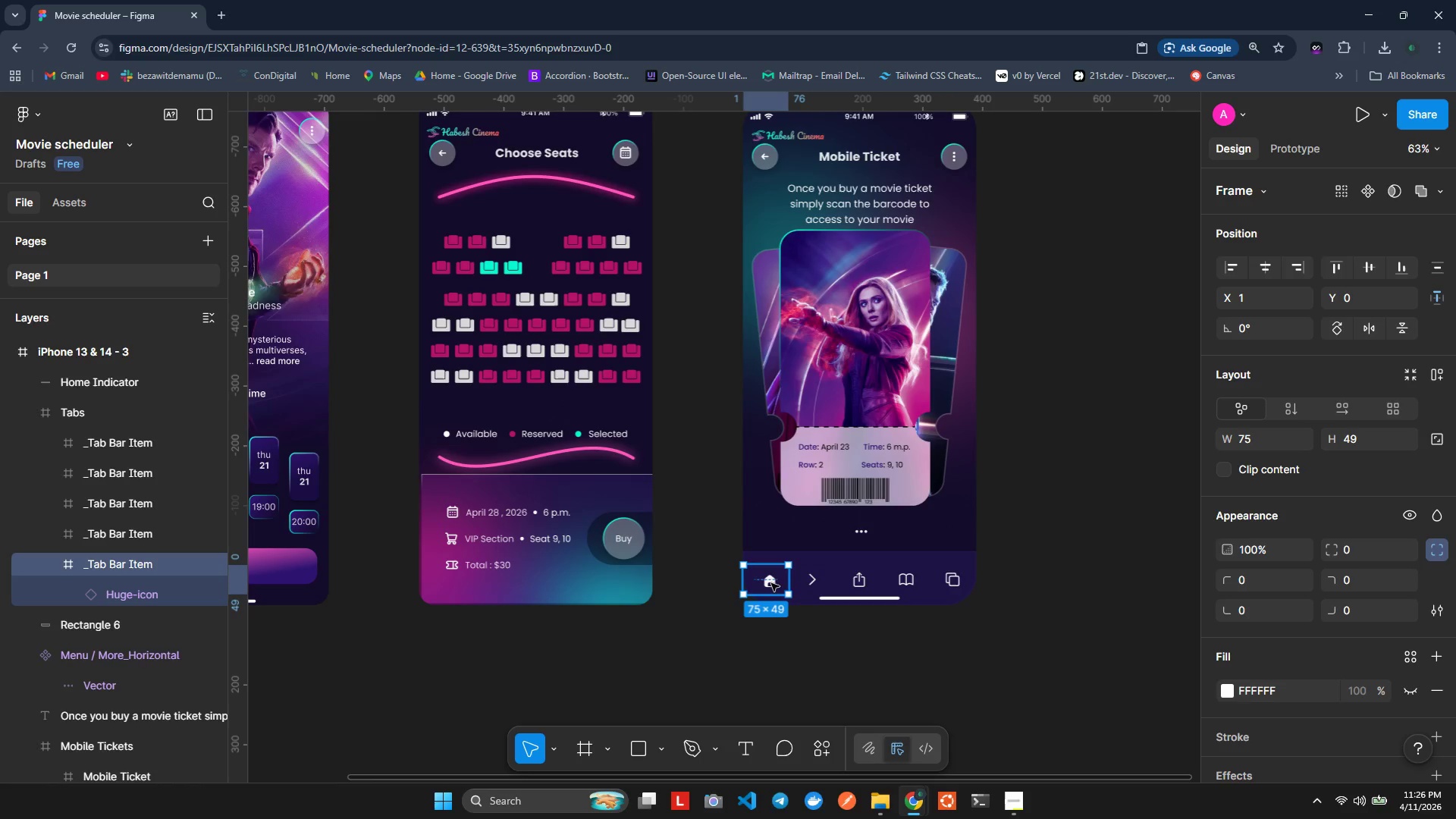 
triple_click([771, 583])
 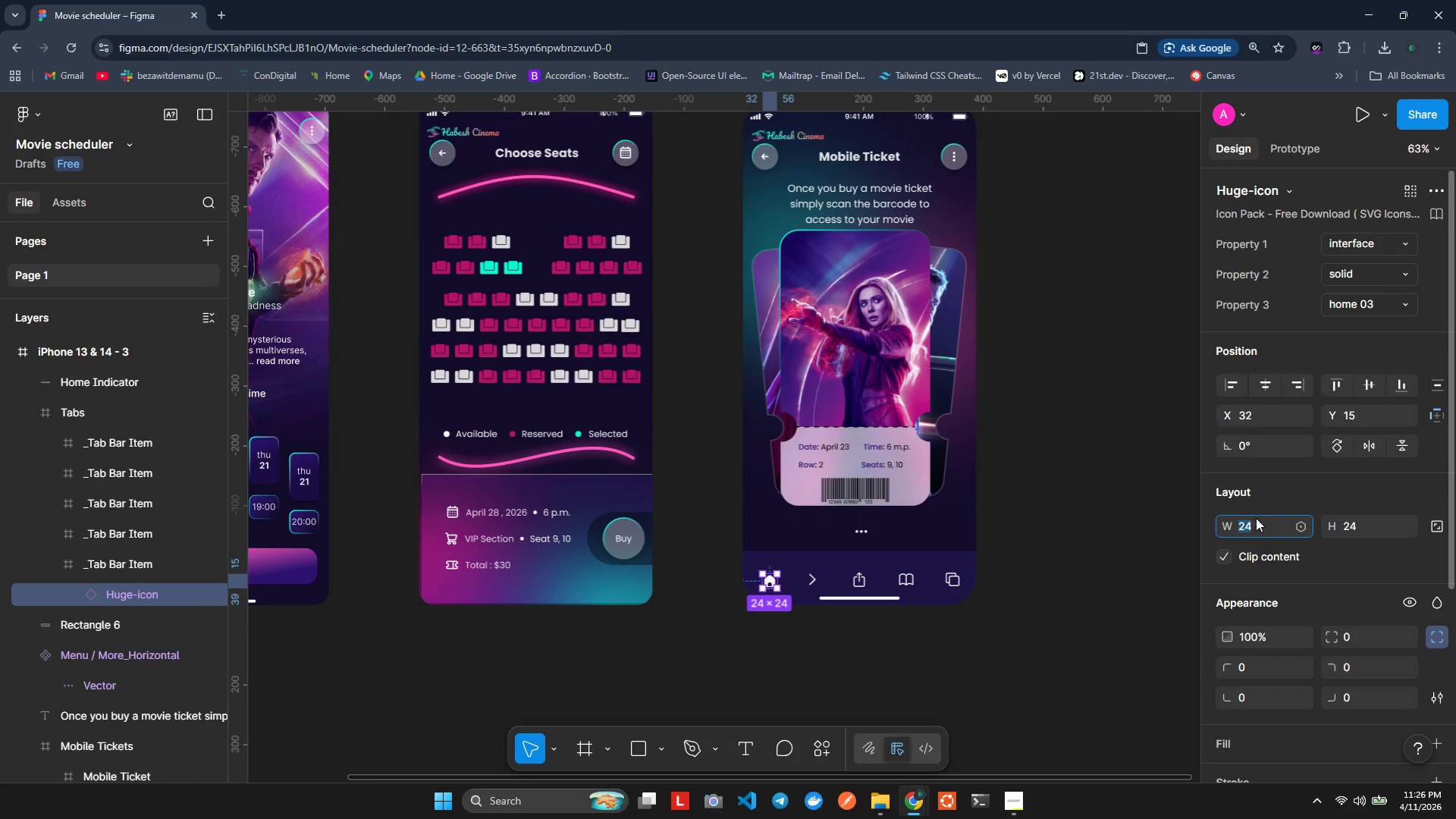 
type(30)
 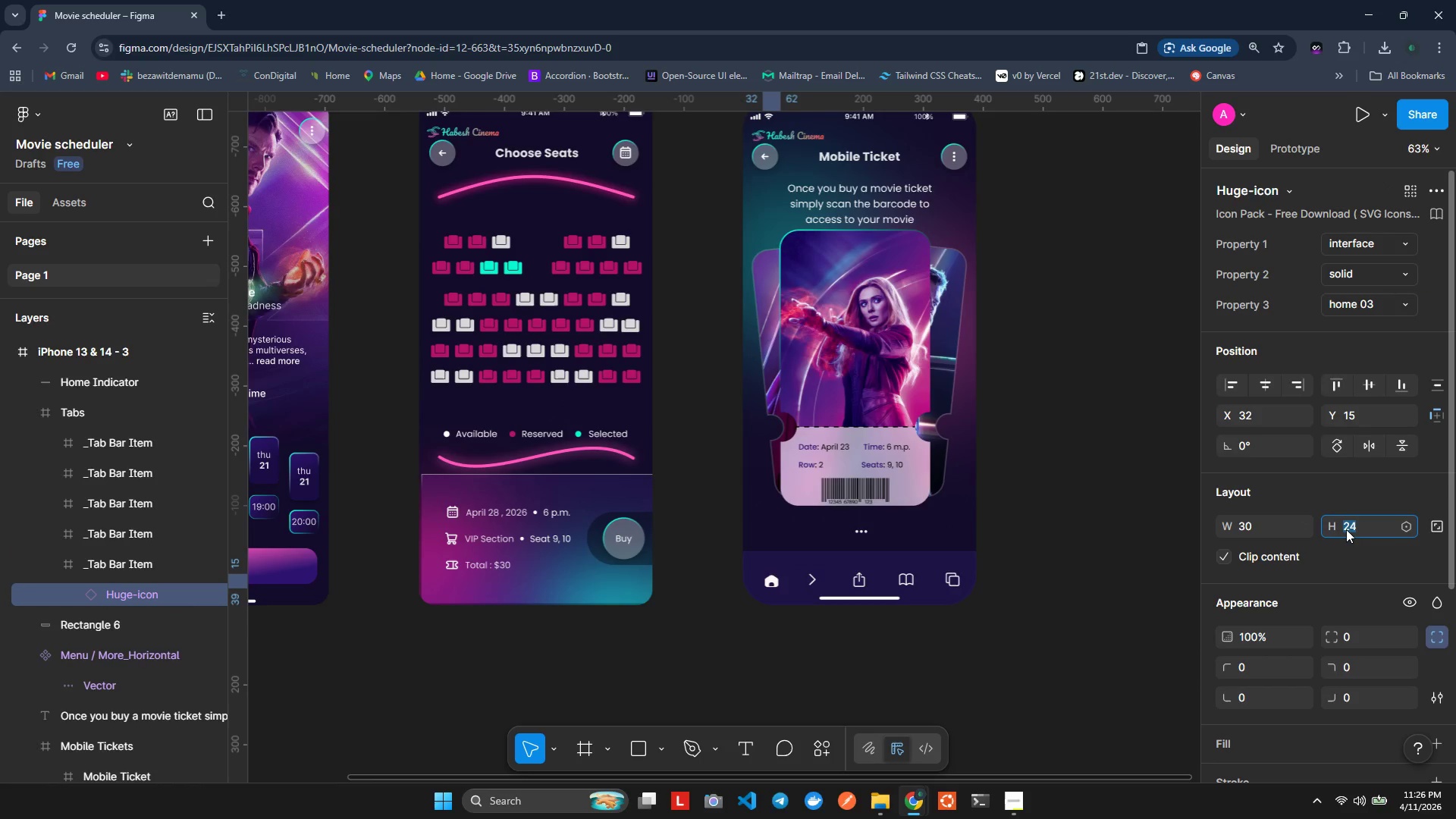 
type(30)
 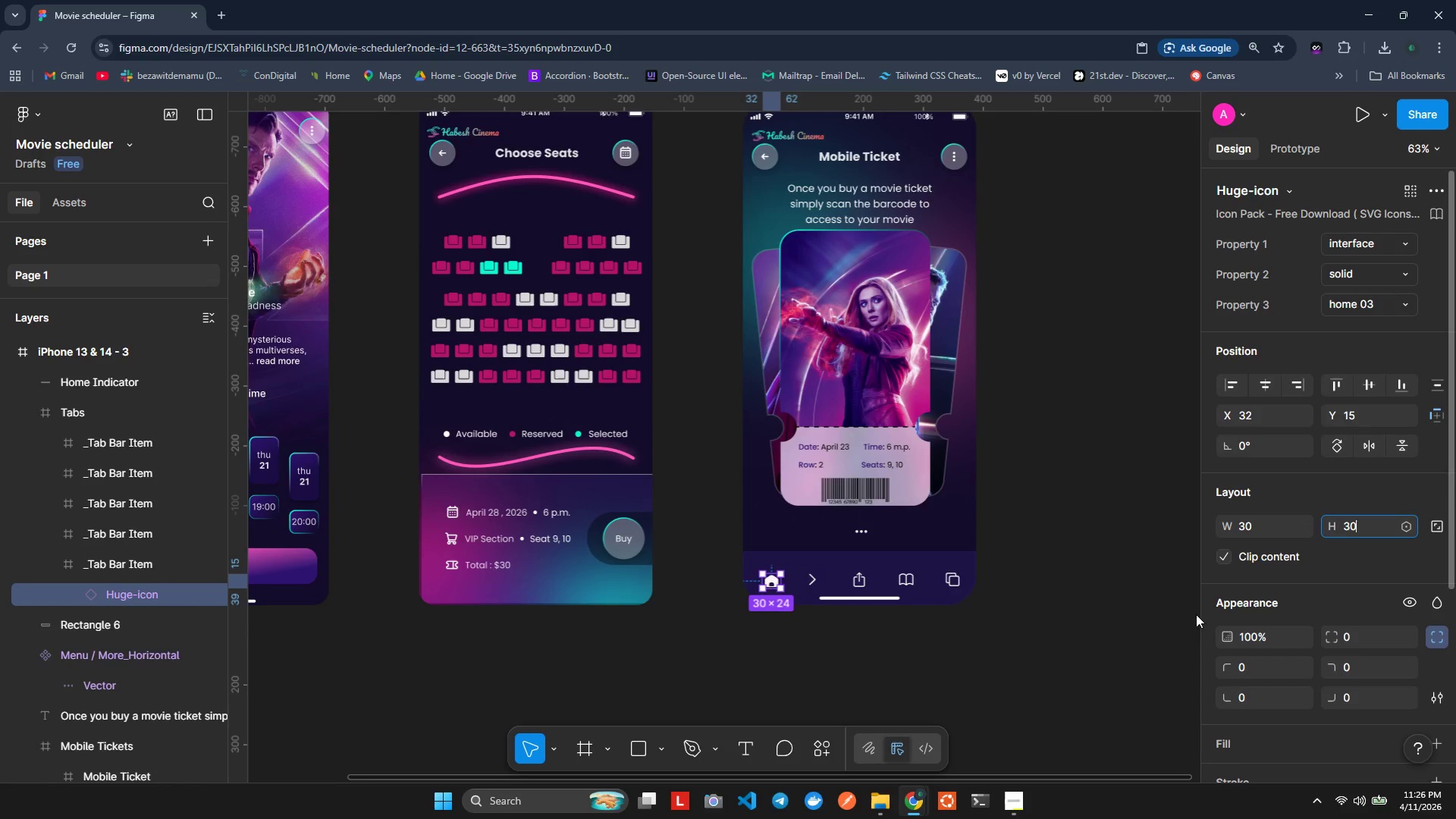 
left_click([1089, 644])
 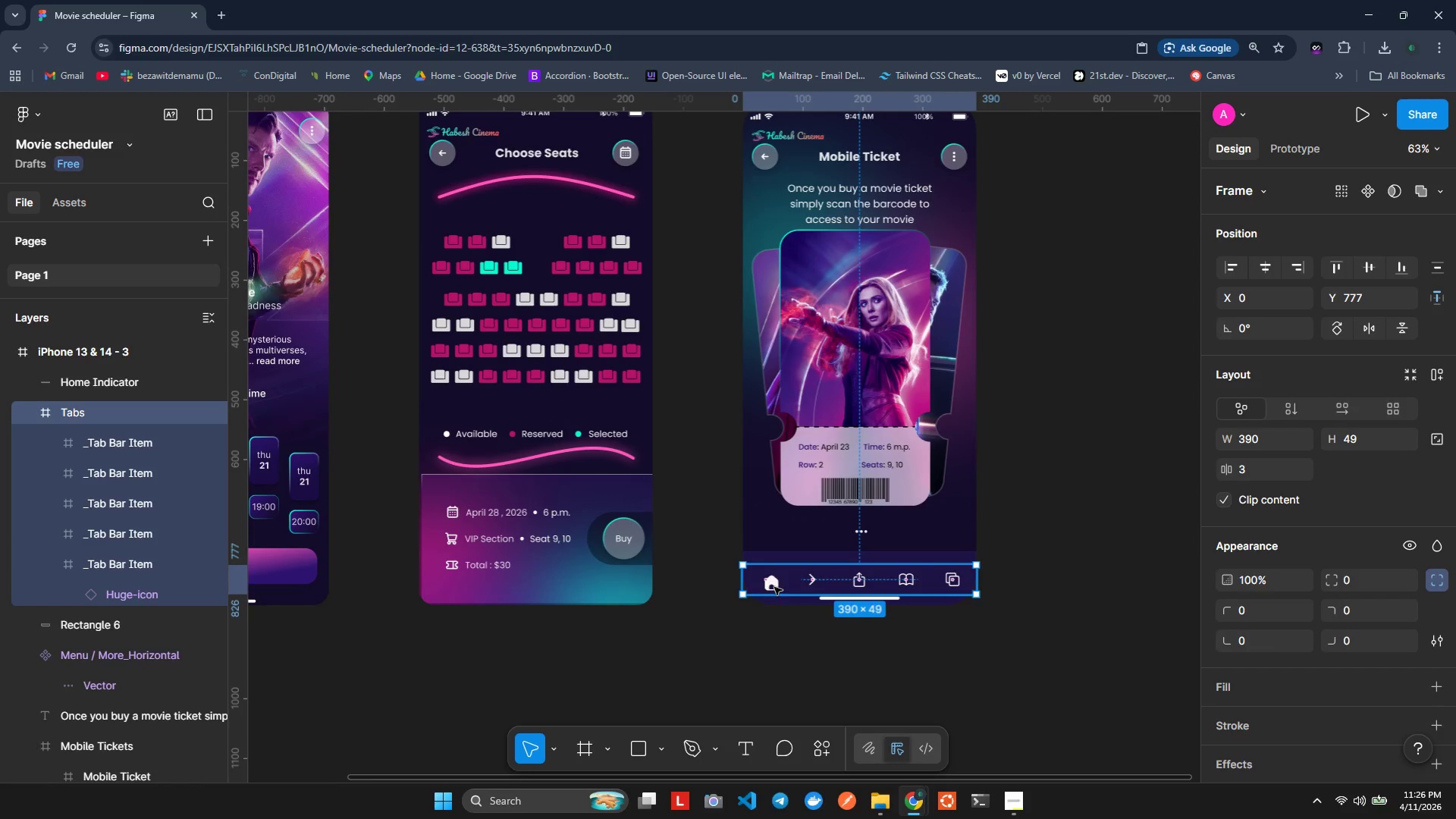 
double_click([774, 586])
 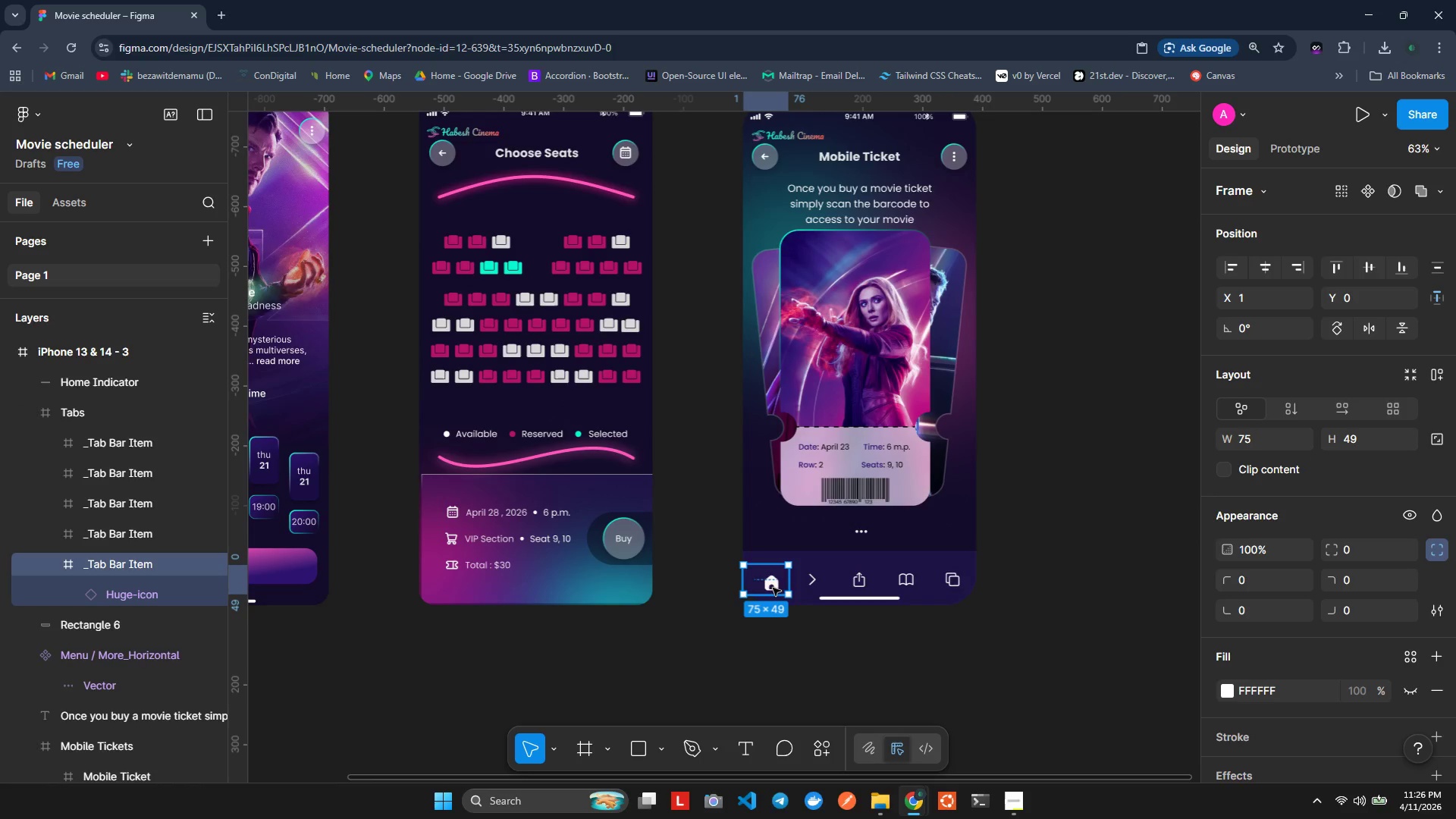 
double_click([773, 588])
 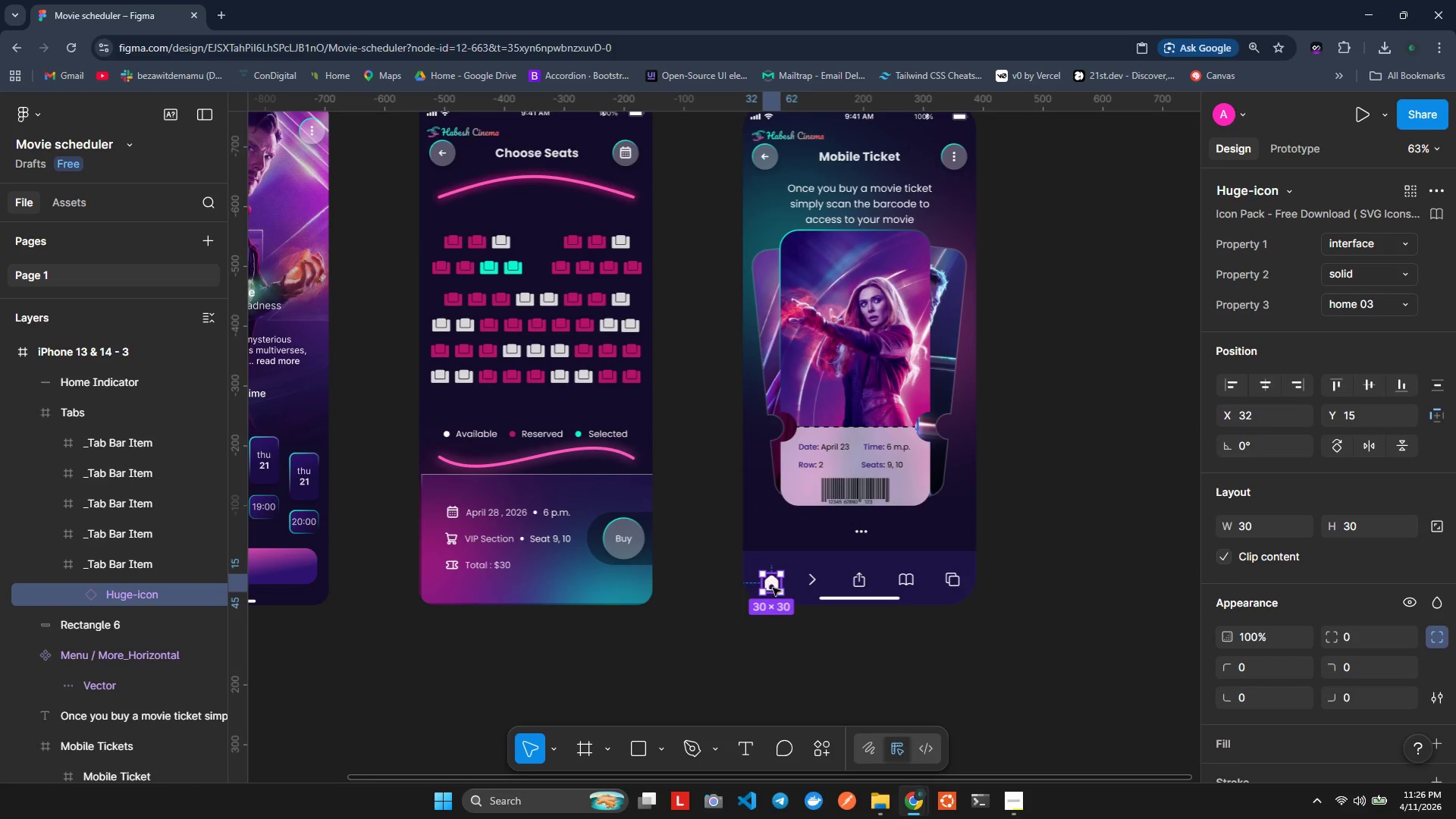 
left_click_drag(start_coordinate=[773, 588], to_coordinate=[772, 582])
 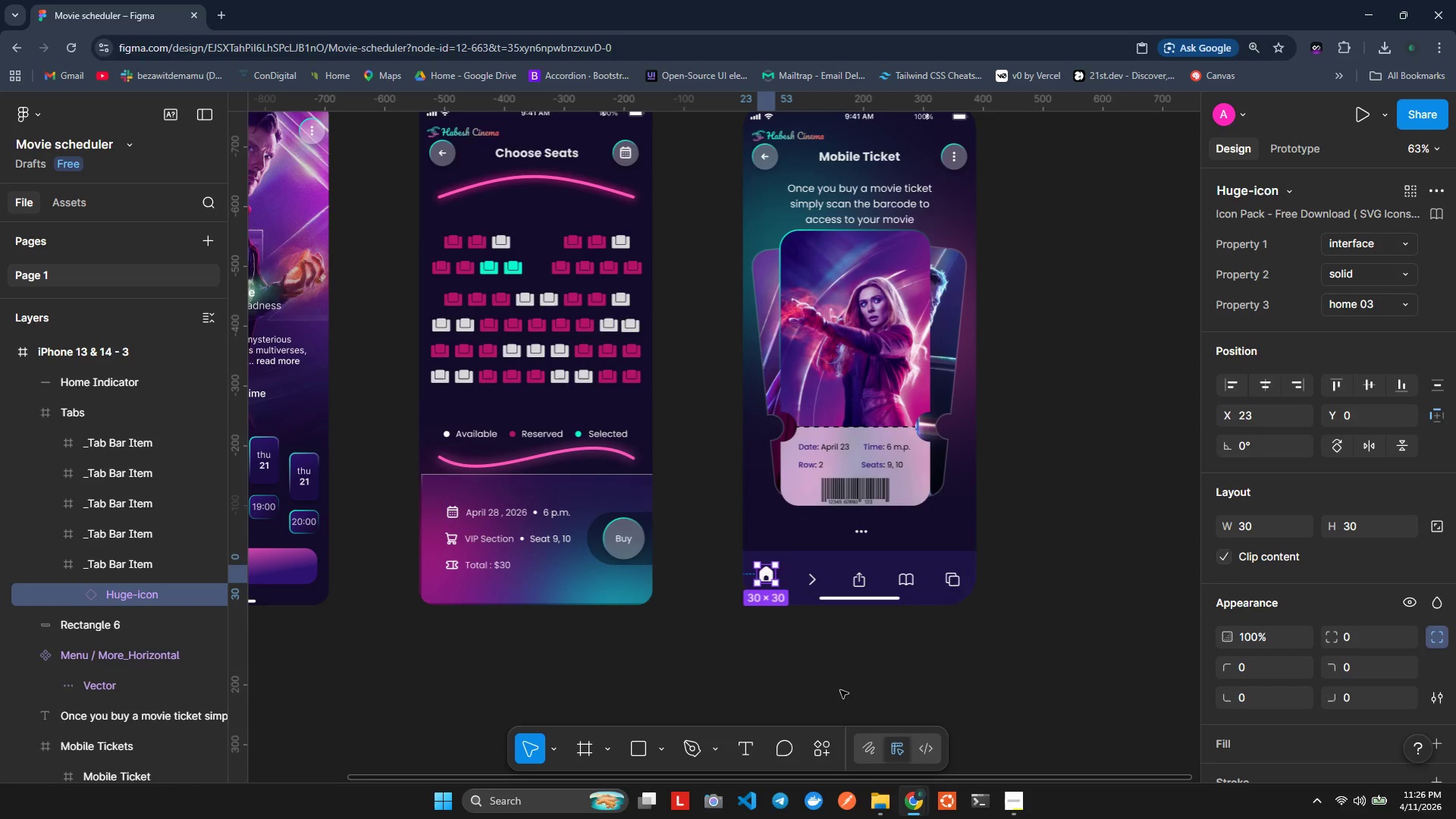 
key(Shift+ShiftLeft)
 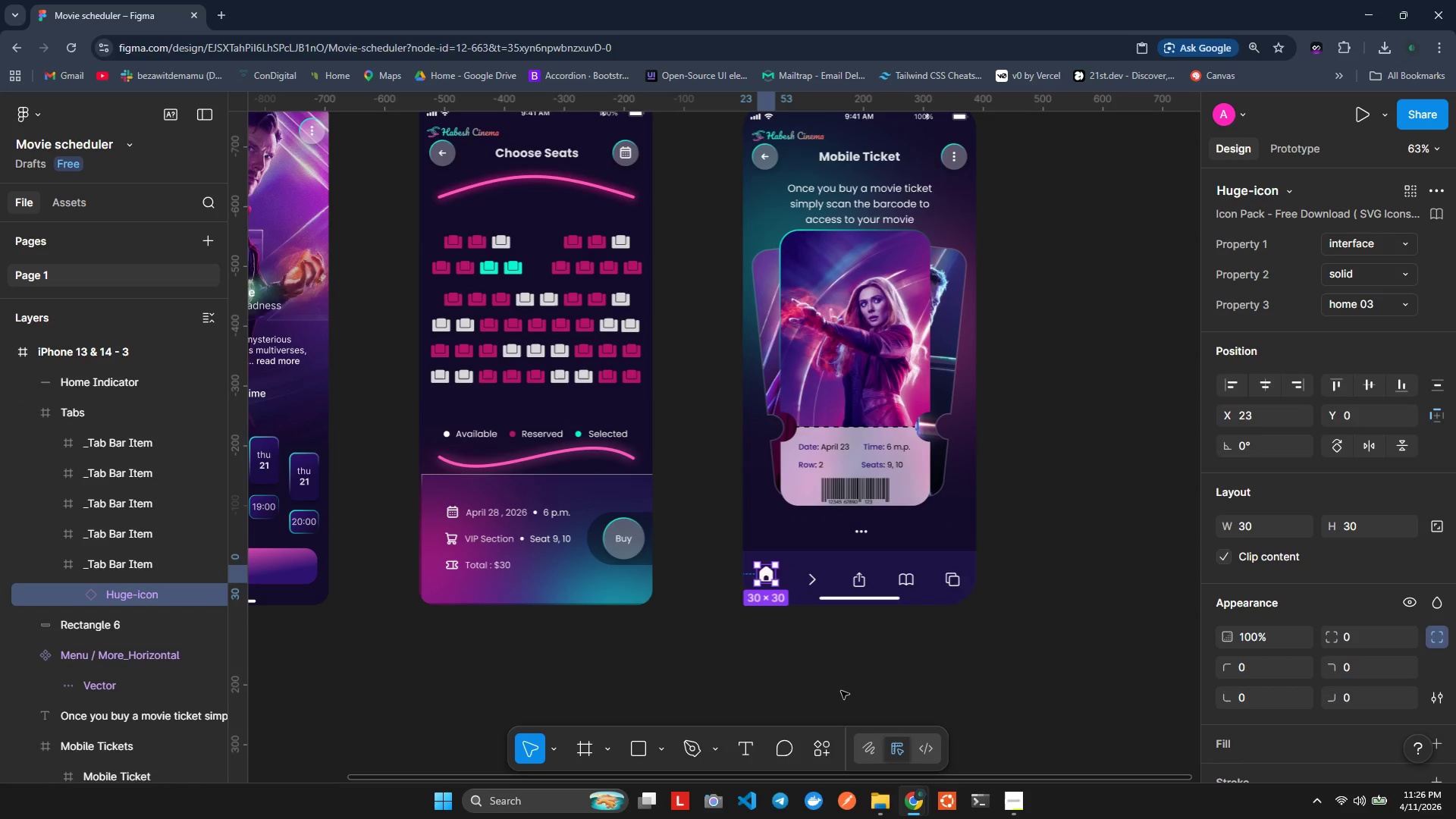 
key(Control+Z)
 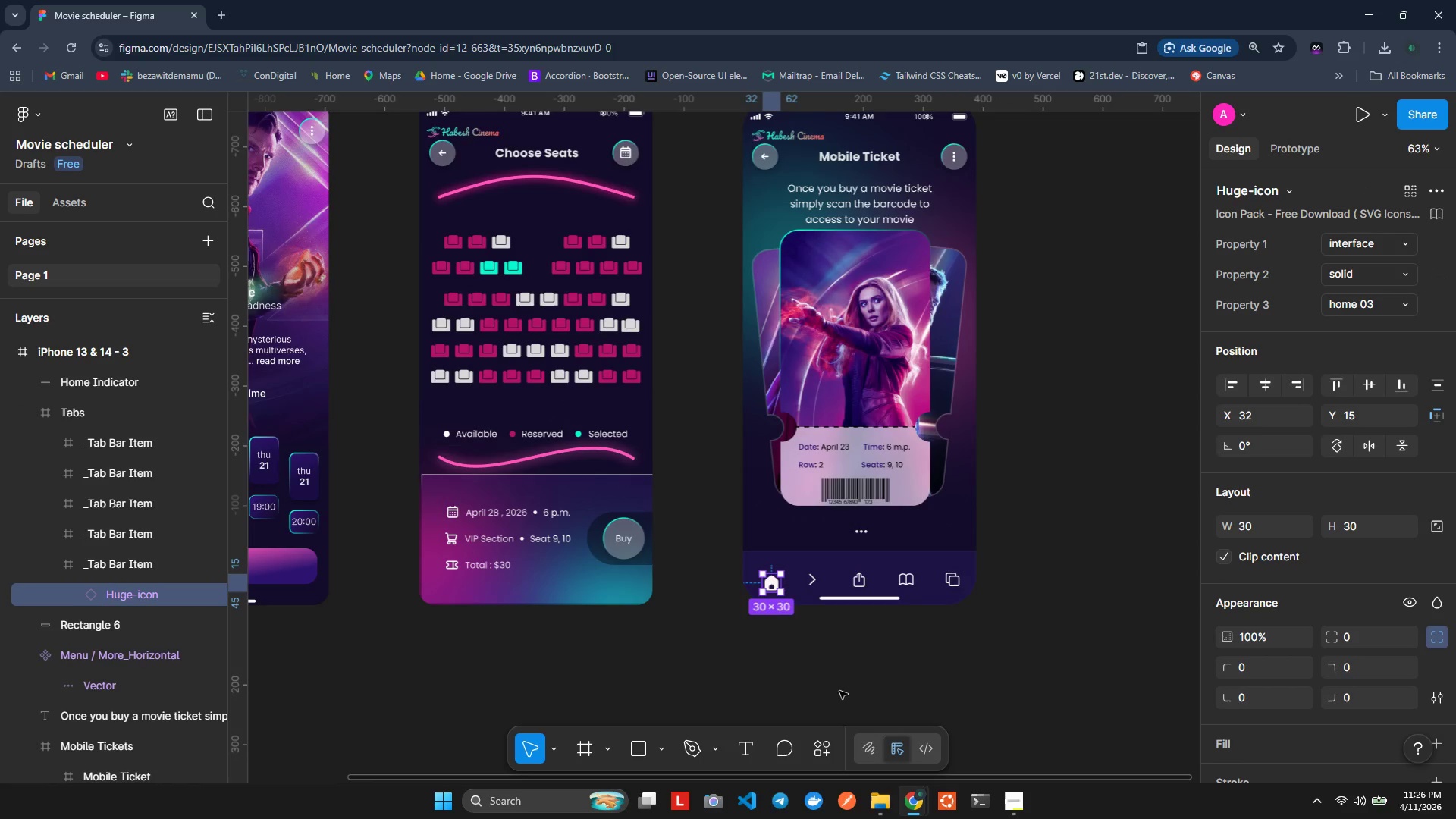 
left_click([833, 703])
 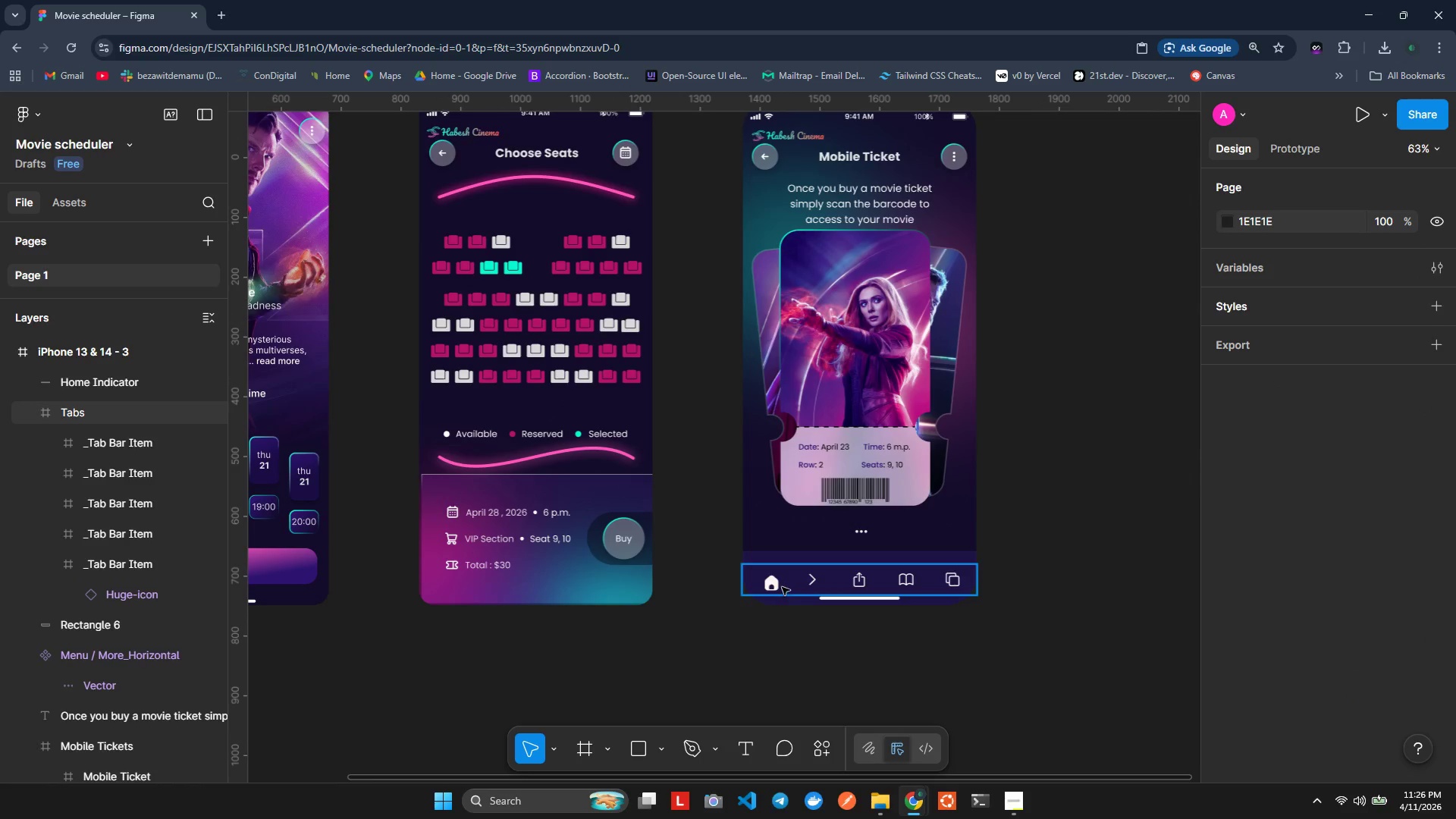 
left_click([782, 585])
 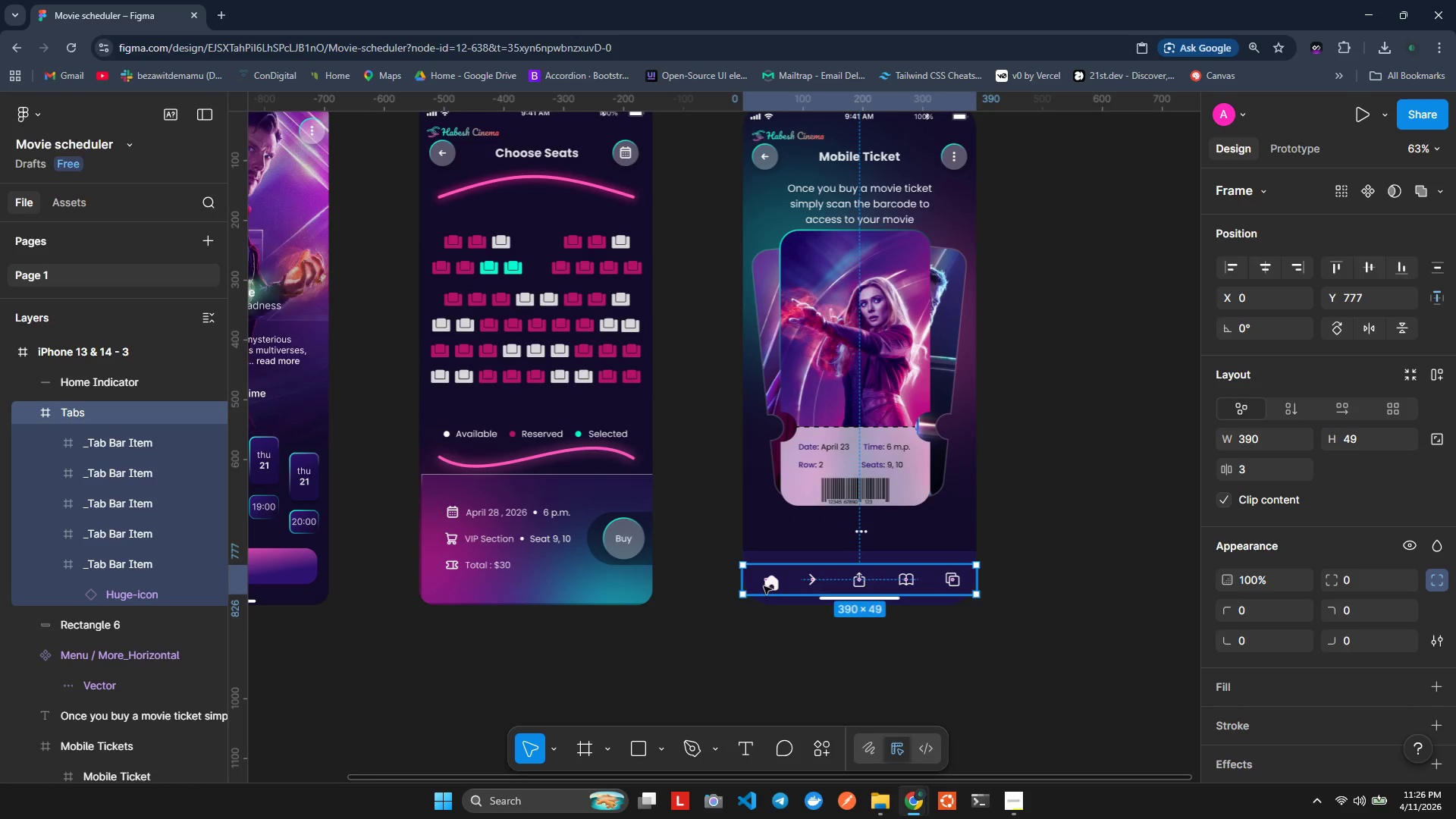 
double_click([764, 586])
 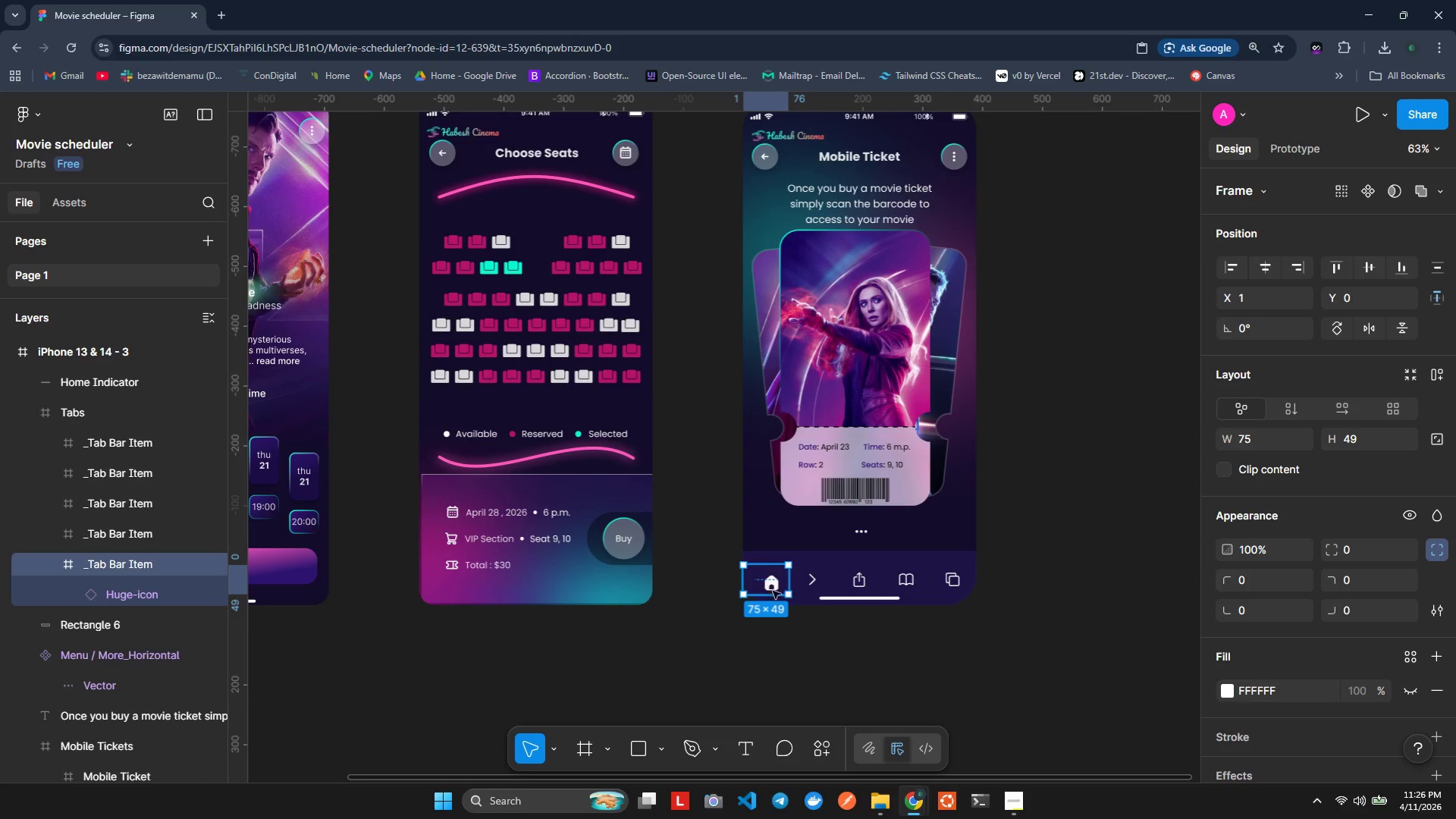 
left_click_drag(start_coordinate=[775, 591], to_coordinate=[776, 587])
 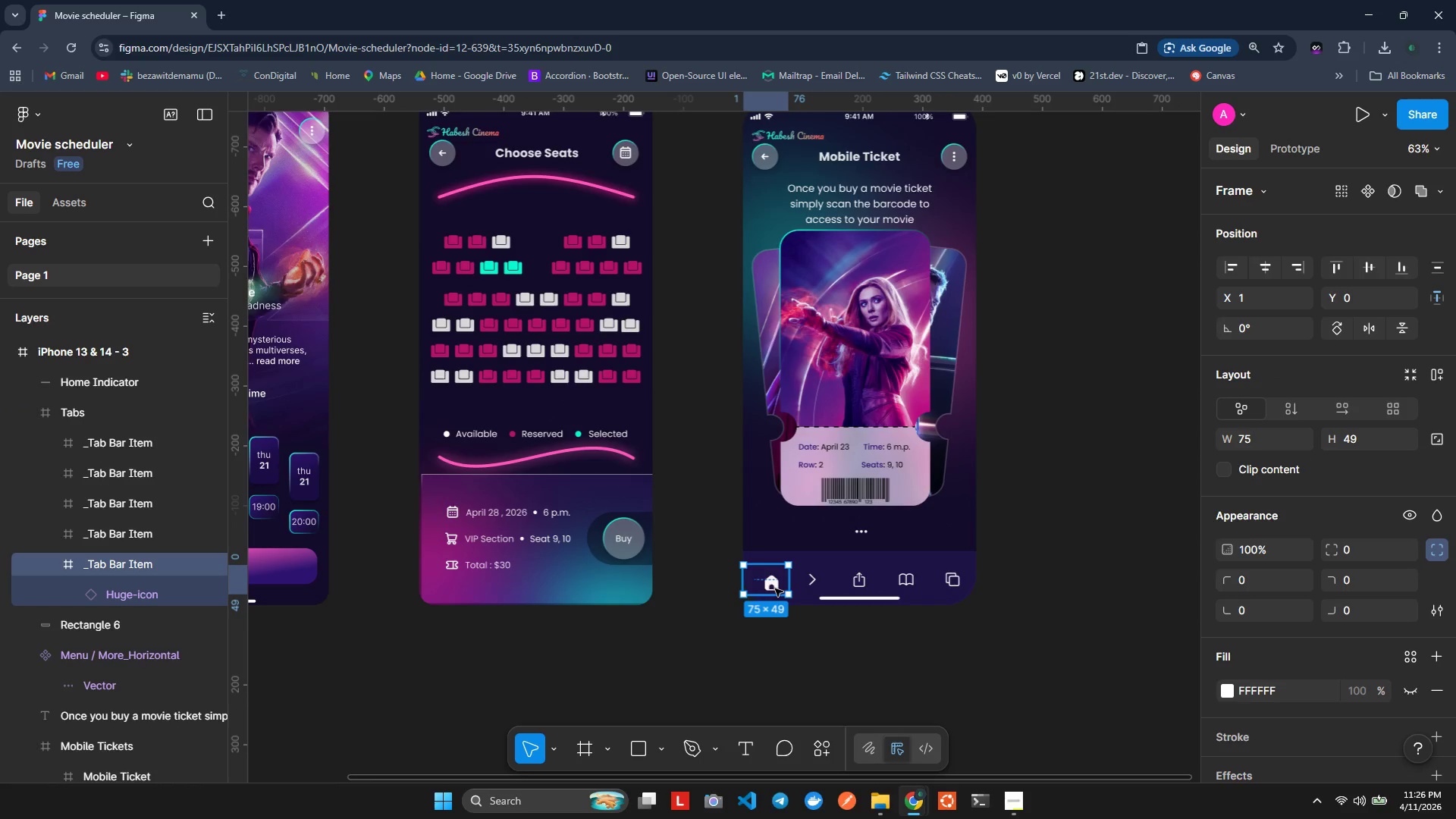 
double_click([775, 588])
 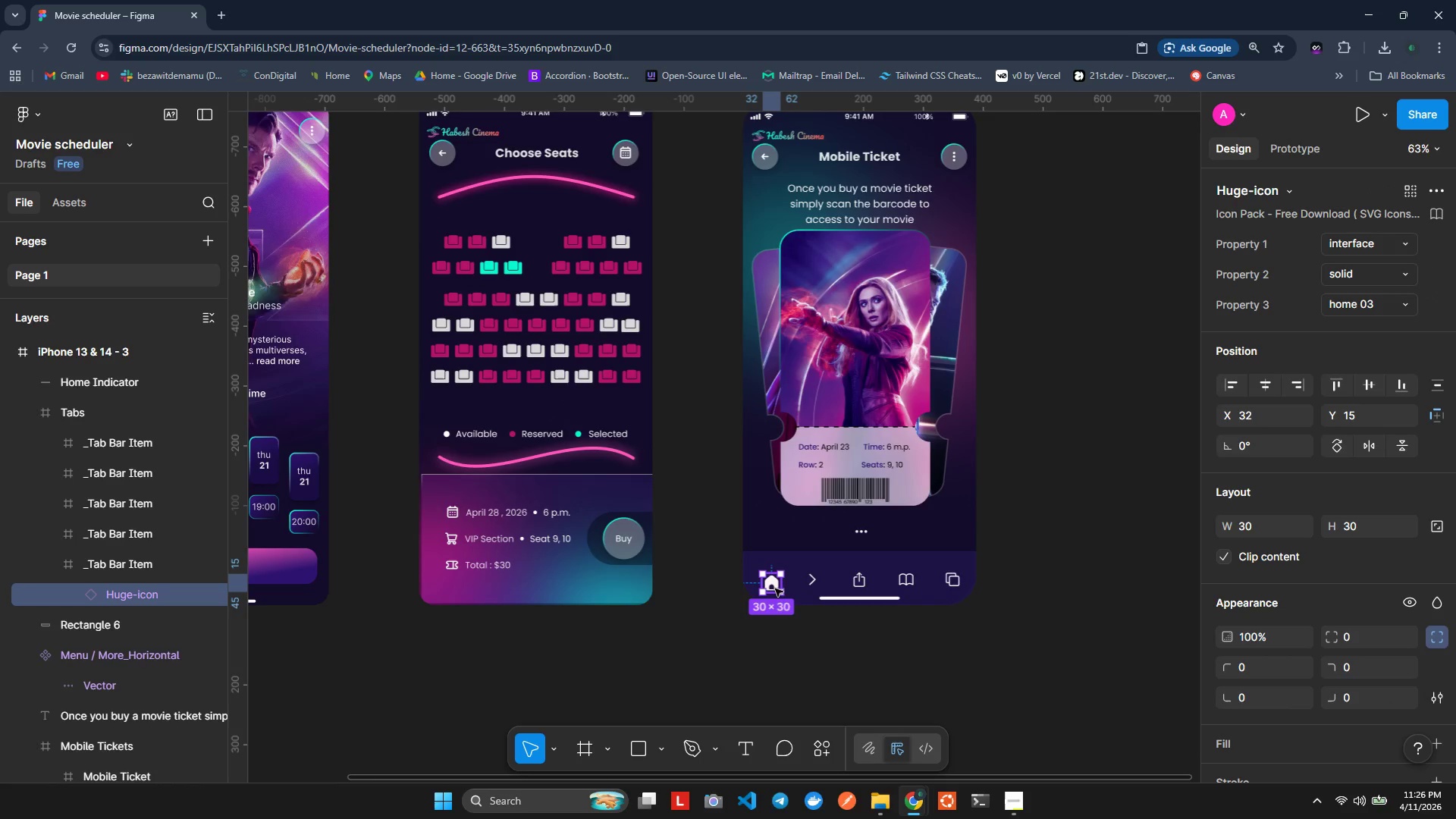 
left_click_drag(start_coordinate=[775, 588], to_coordinate=[772, 583])
 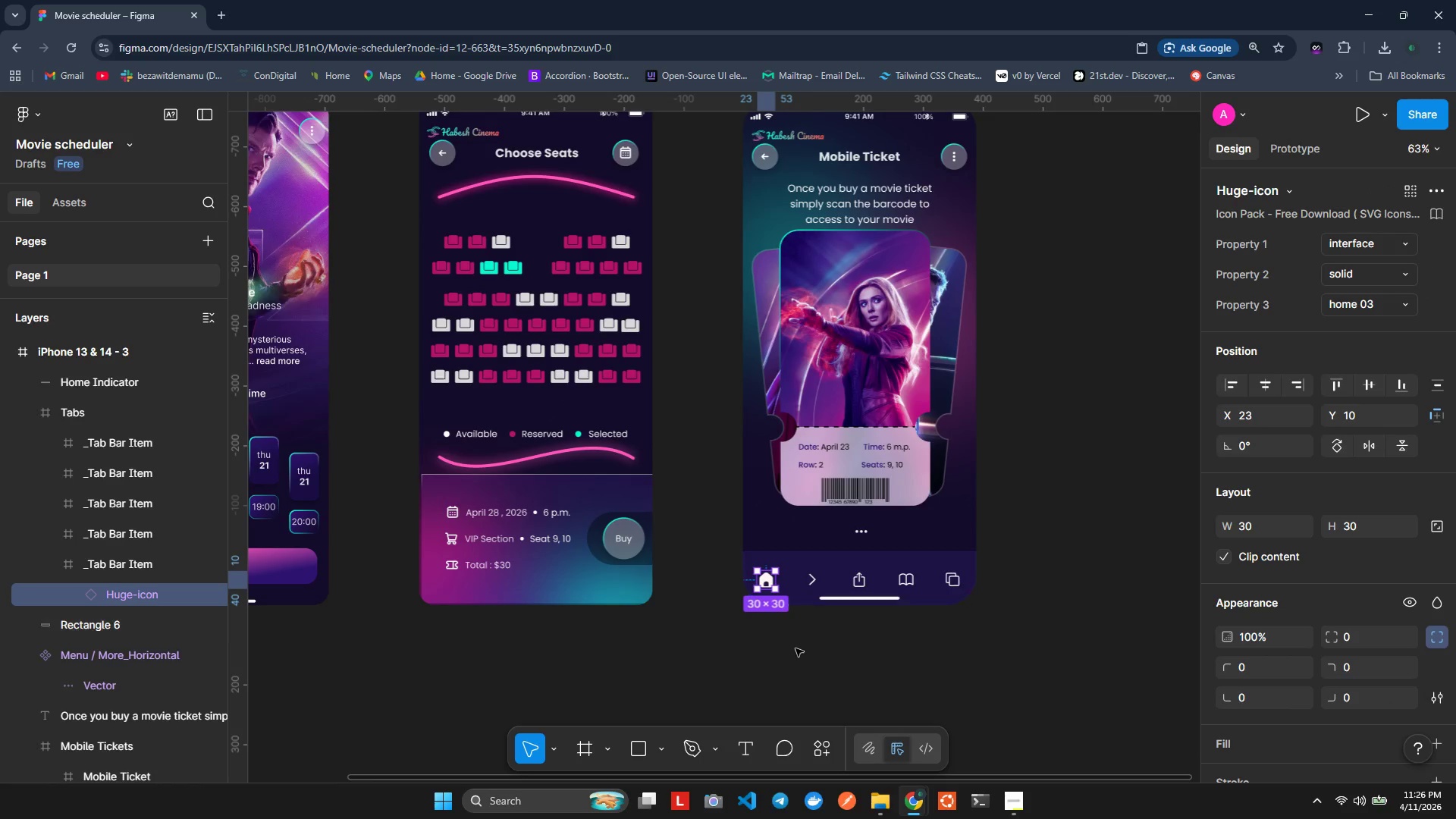 
left_click([795, 648])
 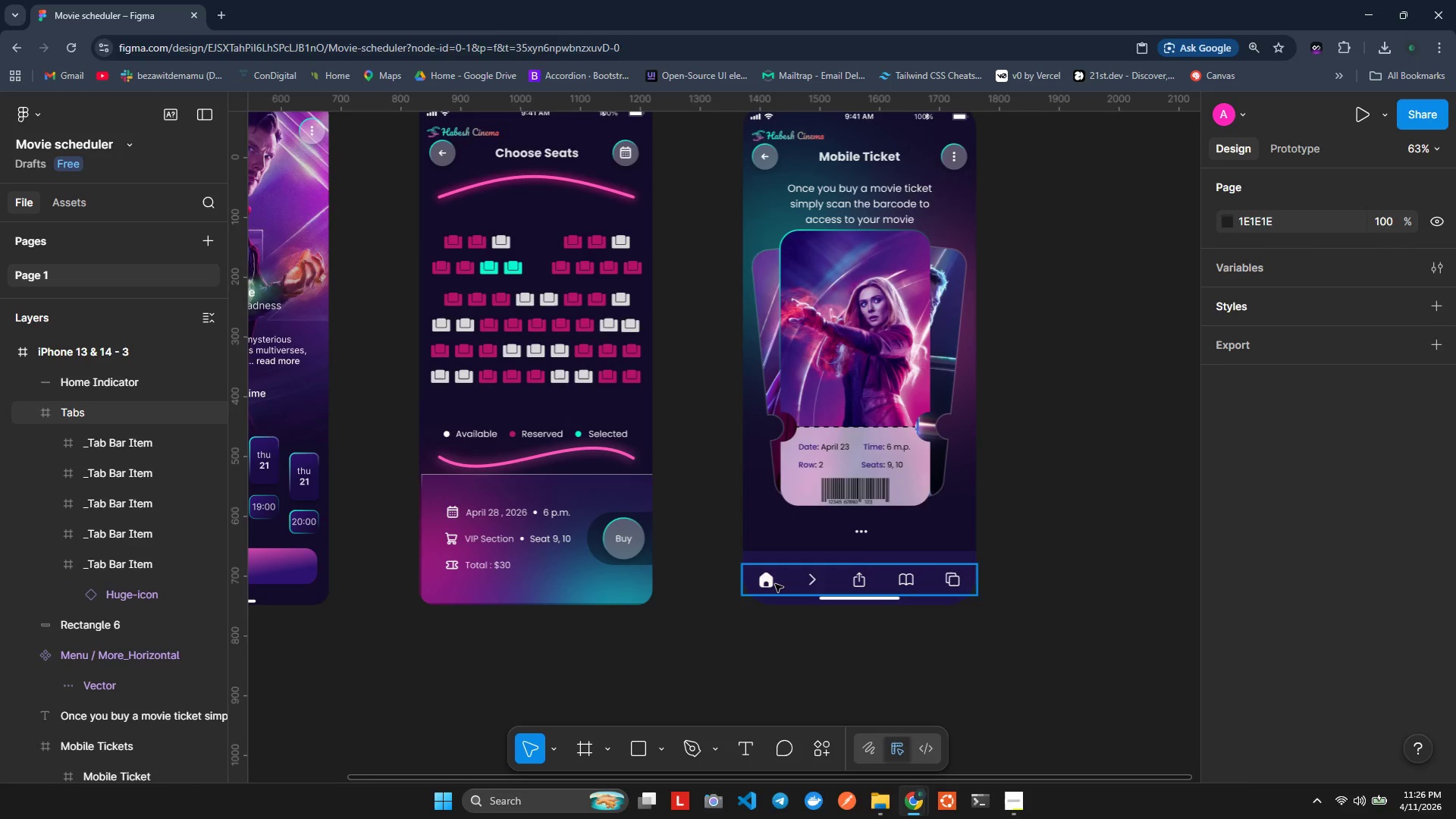 
double_click([775, 584])
 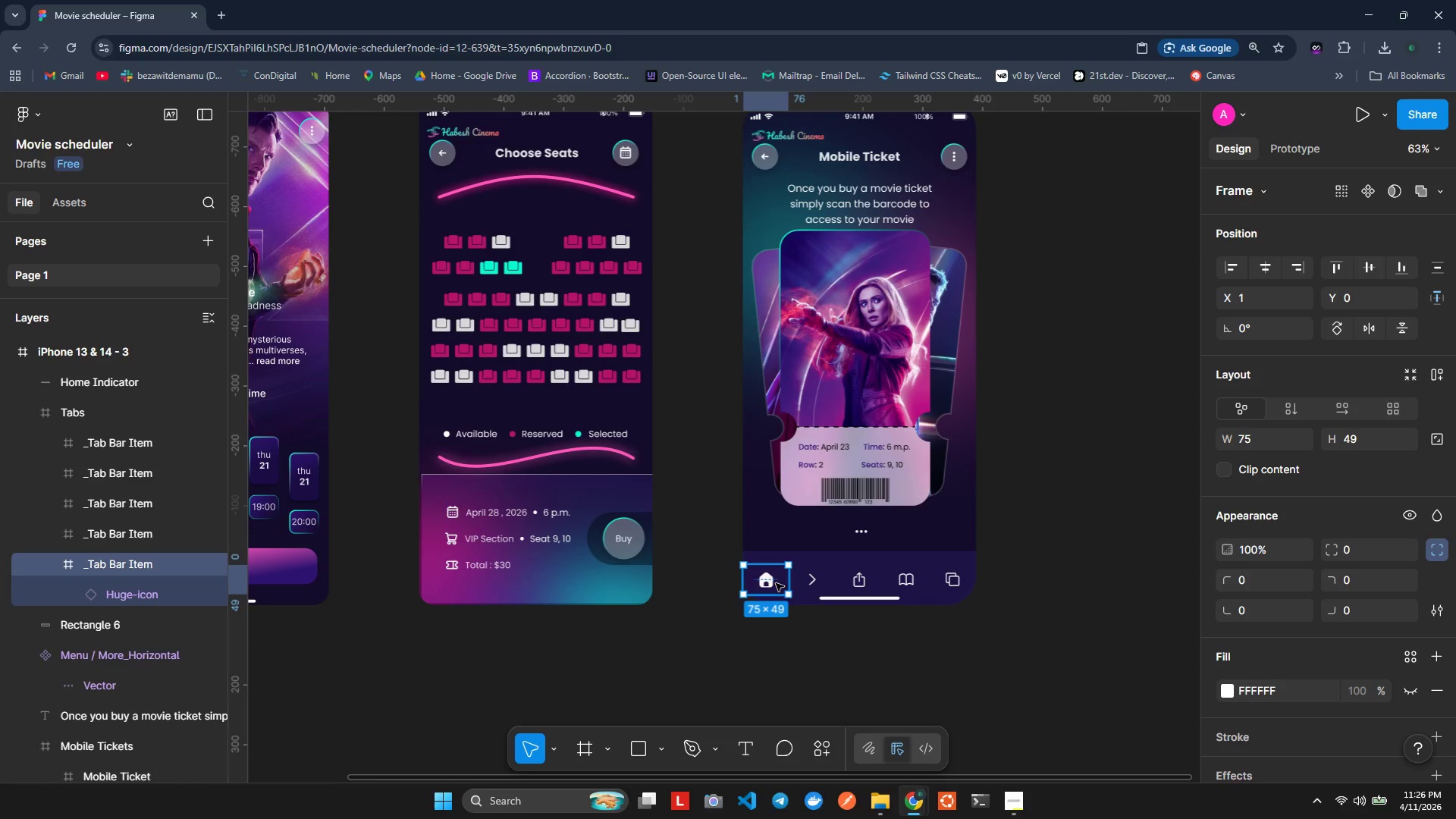 
left_click([853, 717])
 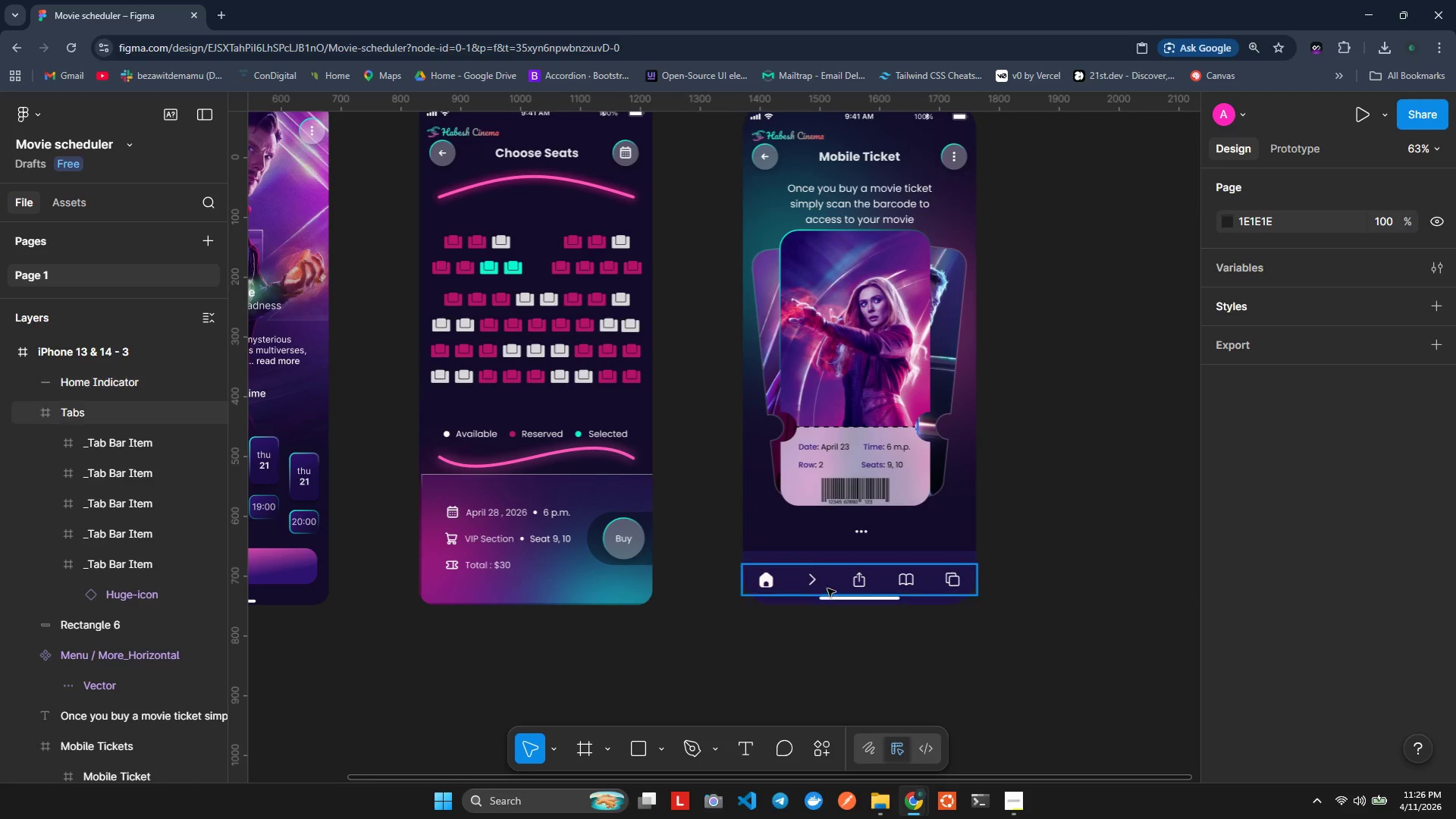 
left_click([811, 578])
 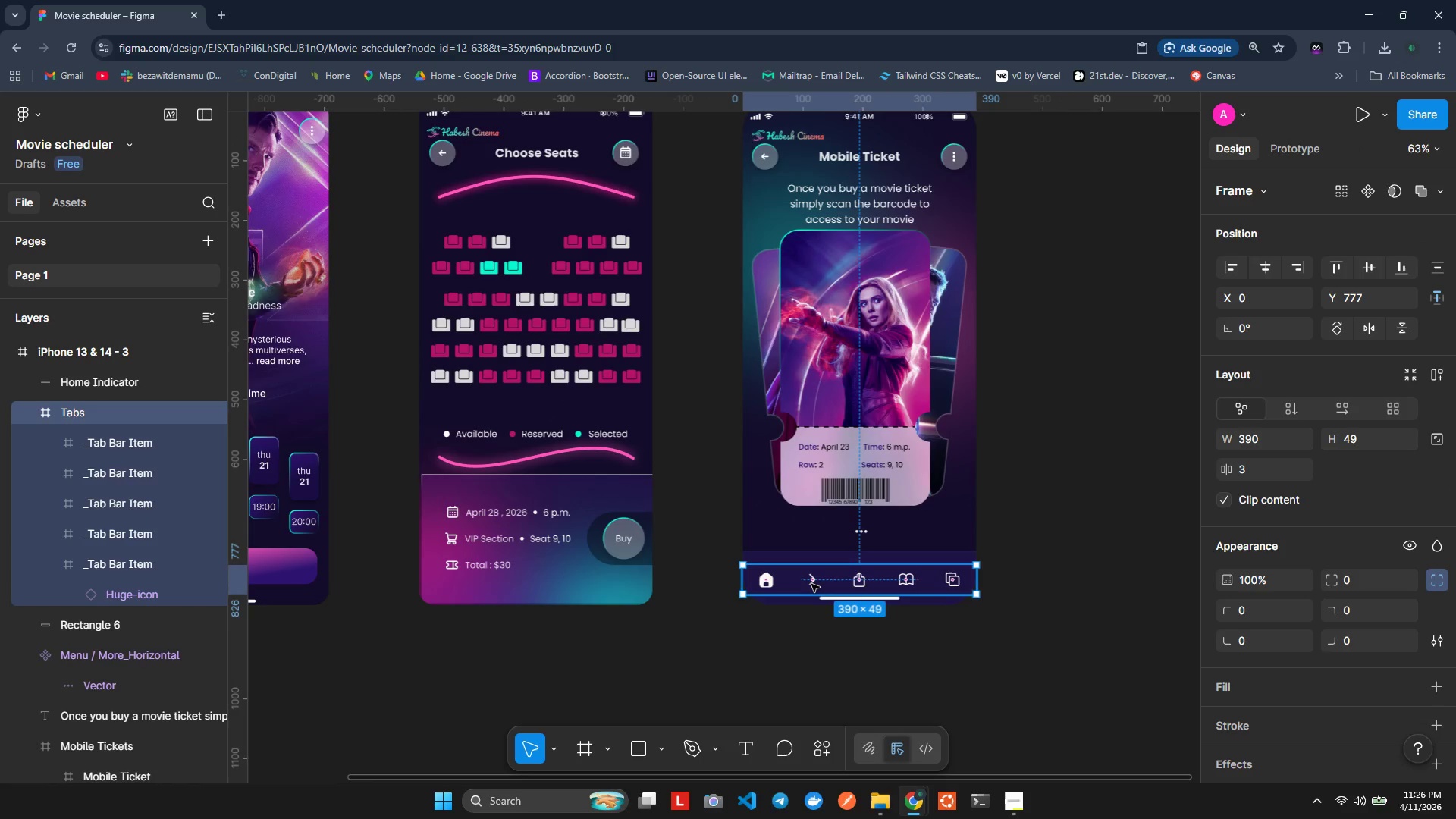 
double_click([811, 584])
 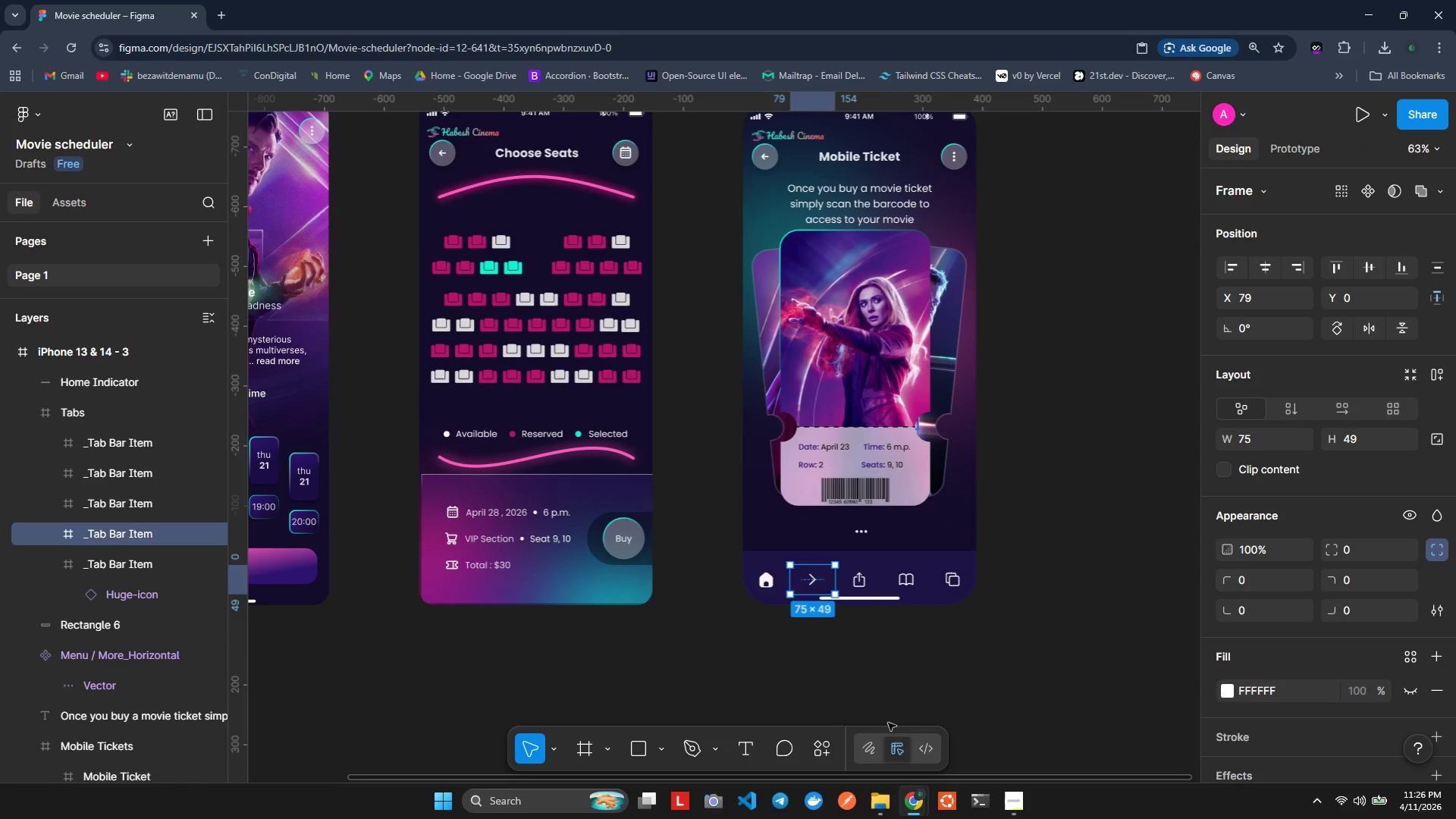 
key(Alt+AltLeft)
 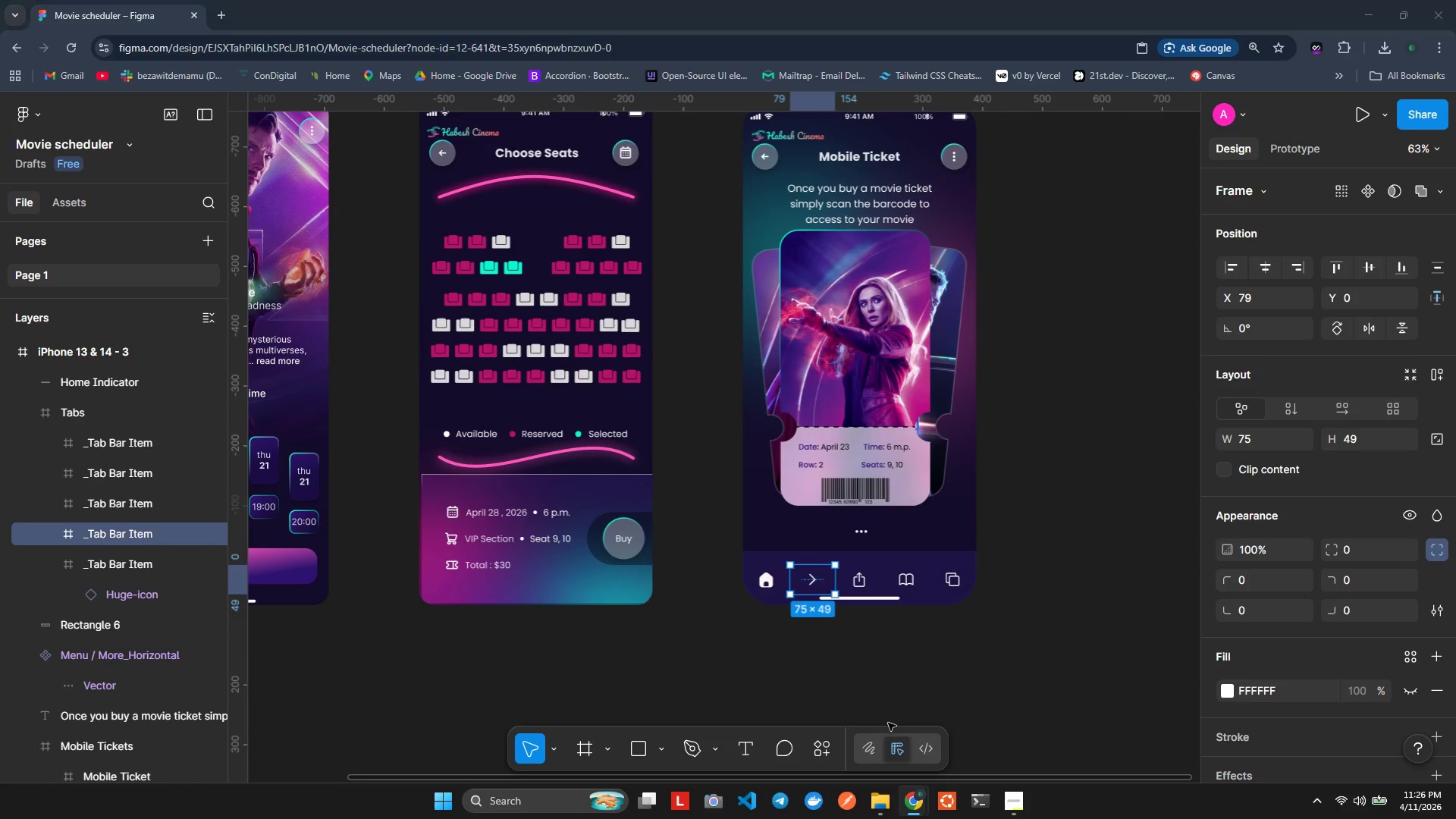 
key(Alt+Tab)
 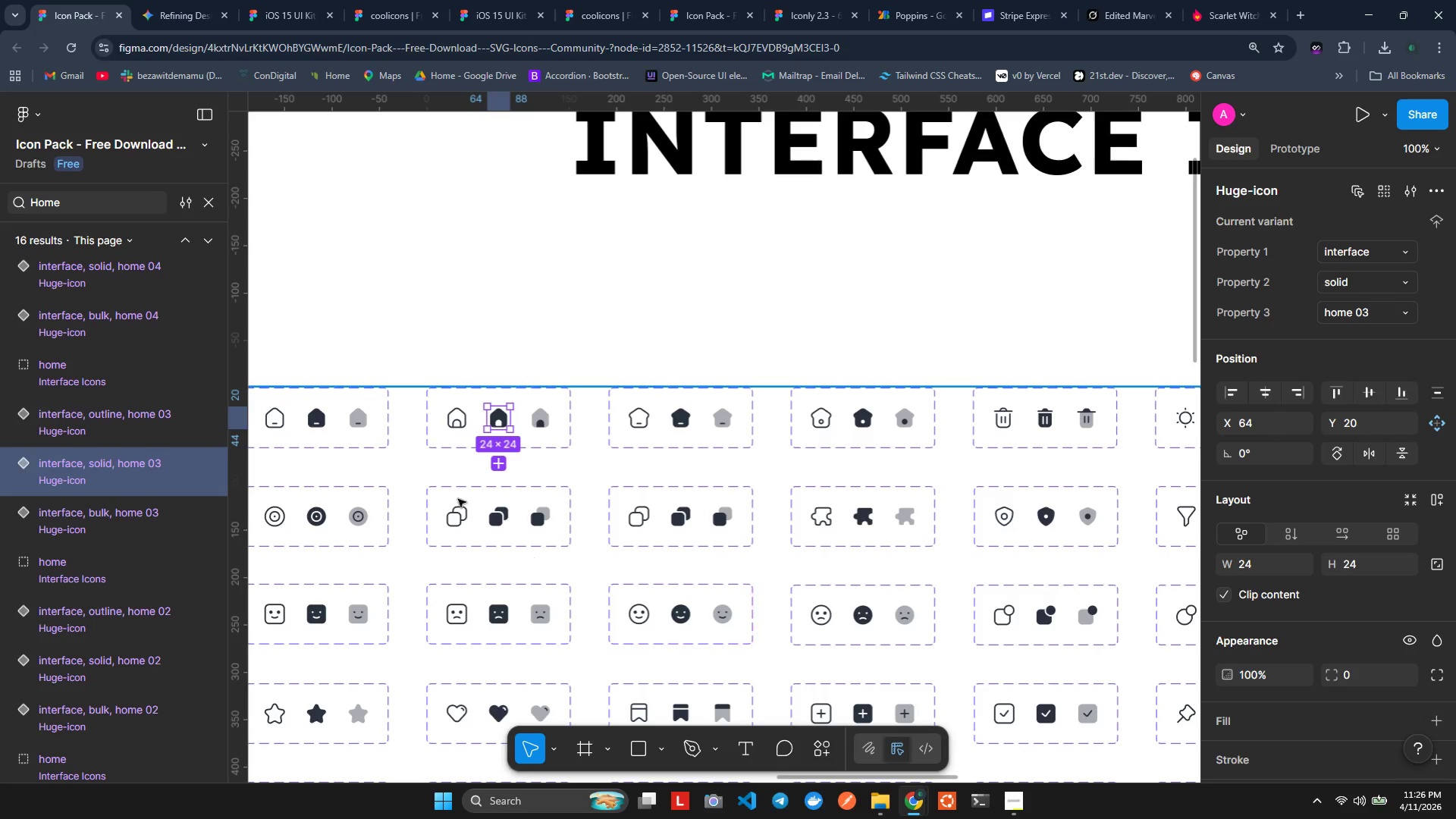 
key(Alt+AltLeft)
 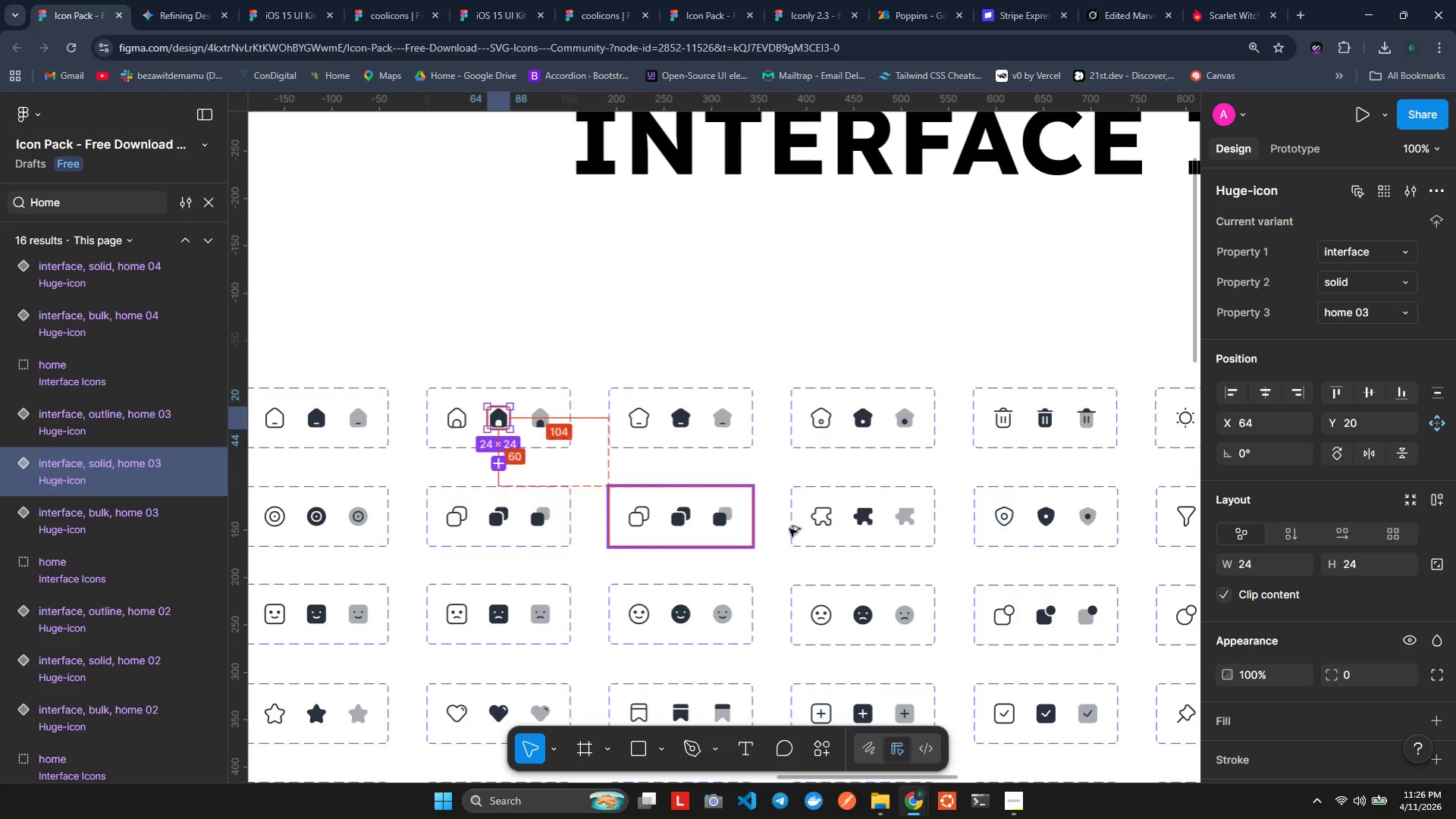 
key(Alt+Tab)
 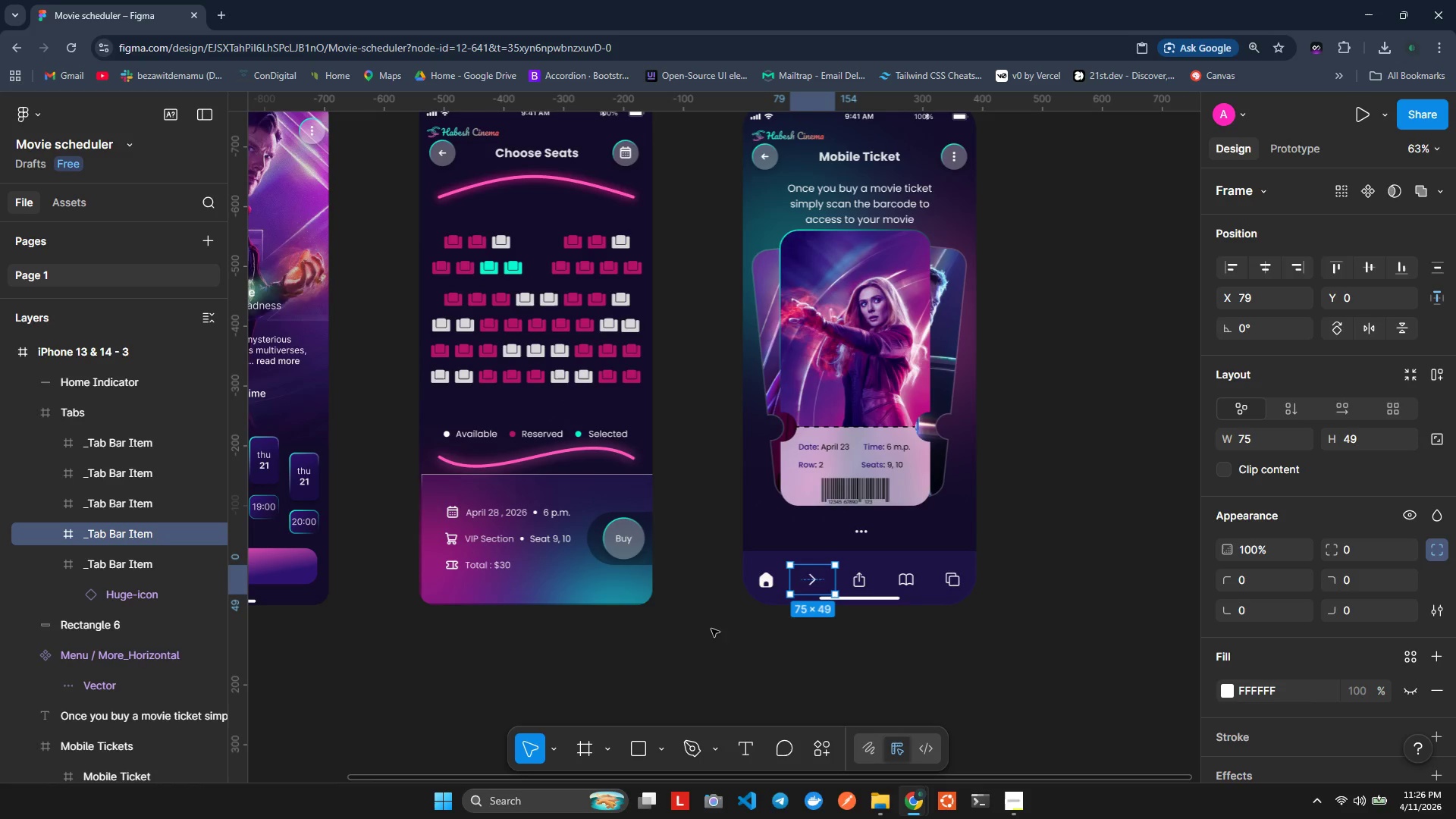 
key(Alt+Tab)
 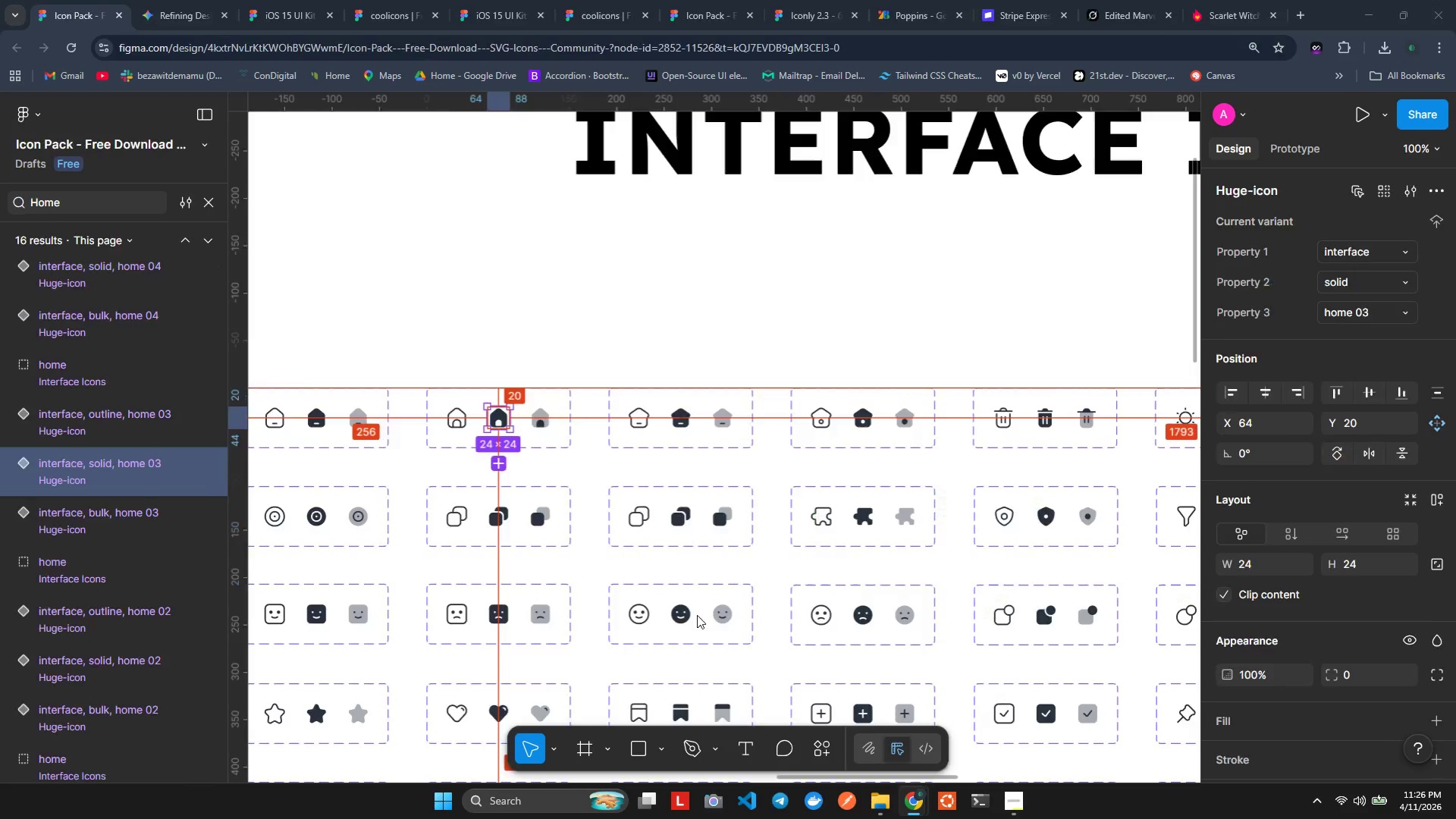 
key(Alt+AltLeft)
 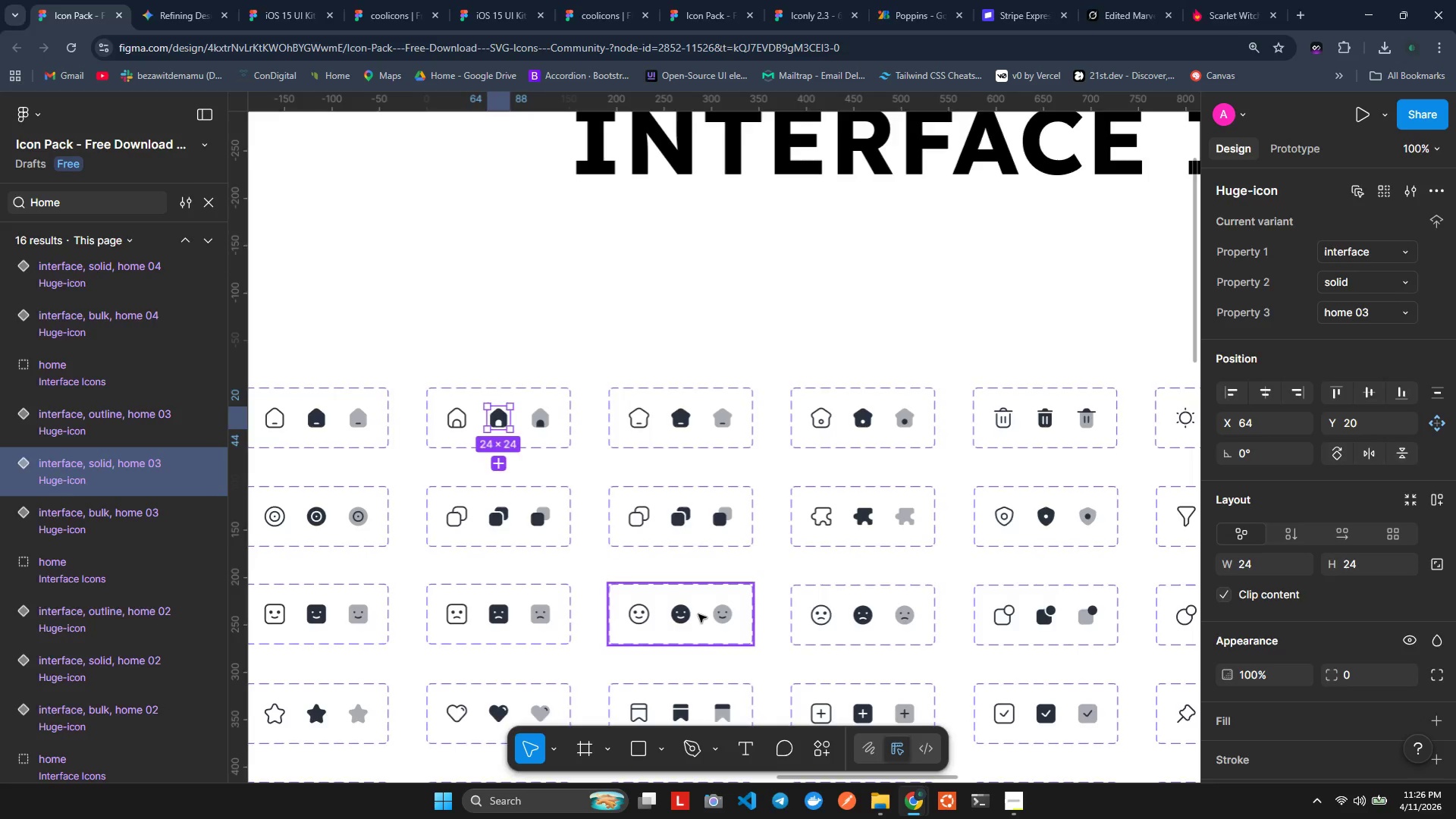 
key(Alt+Tab)
 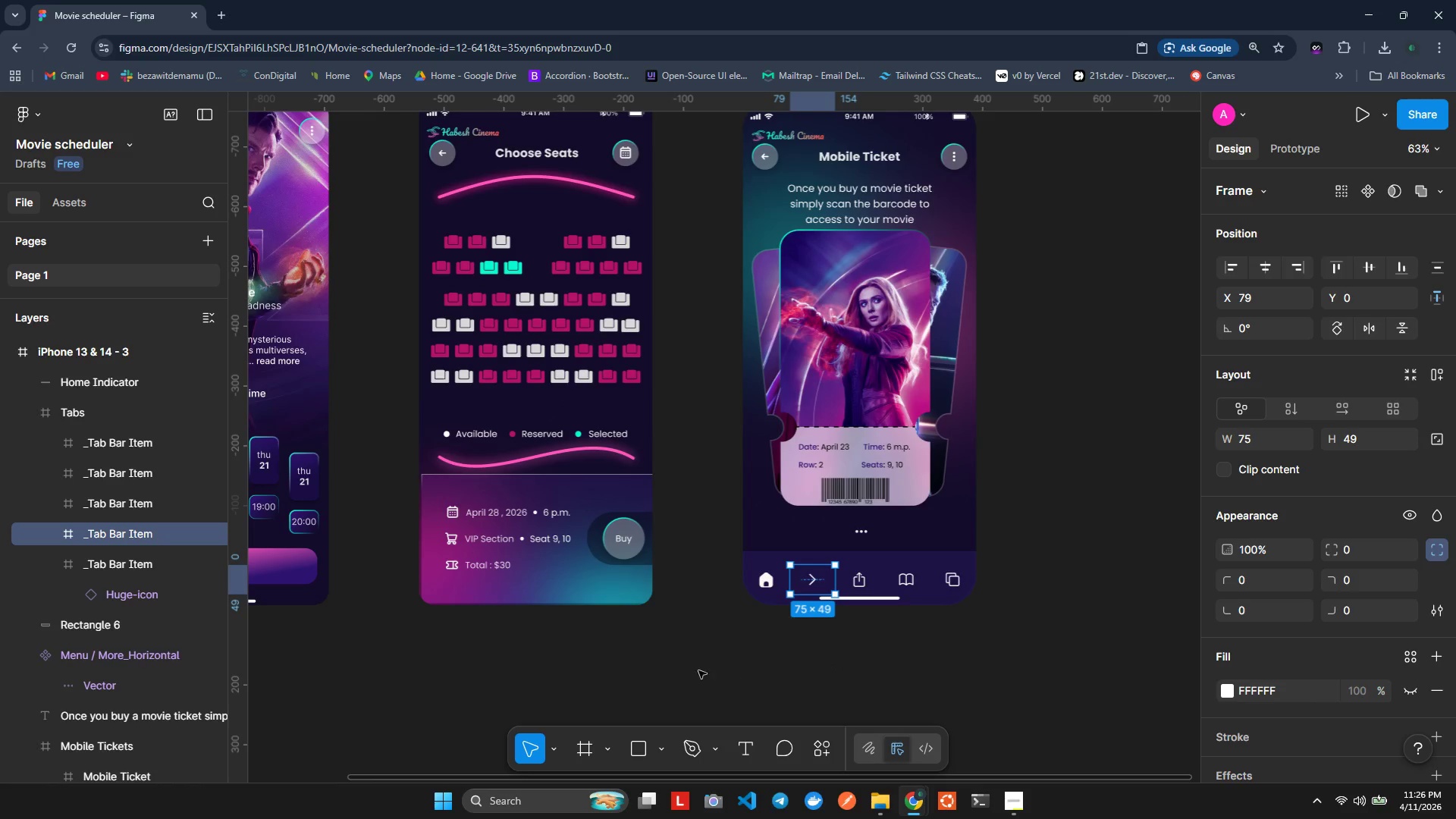 
key(Alt+AltLeft)
 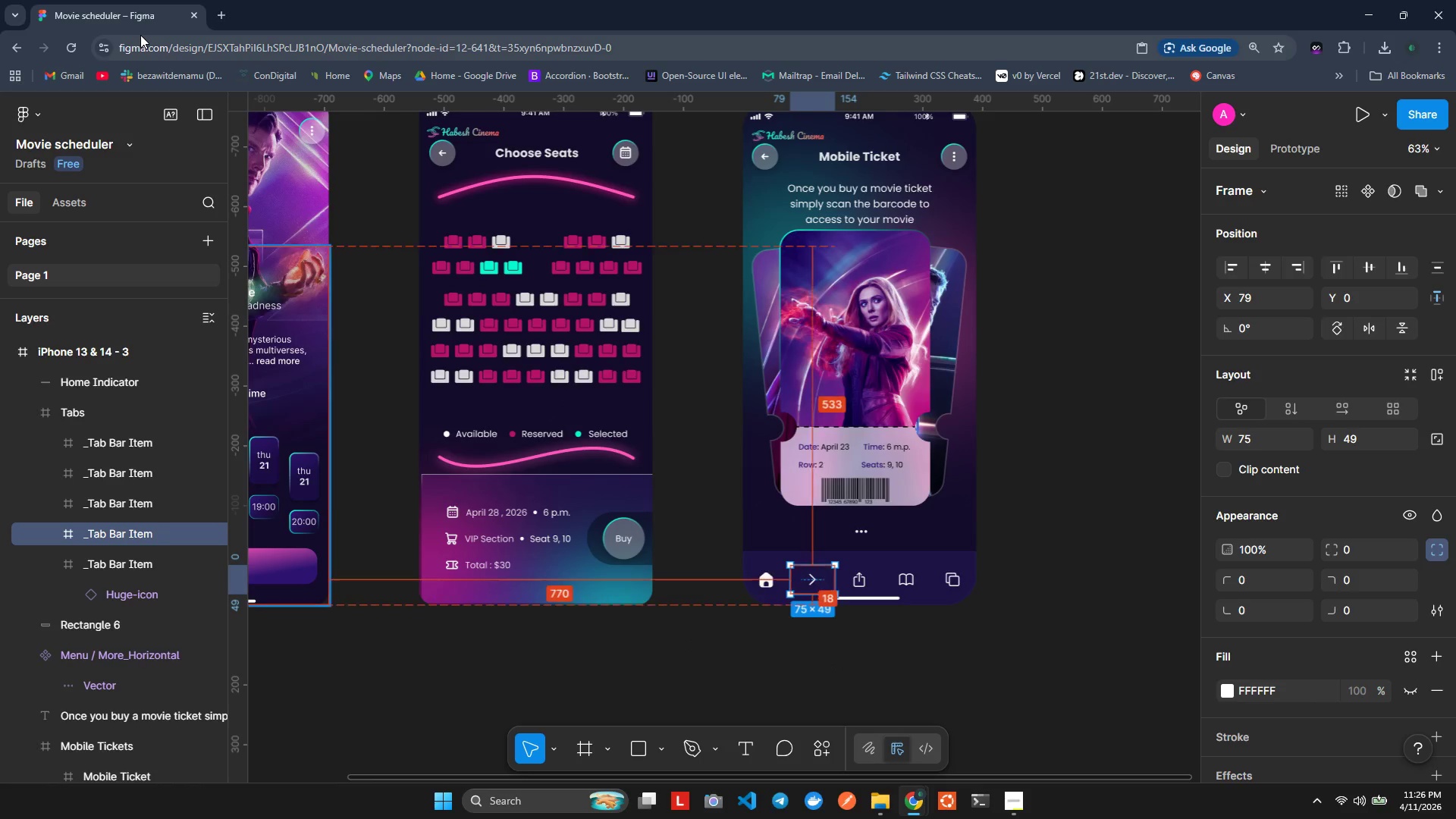 
key(Alt+Tab)
 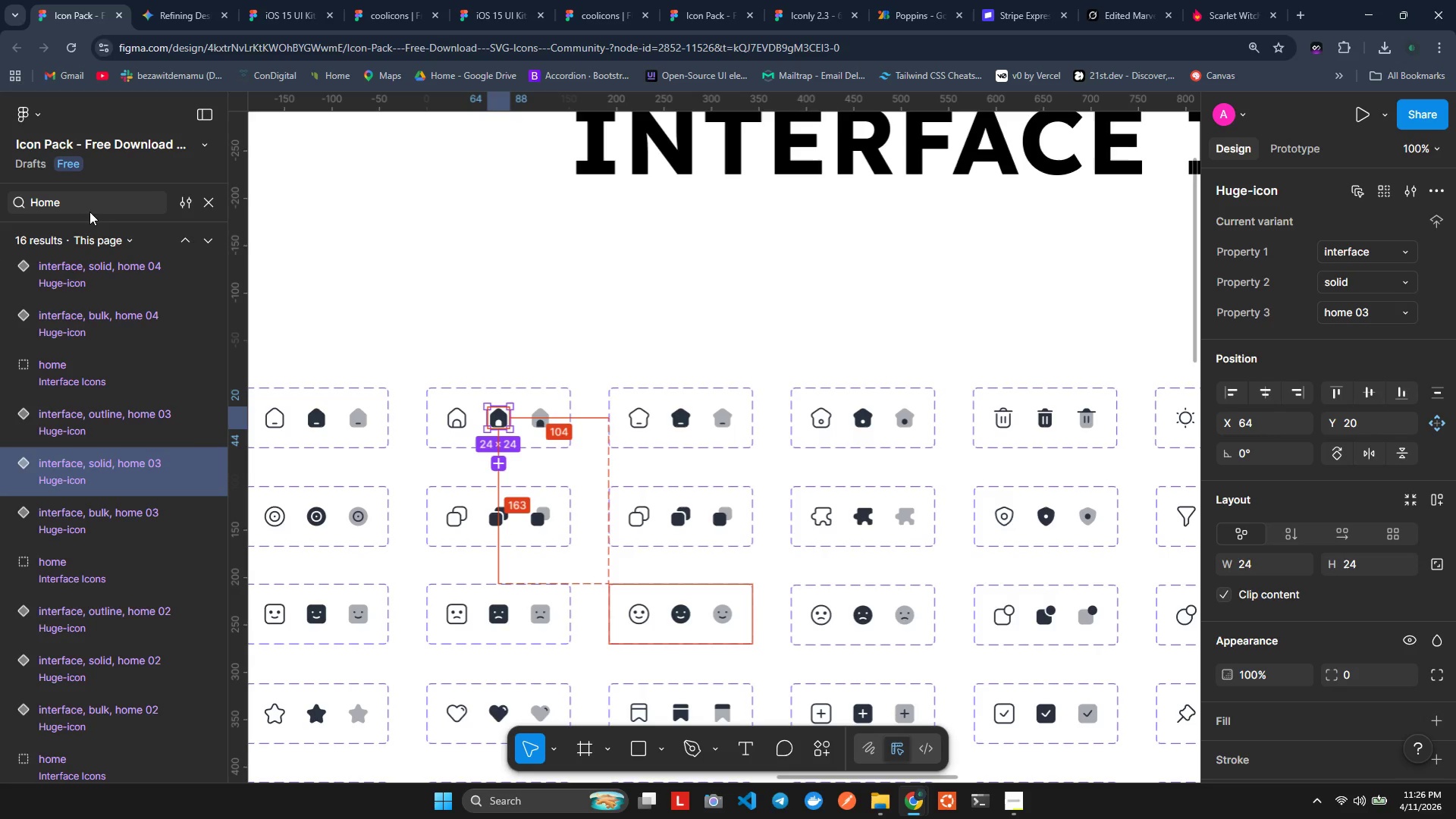 
double_click([90, 208])
 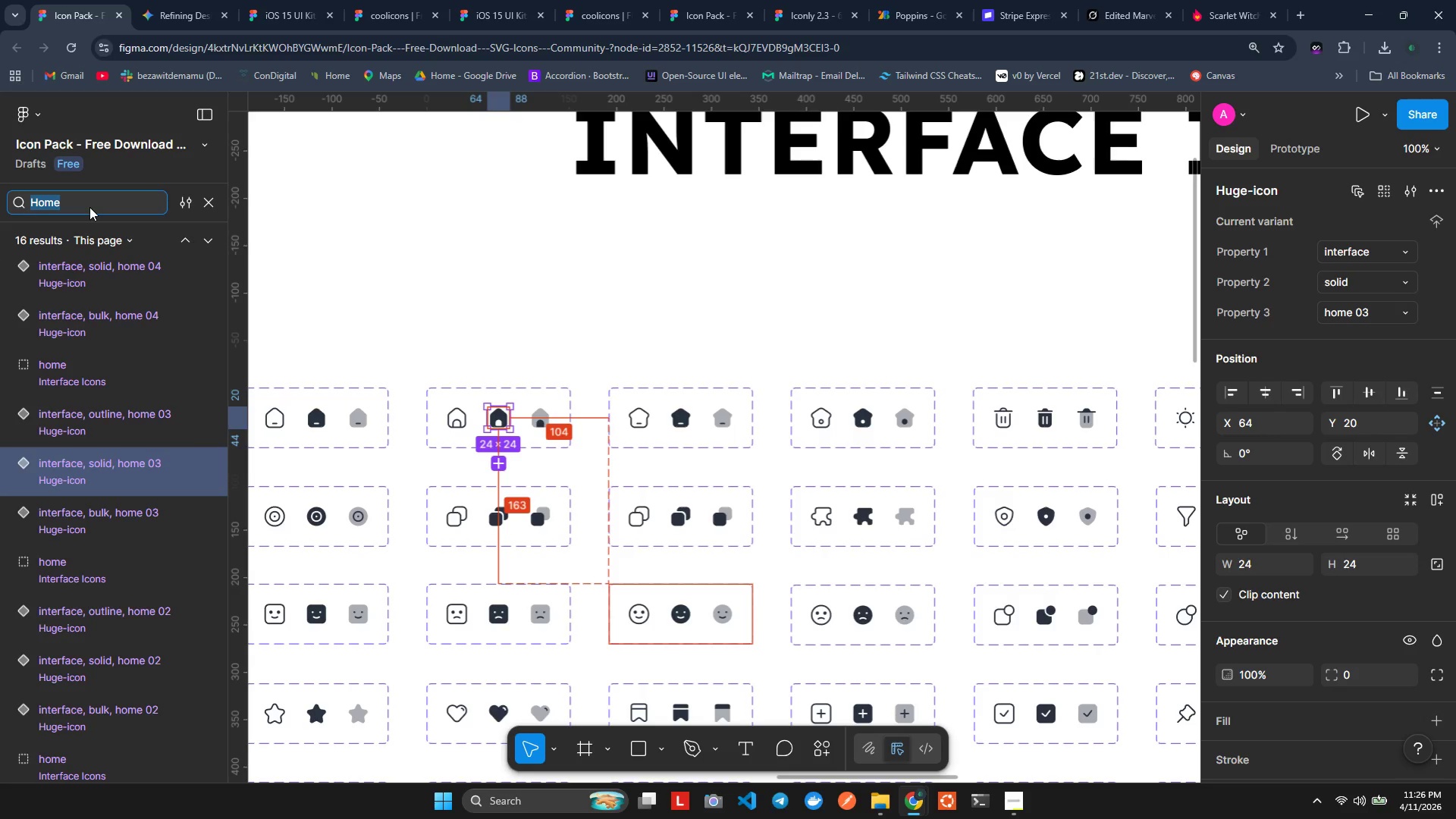 
type(Location)
 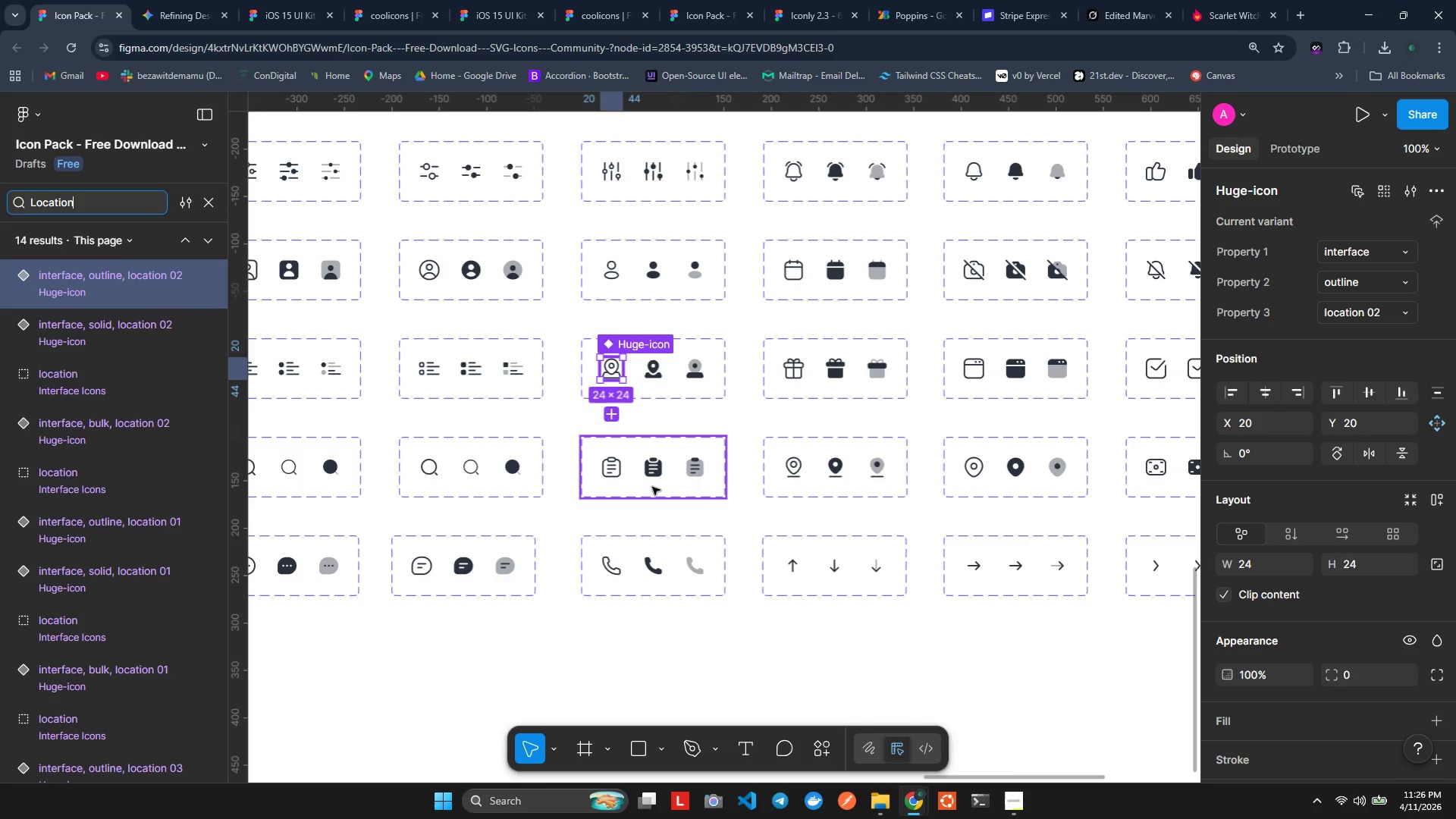 
wait(7.86)
 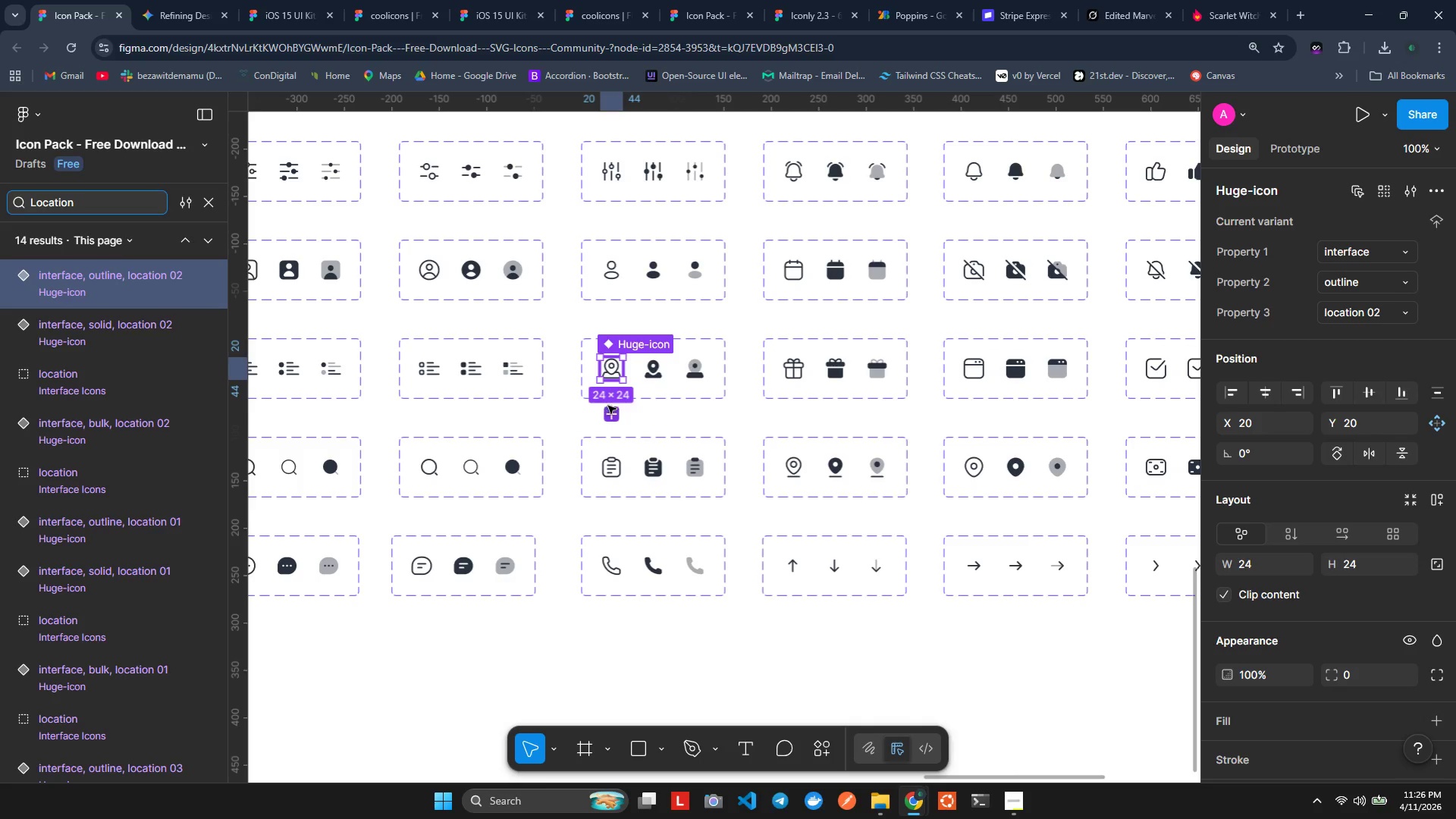 
key(Control+C)
 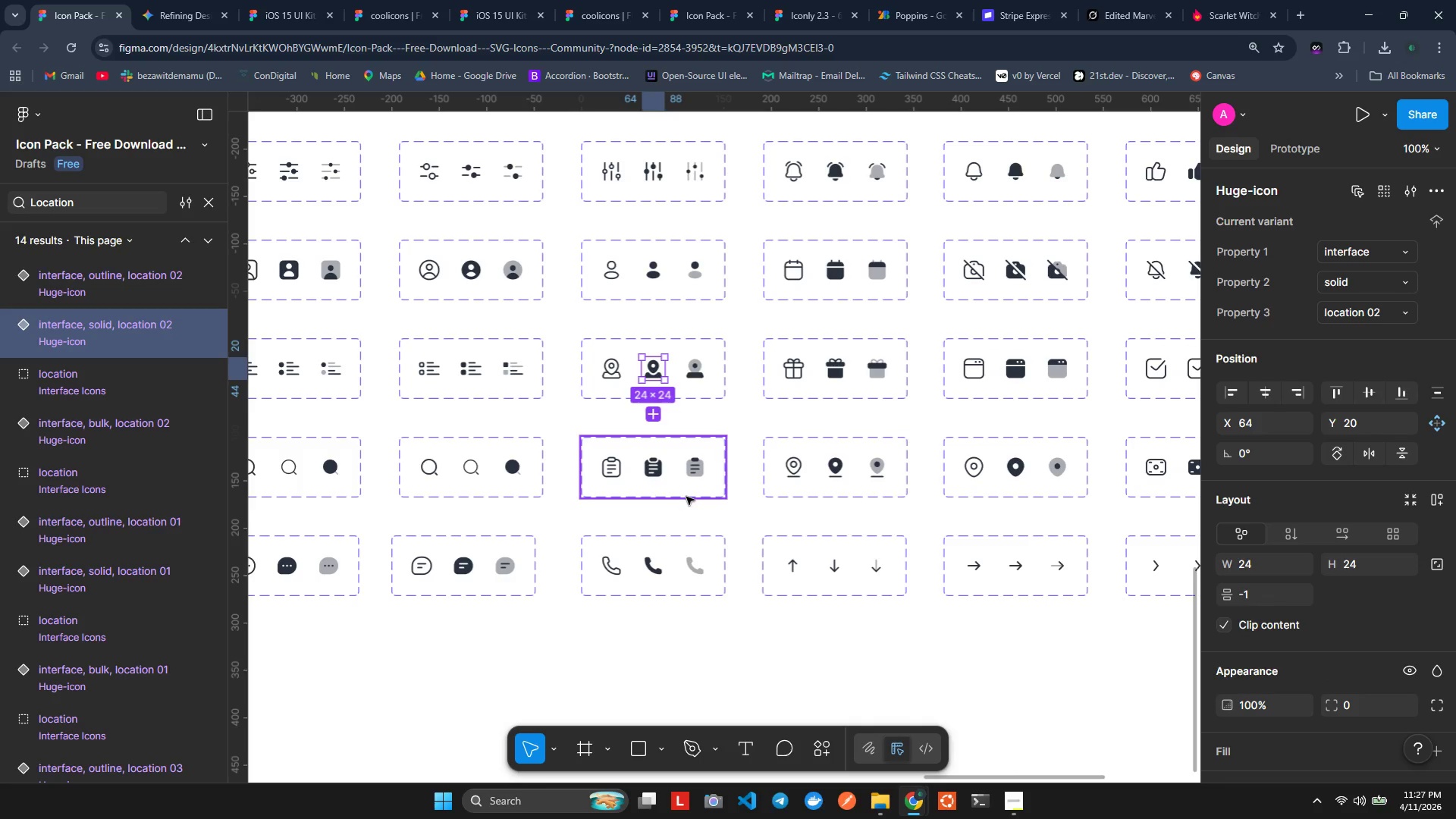 
key(Alt+AltLeft)
 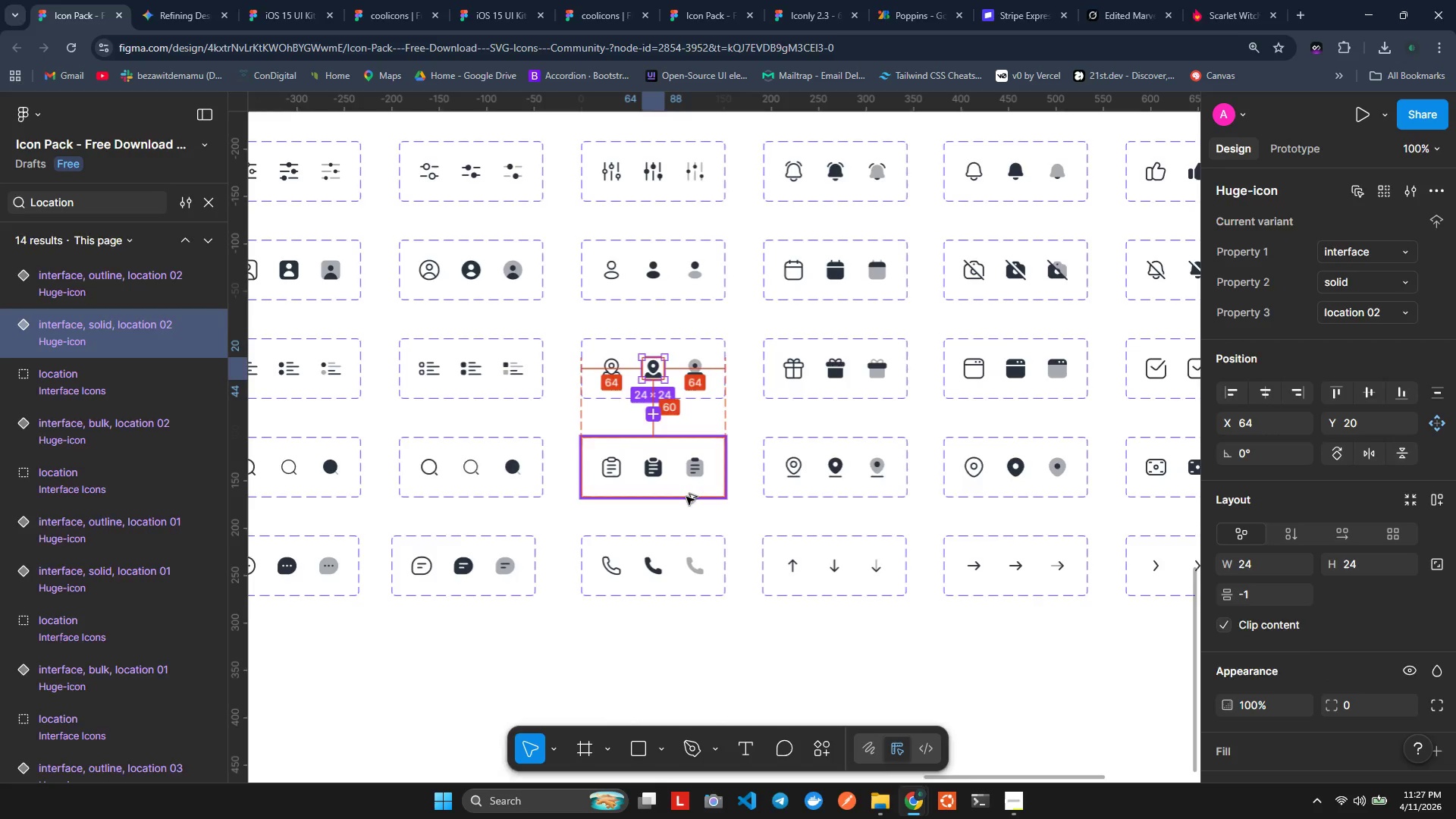 
key(Alt+Tab)
 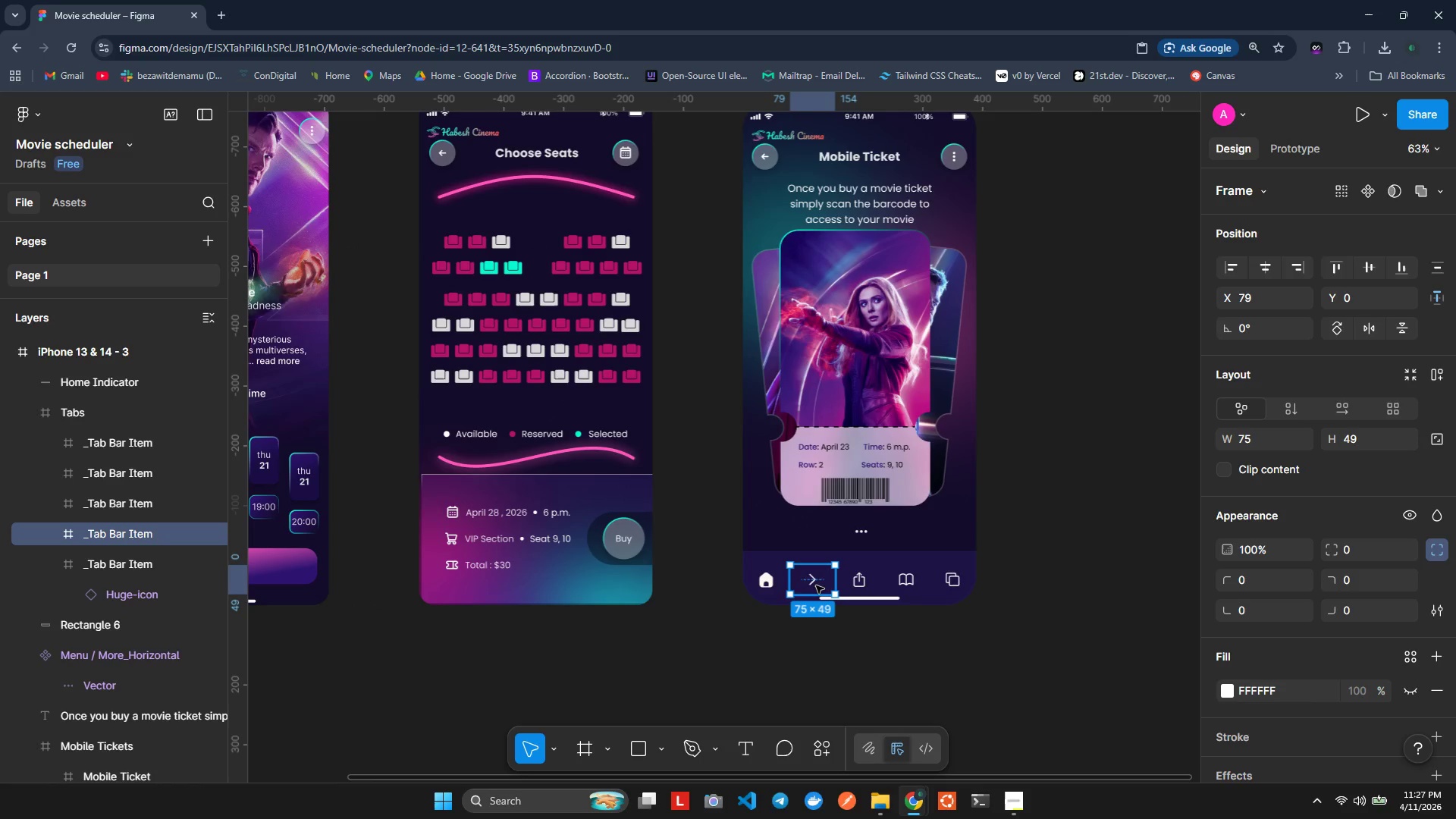 
double_click([817, 585])
 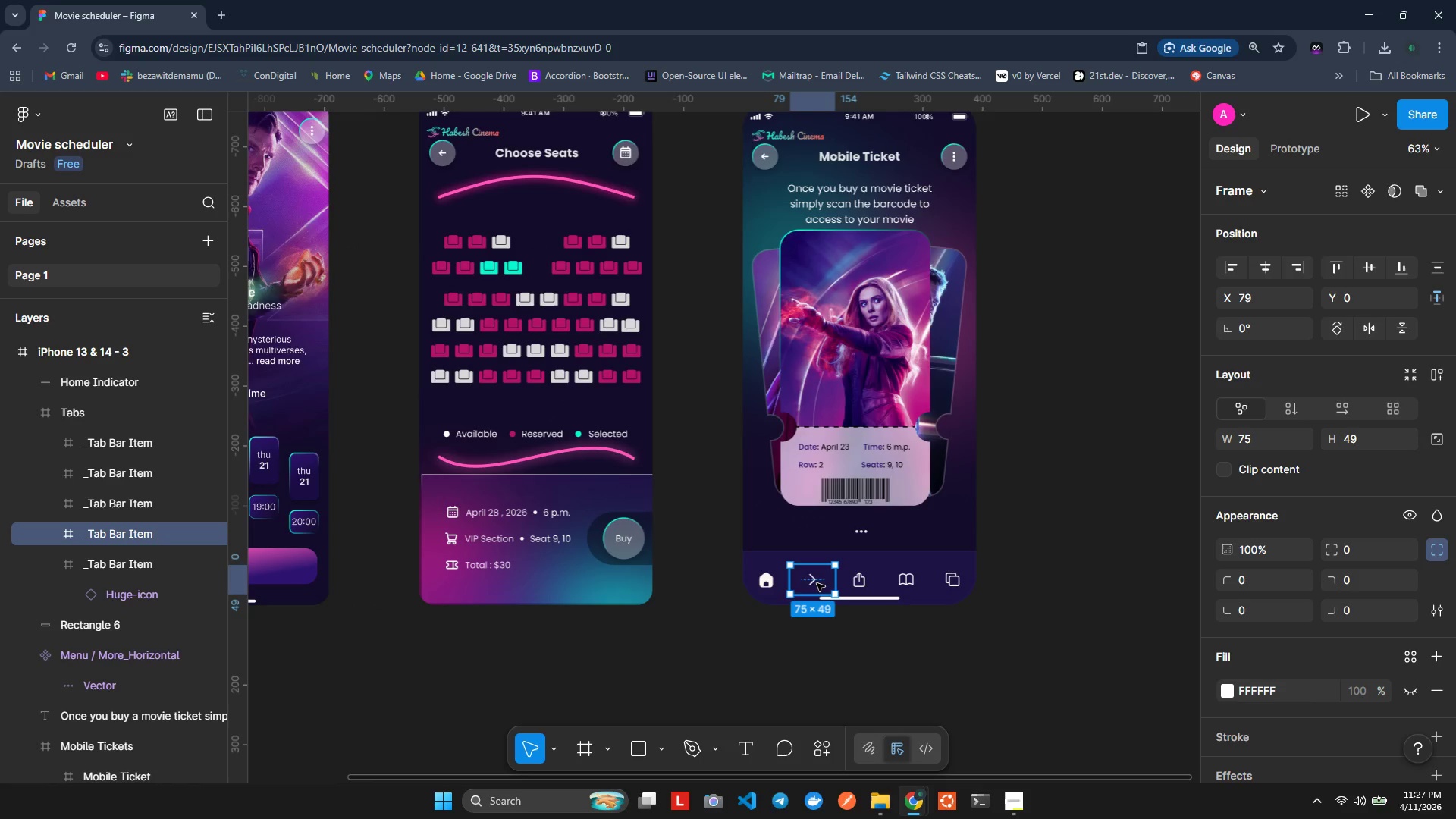 
double_click([817, 583])
 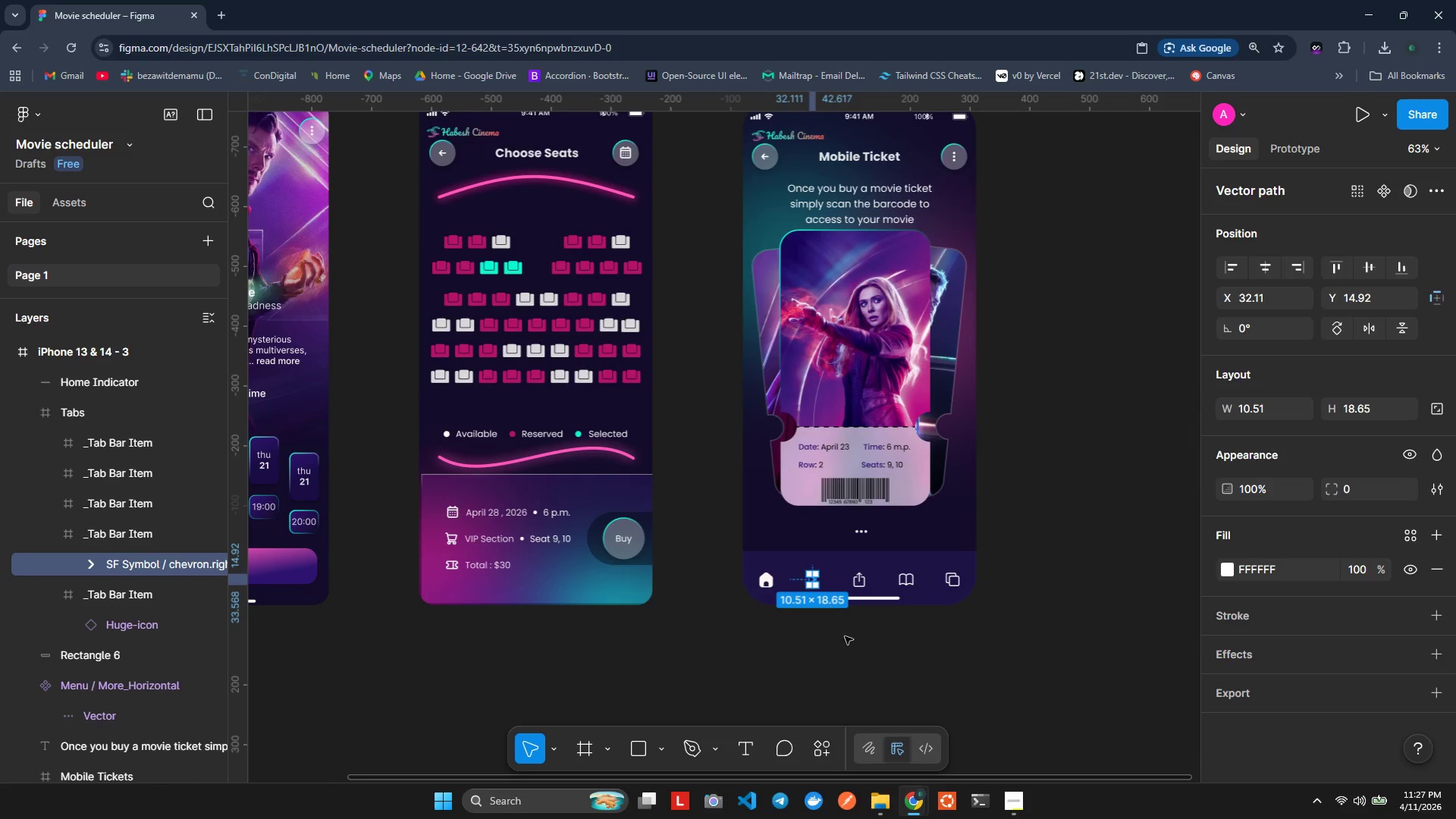 
key(Control+V)
 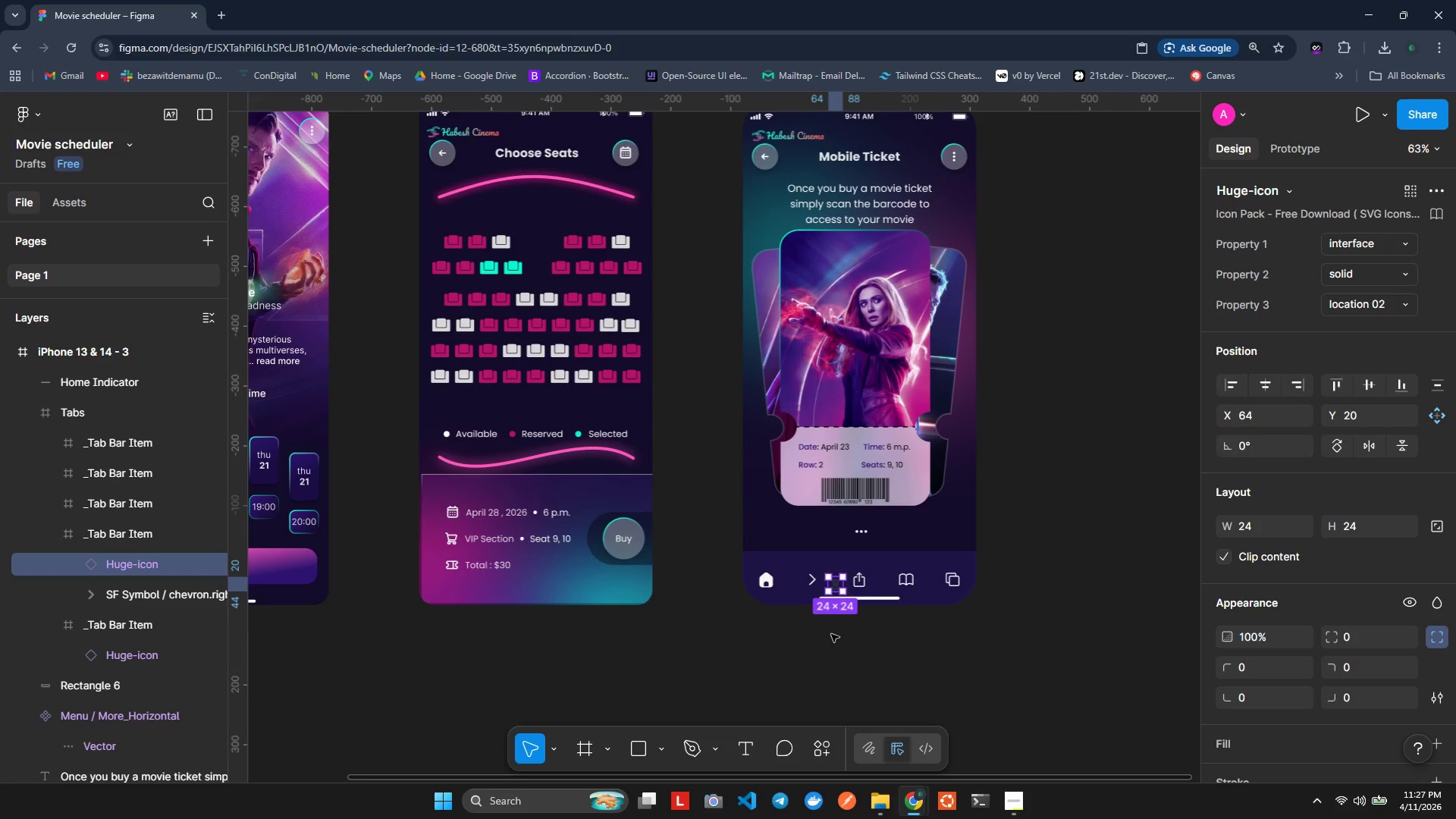 
key(Control+Z)
 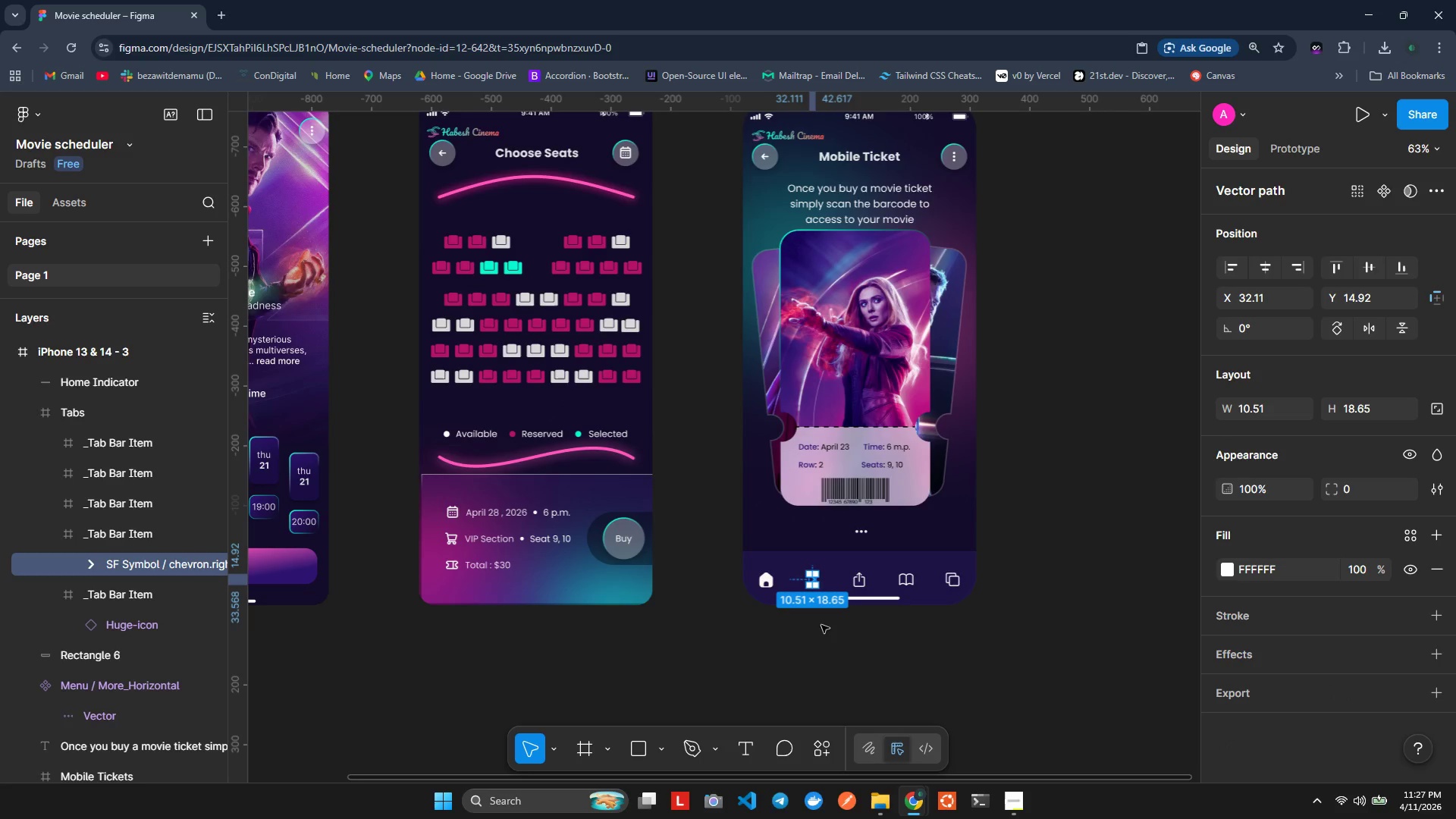 
key(Alt+Control+V)
 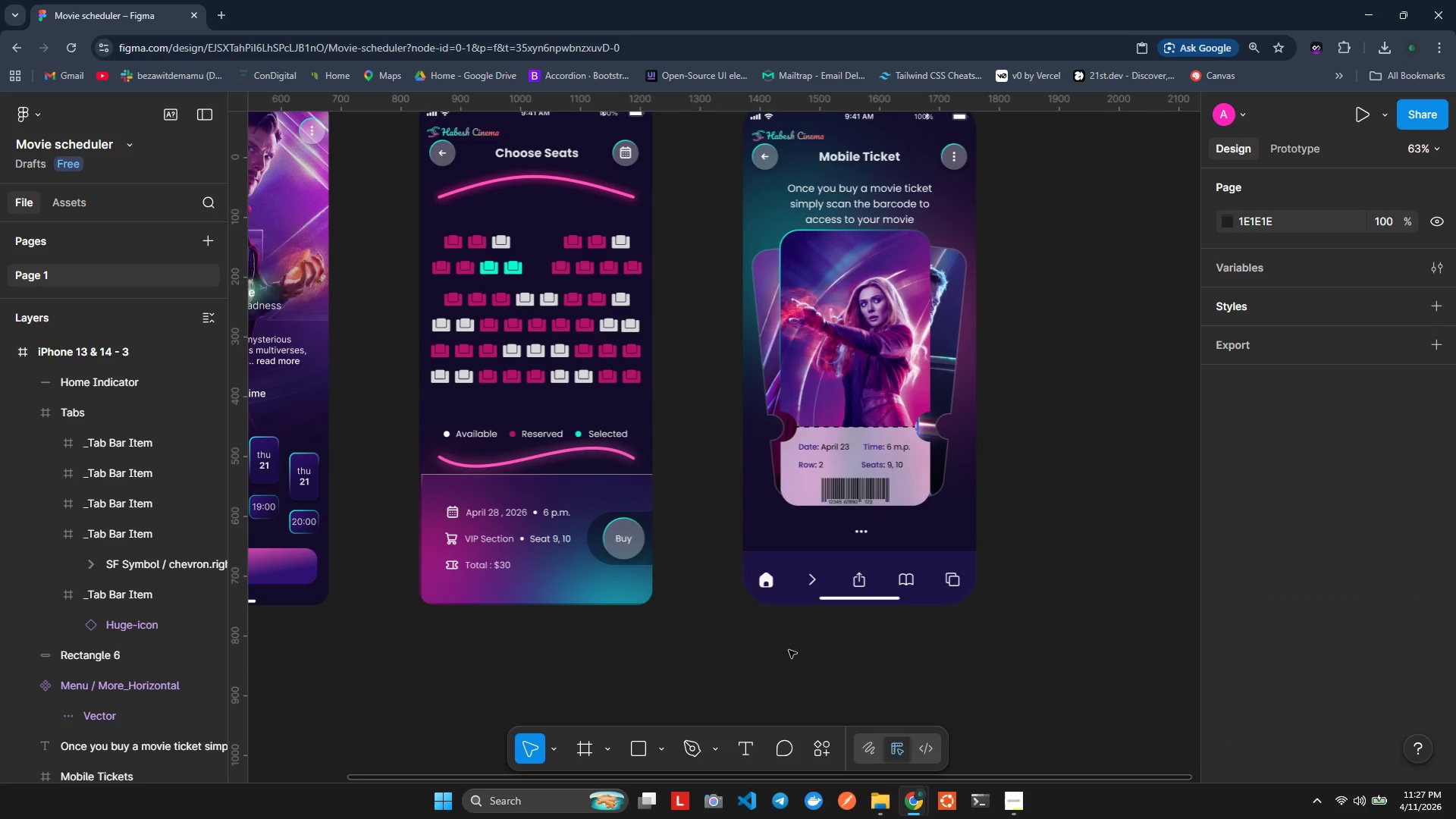 
double_click([811, 582])
 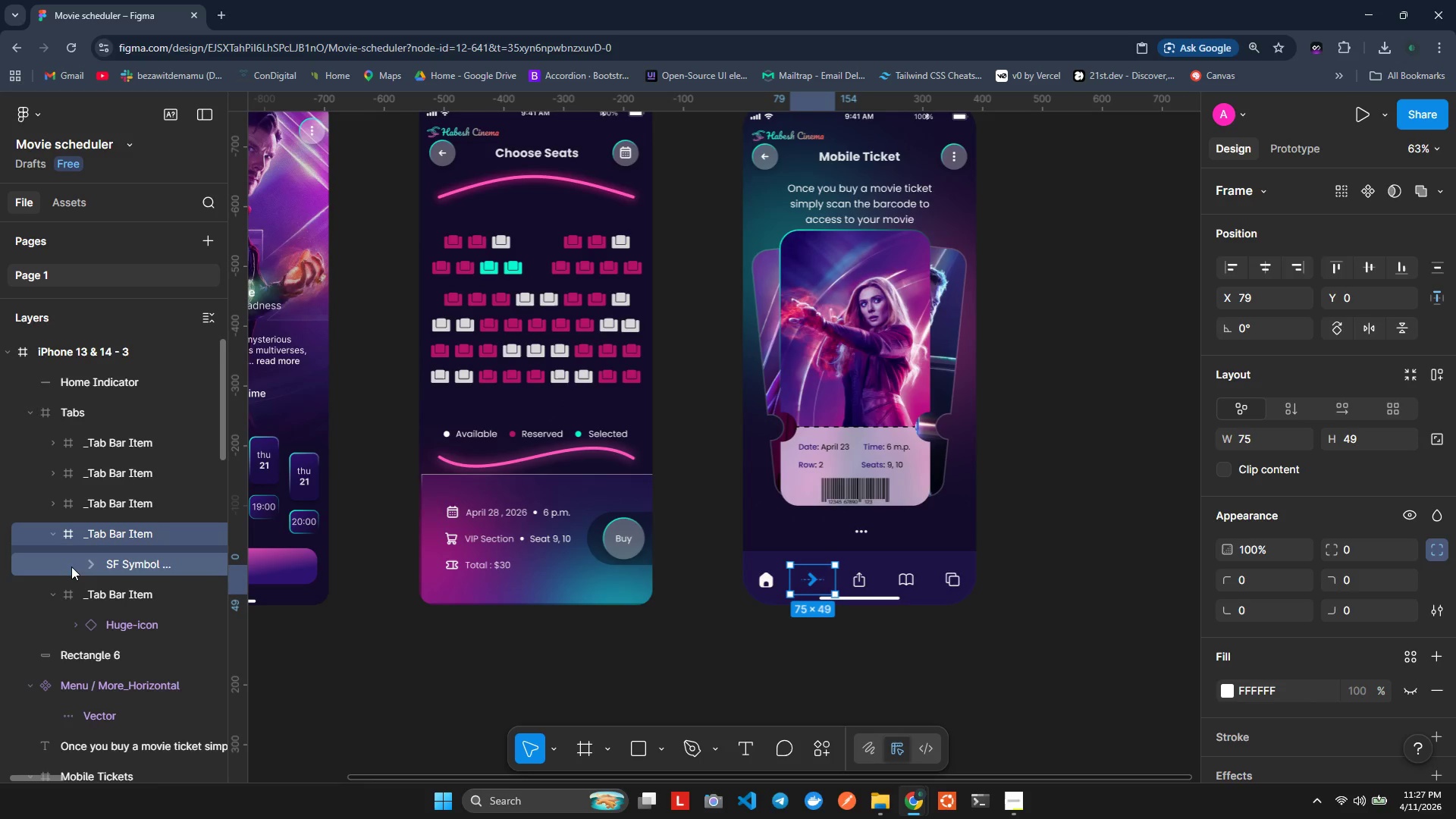 
right_click([127, 528])
 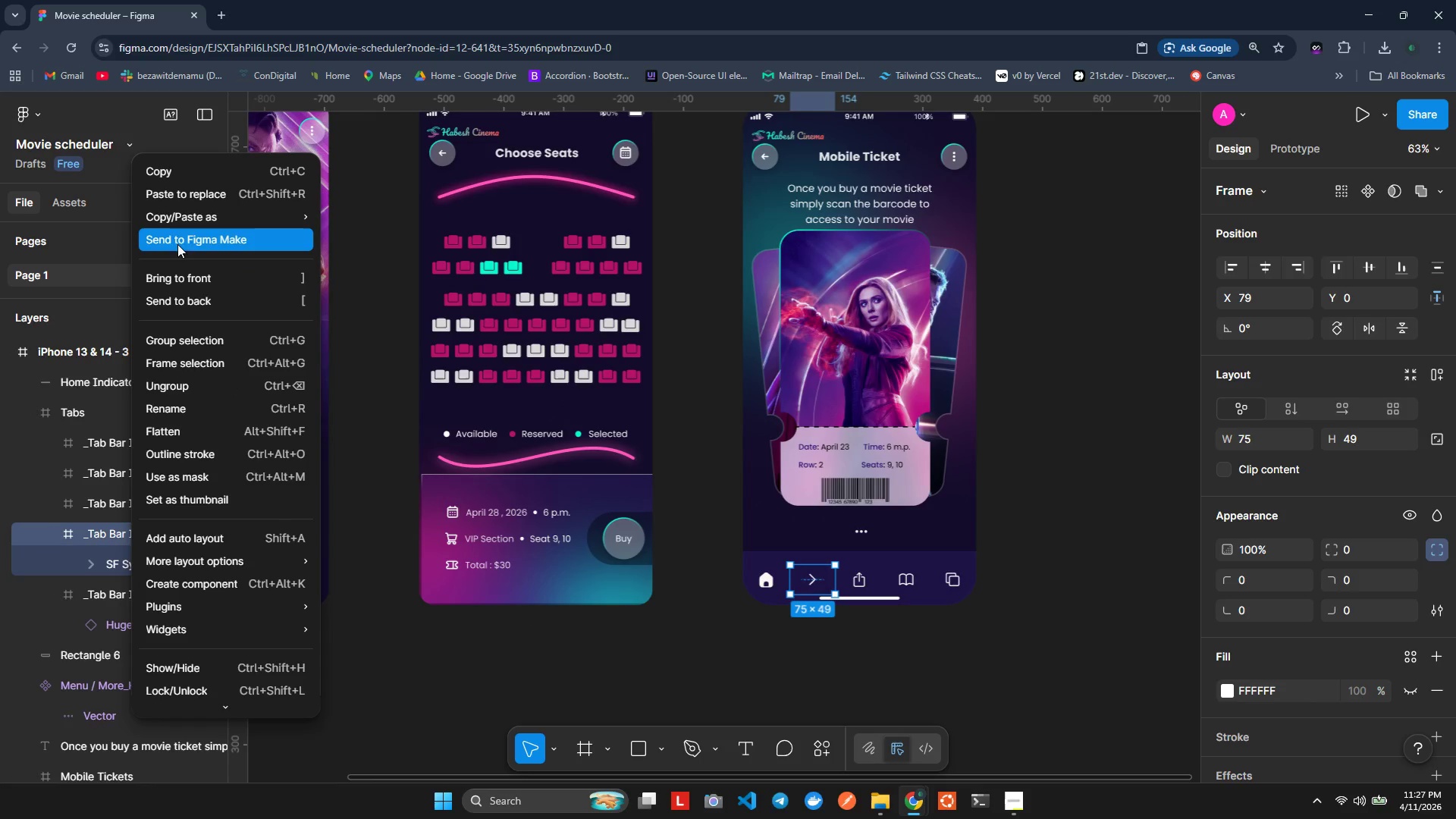 
left_click([179, 204])
 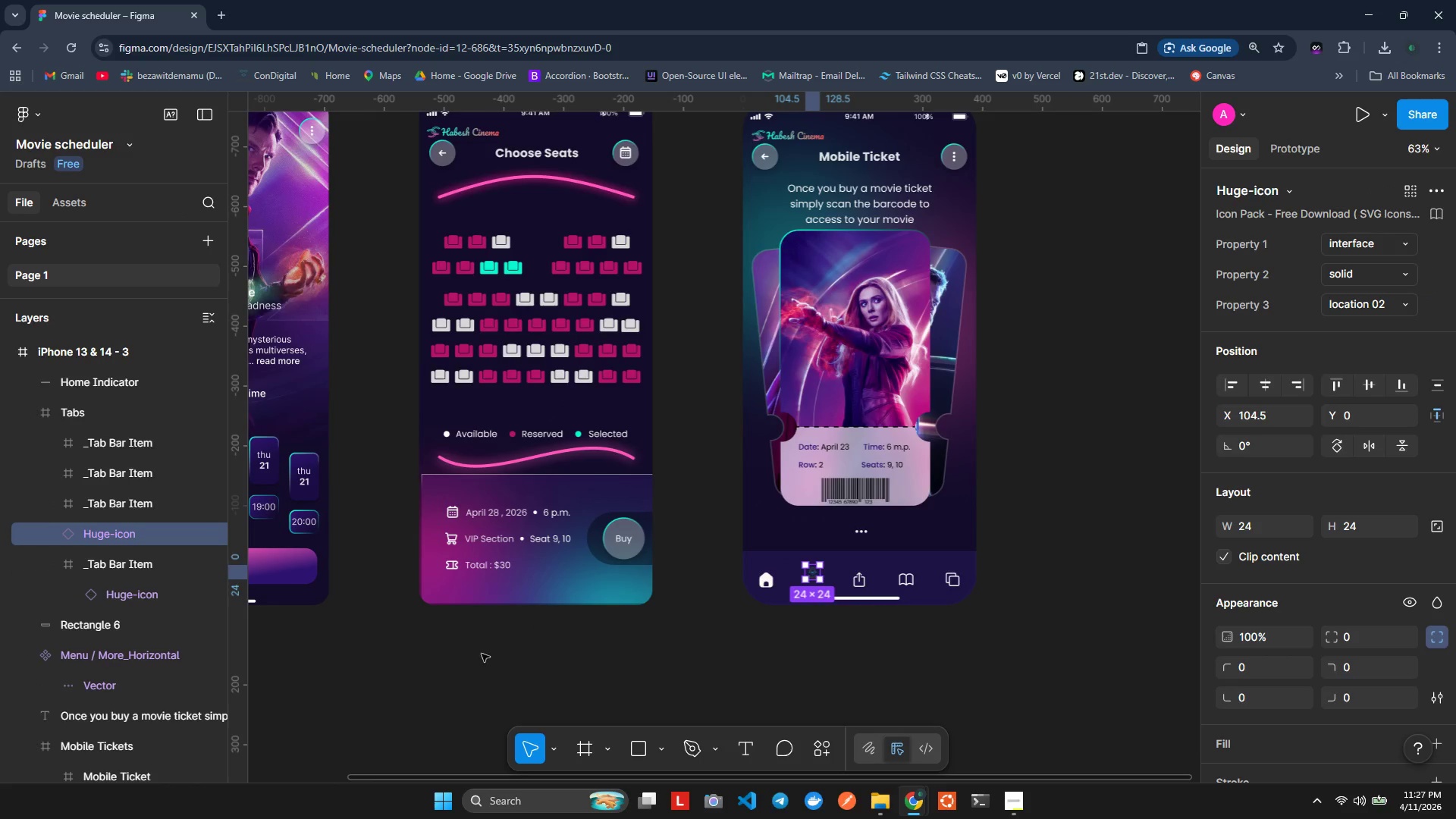 
left_click([570, 689])
 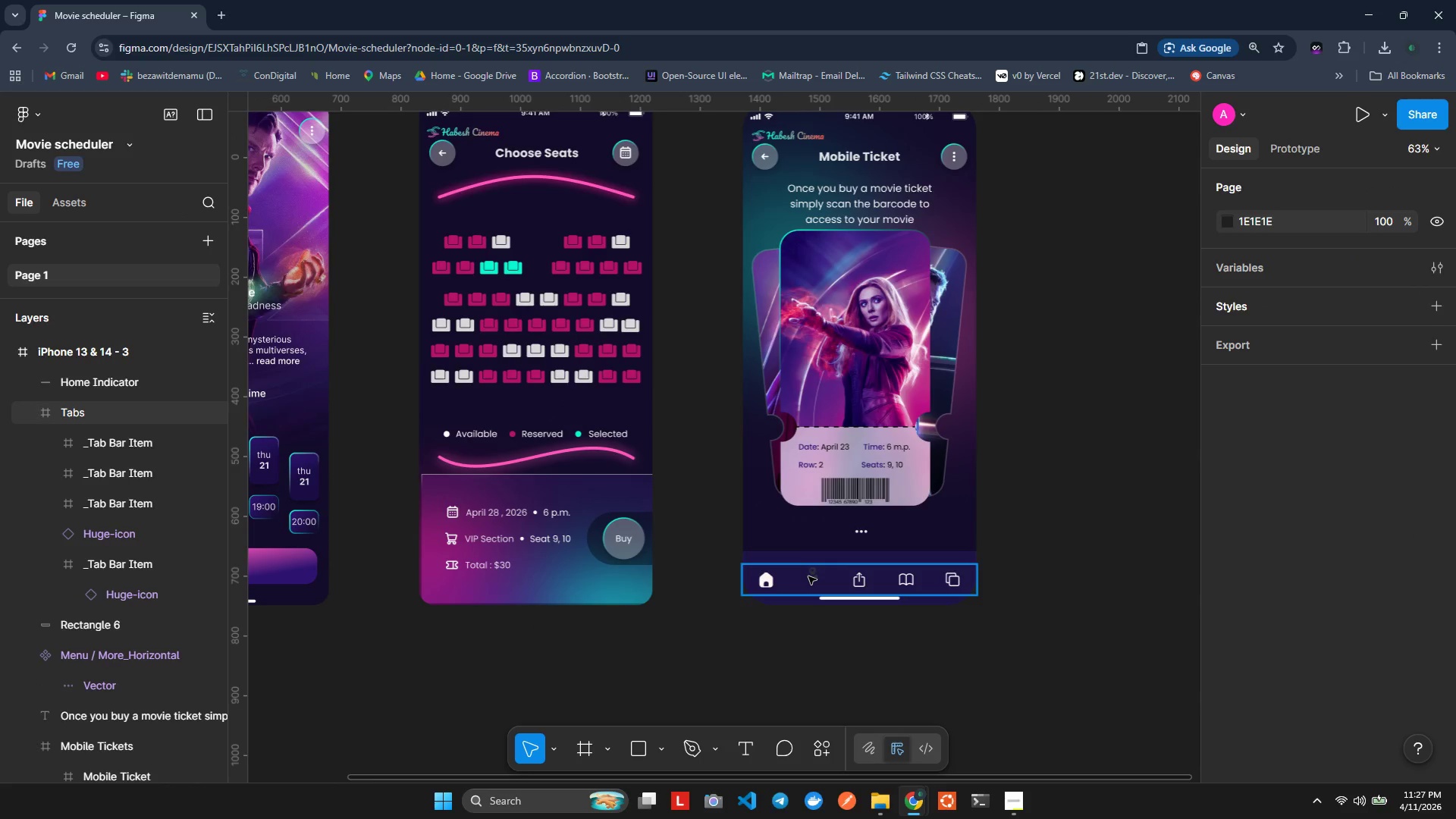 
double_click([808, 576])
 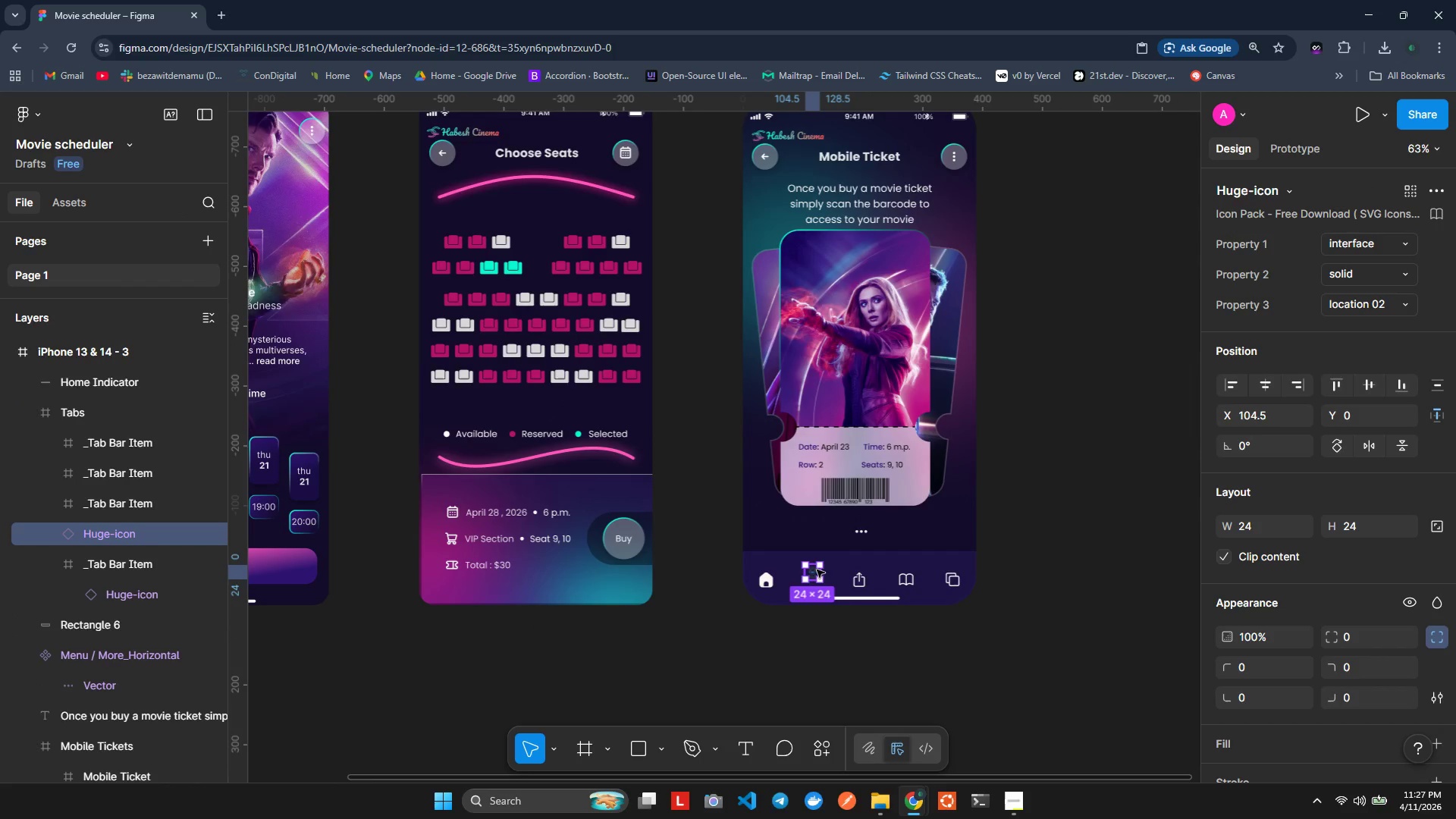 
left_click_drag(start_coordinate=[815, 570], to_coordinate=[815, 578])
 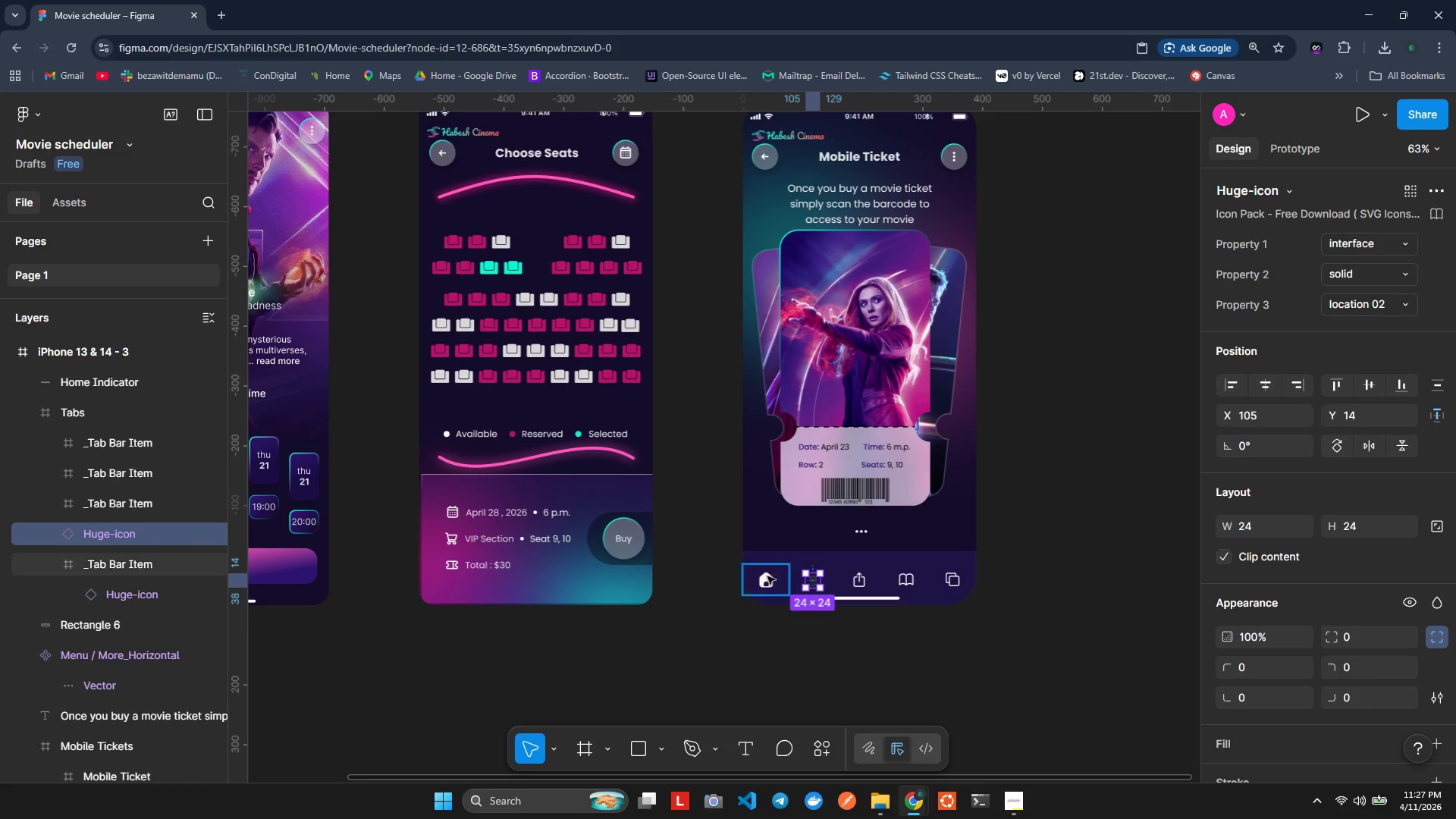 
left_click([764, 576])
 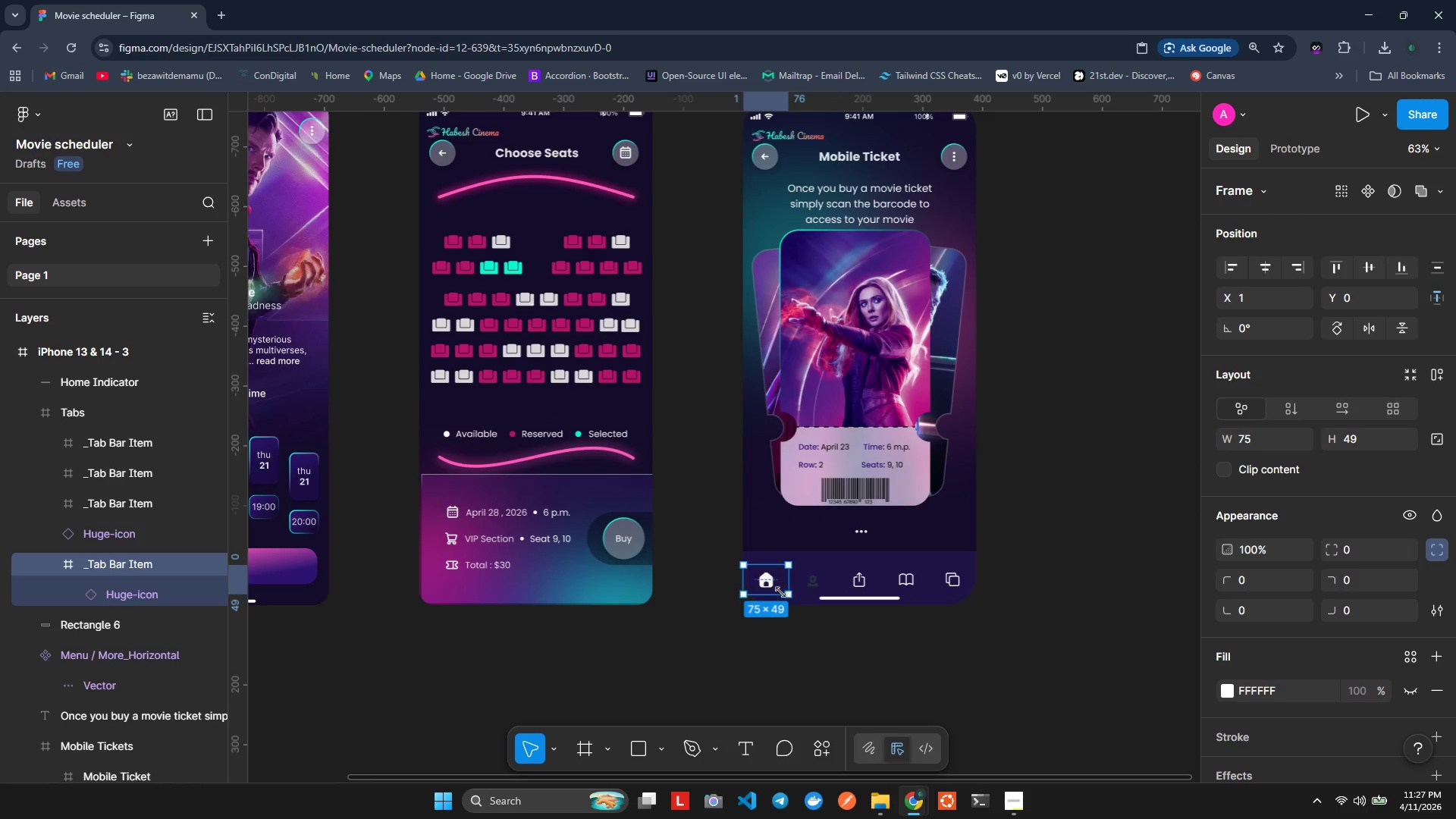 
double_click([774, 578])
 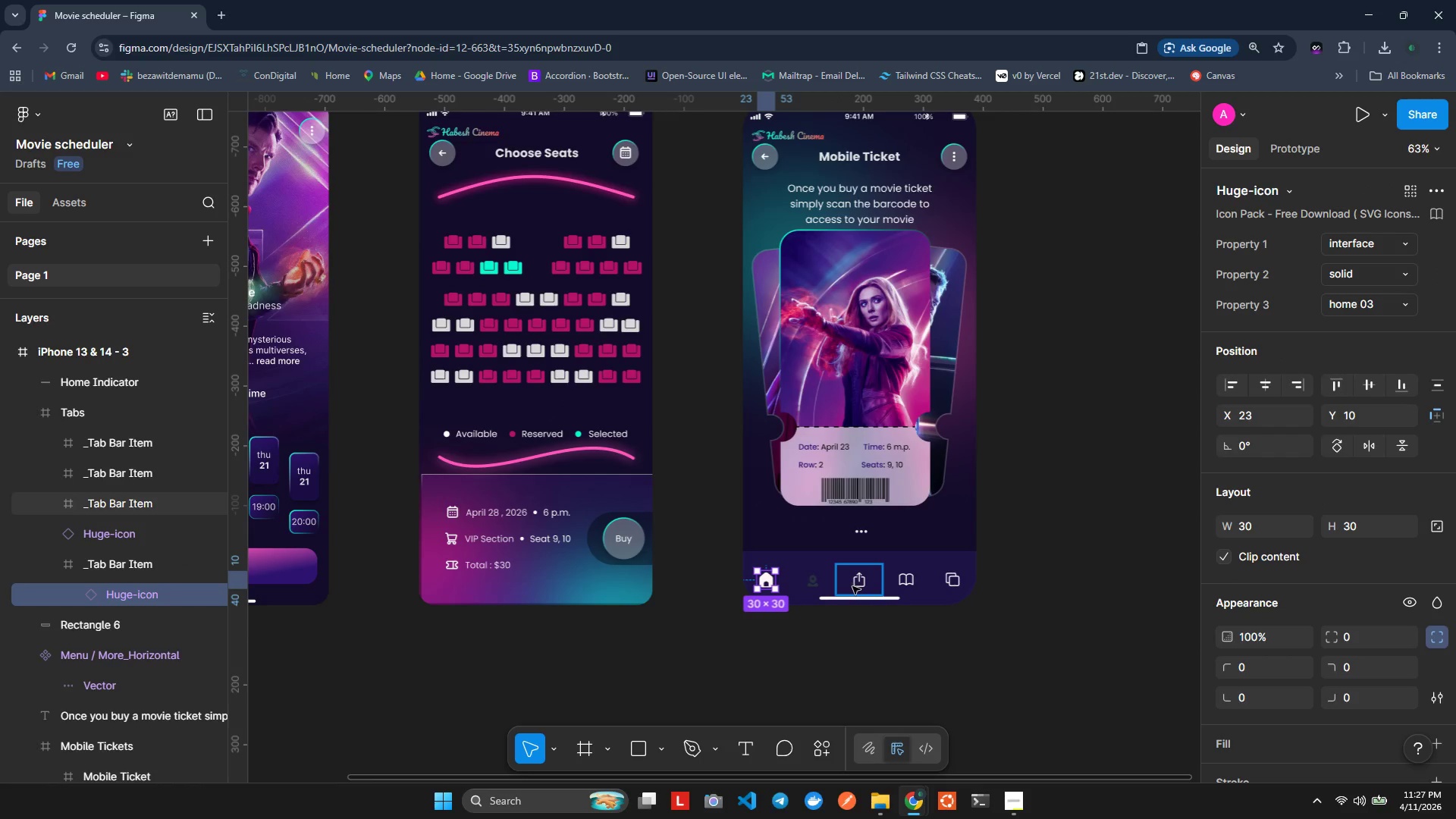 
double_click([814, 586])
 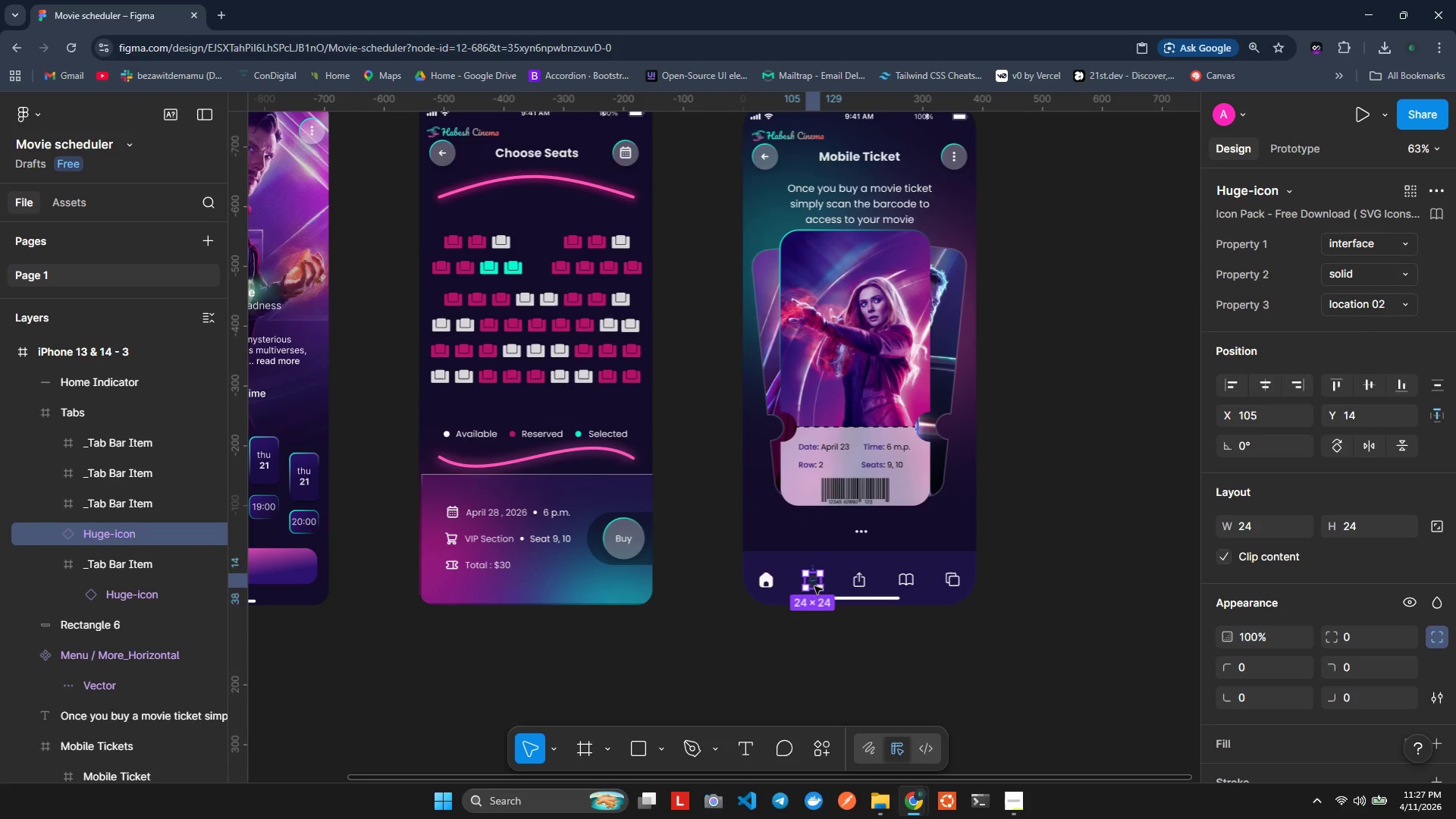 
triple_click([814, 586])
 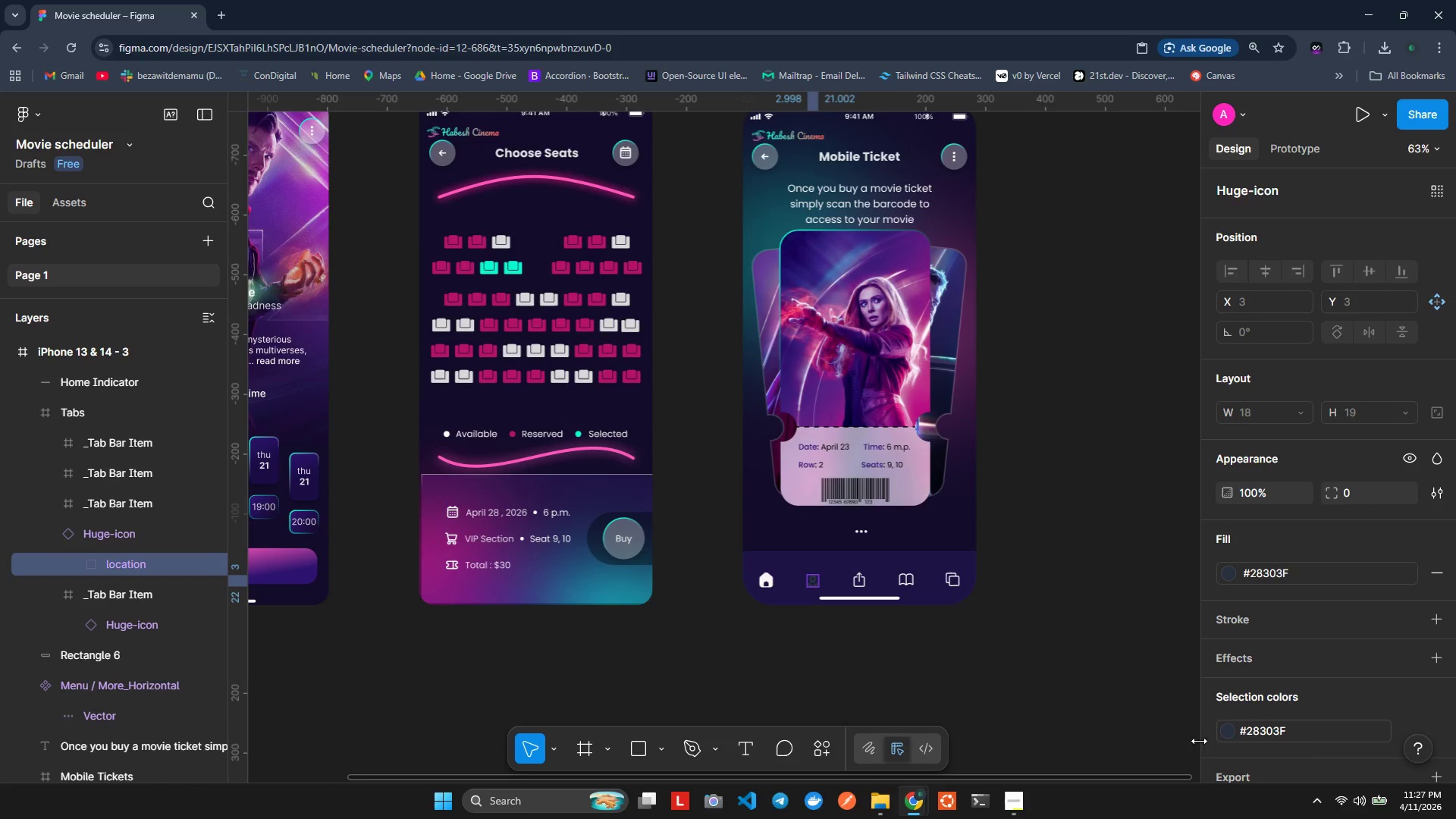 
left_click([1230, 723])
 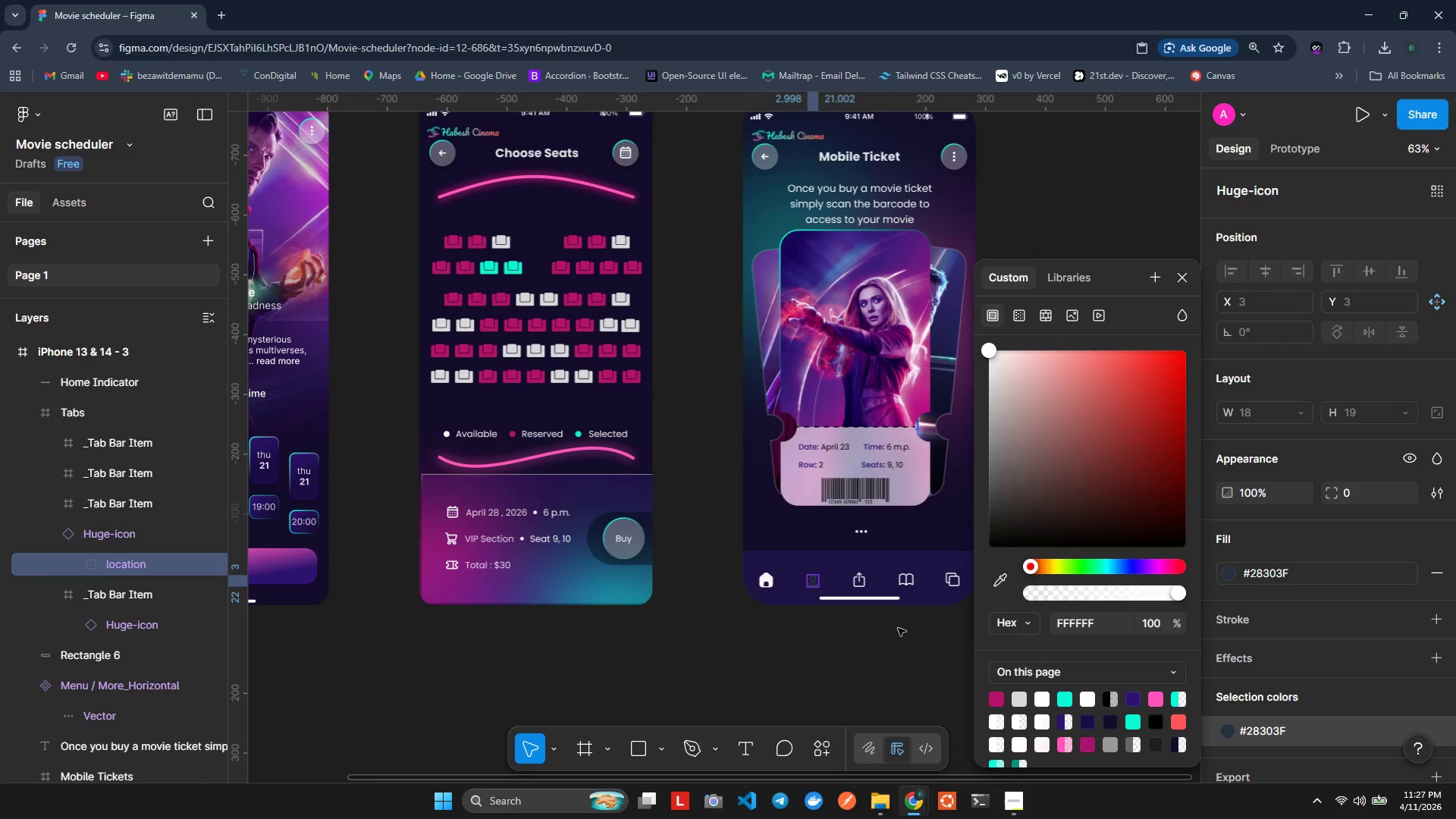 
left_click([906, 677])
 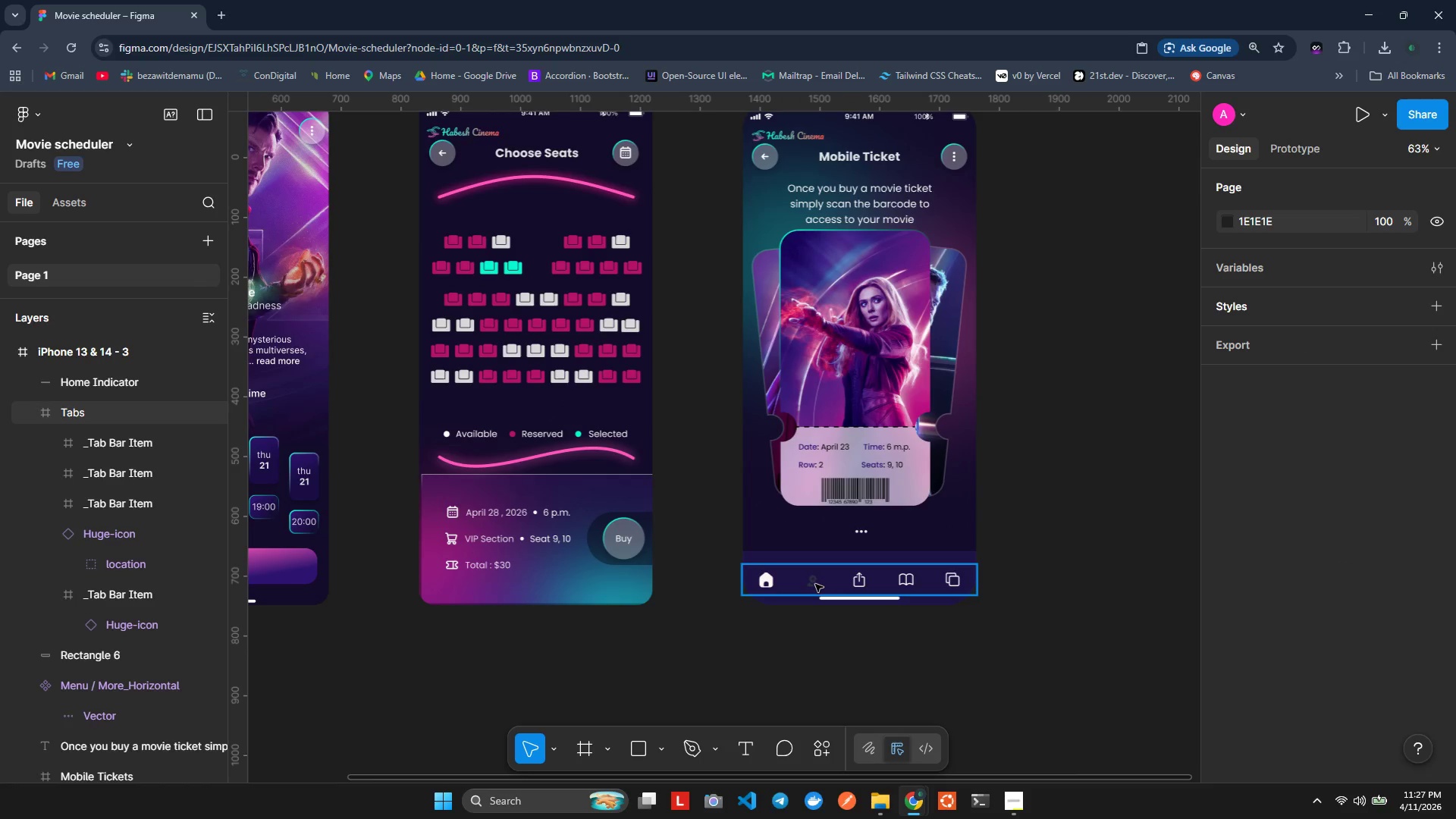 
double_click([813, 584])
 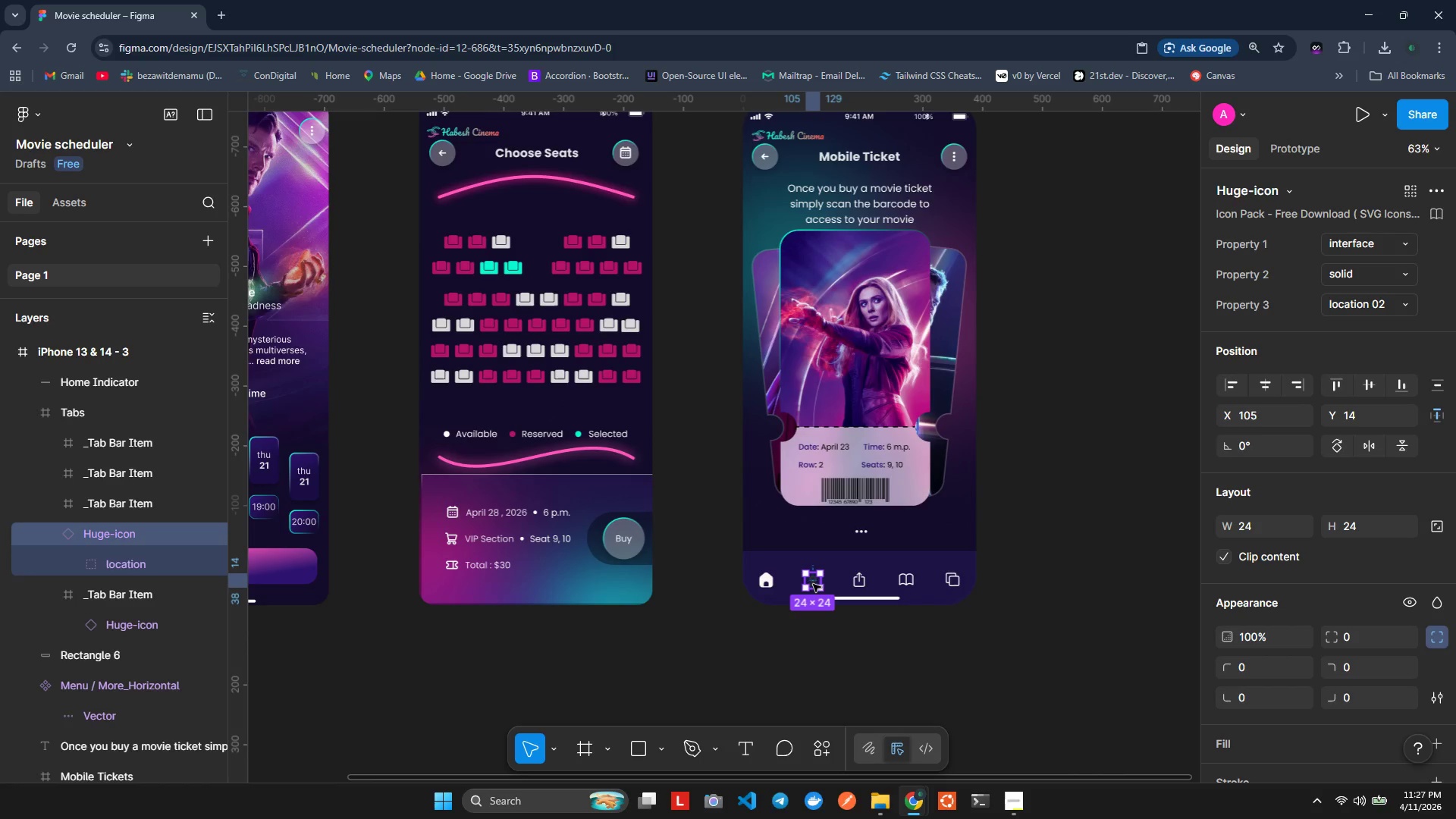 
double_click([813, 584])
 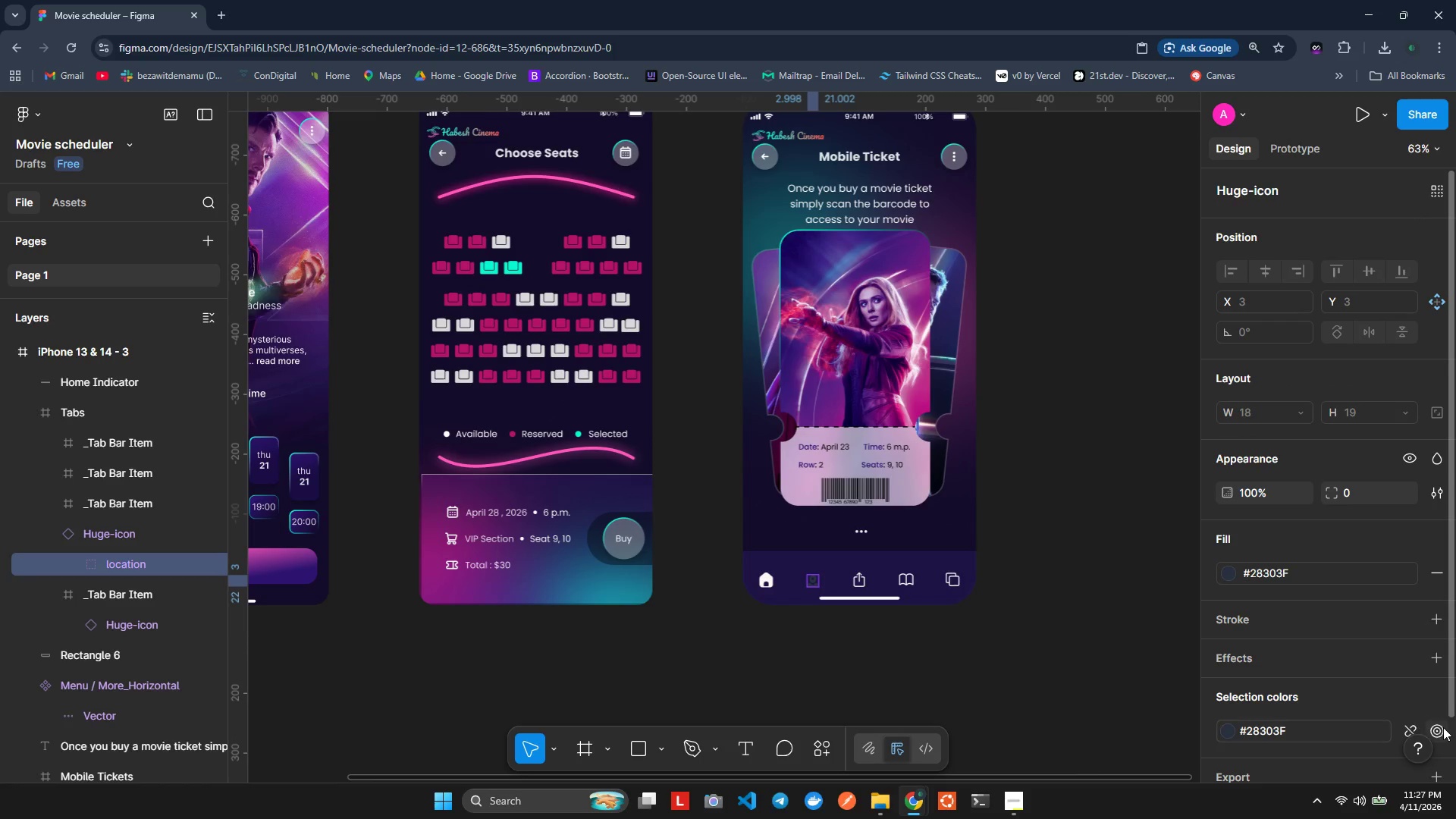 
scroll: coordinate [1442, 727], scroll_direction: down, amount: 1.0
 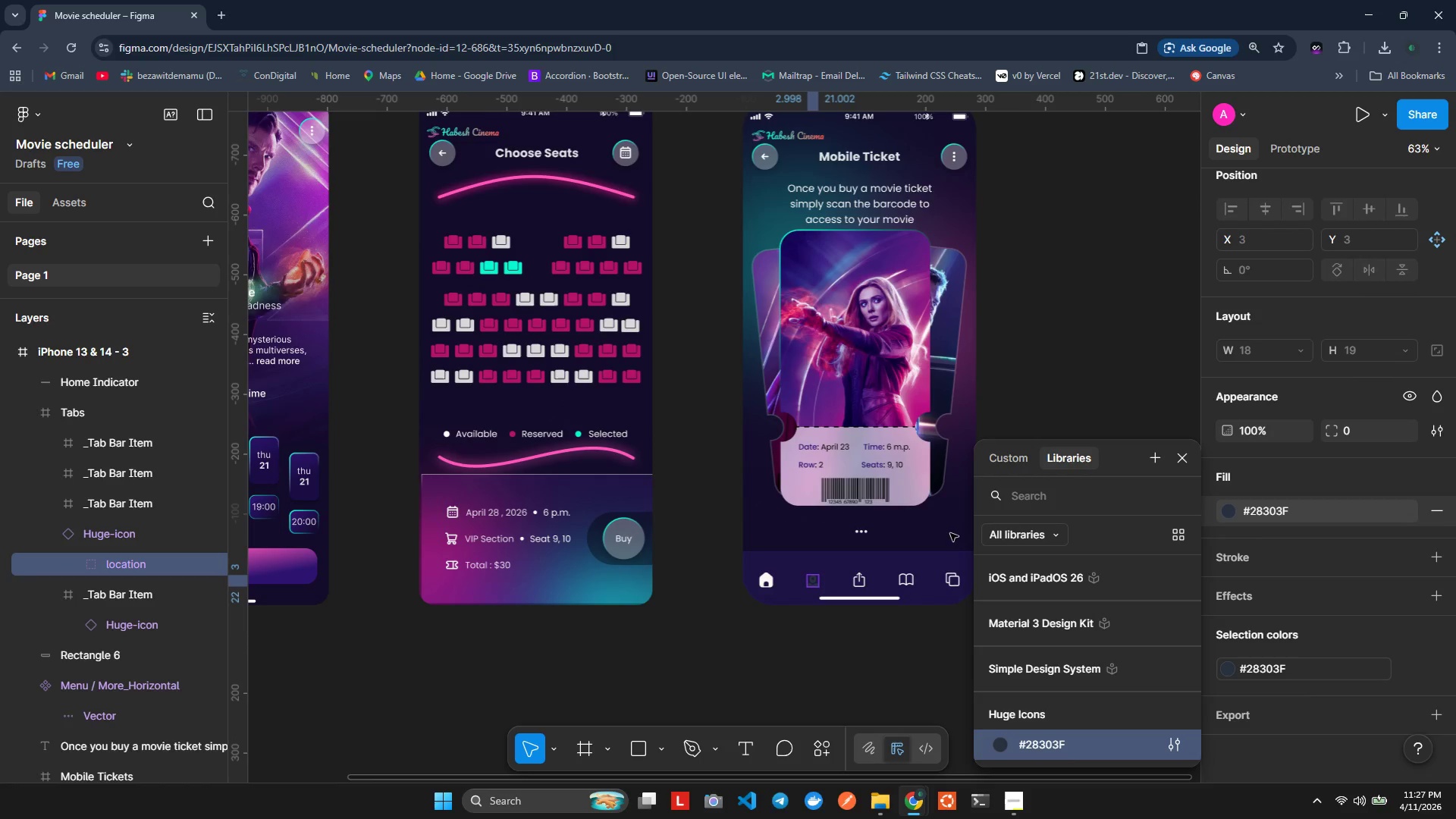 
left_click([996, 461])
 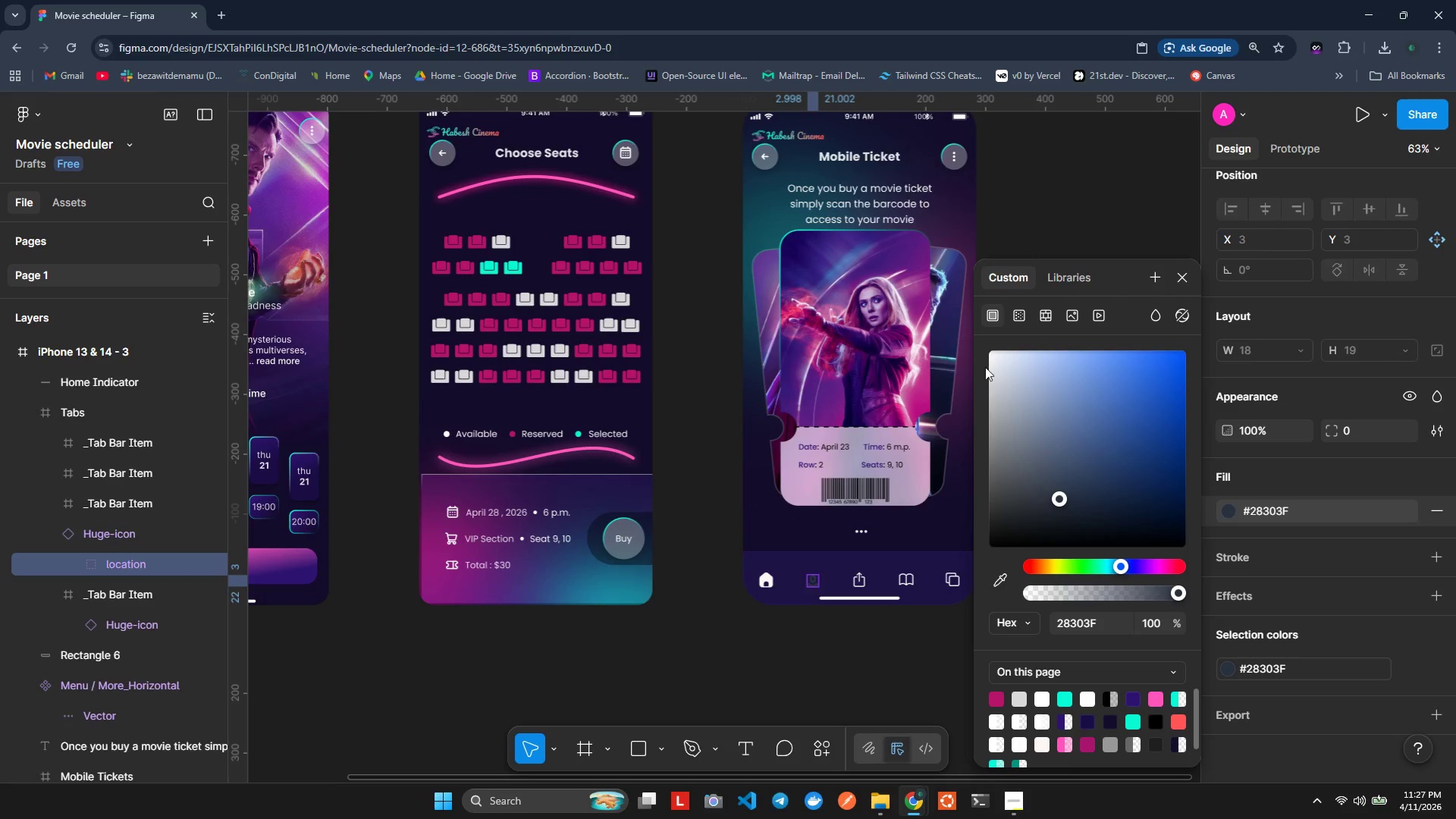 
left_click_drag(start_coordinate=[993, 359], to_coordinate=[969, 334])
 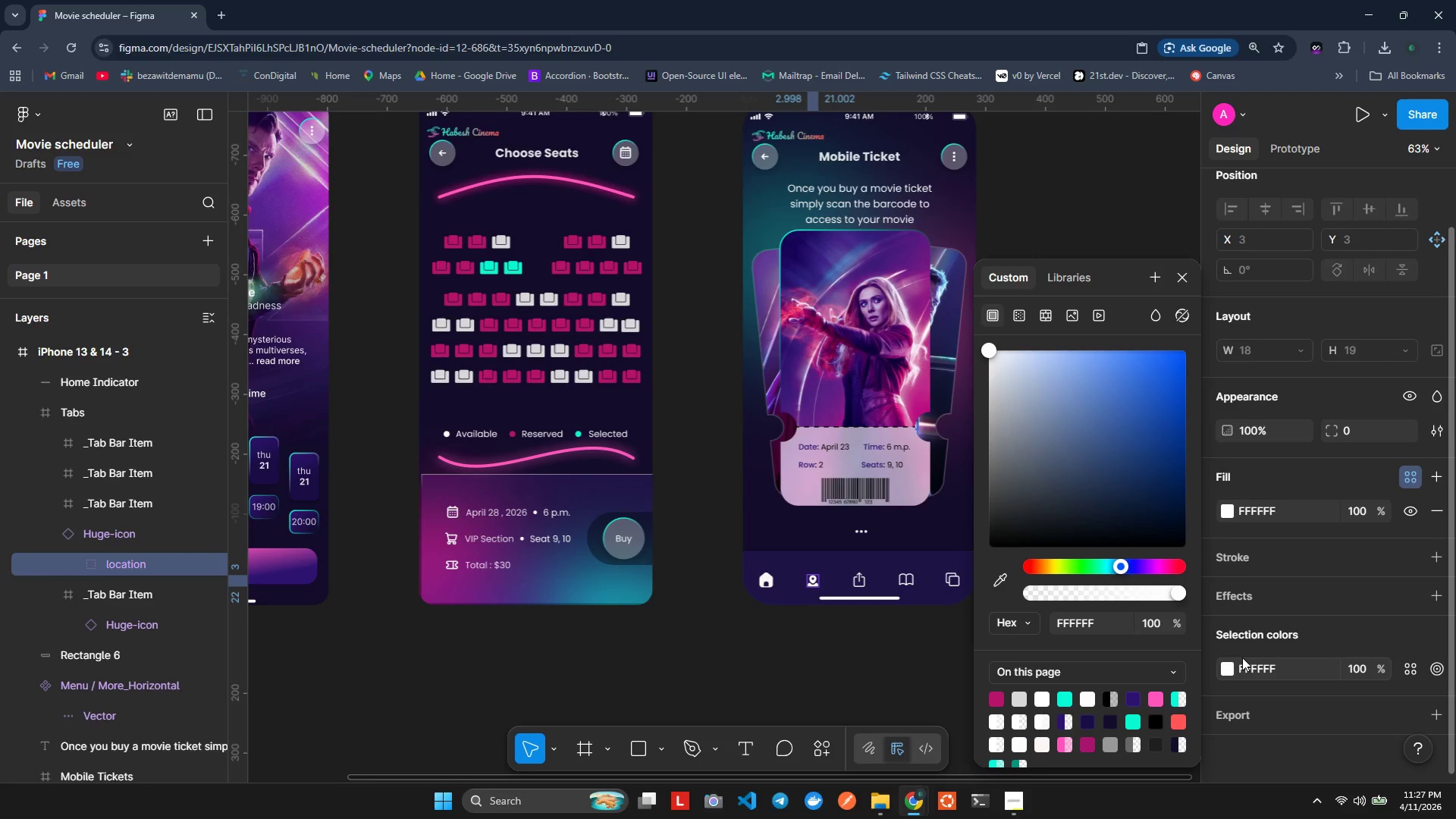 
left_click([1228, 665])
 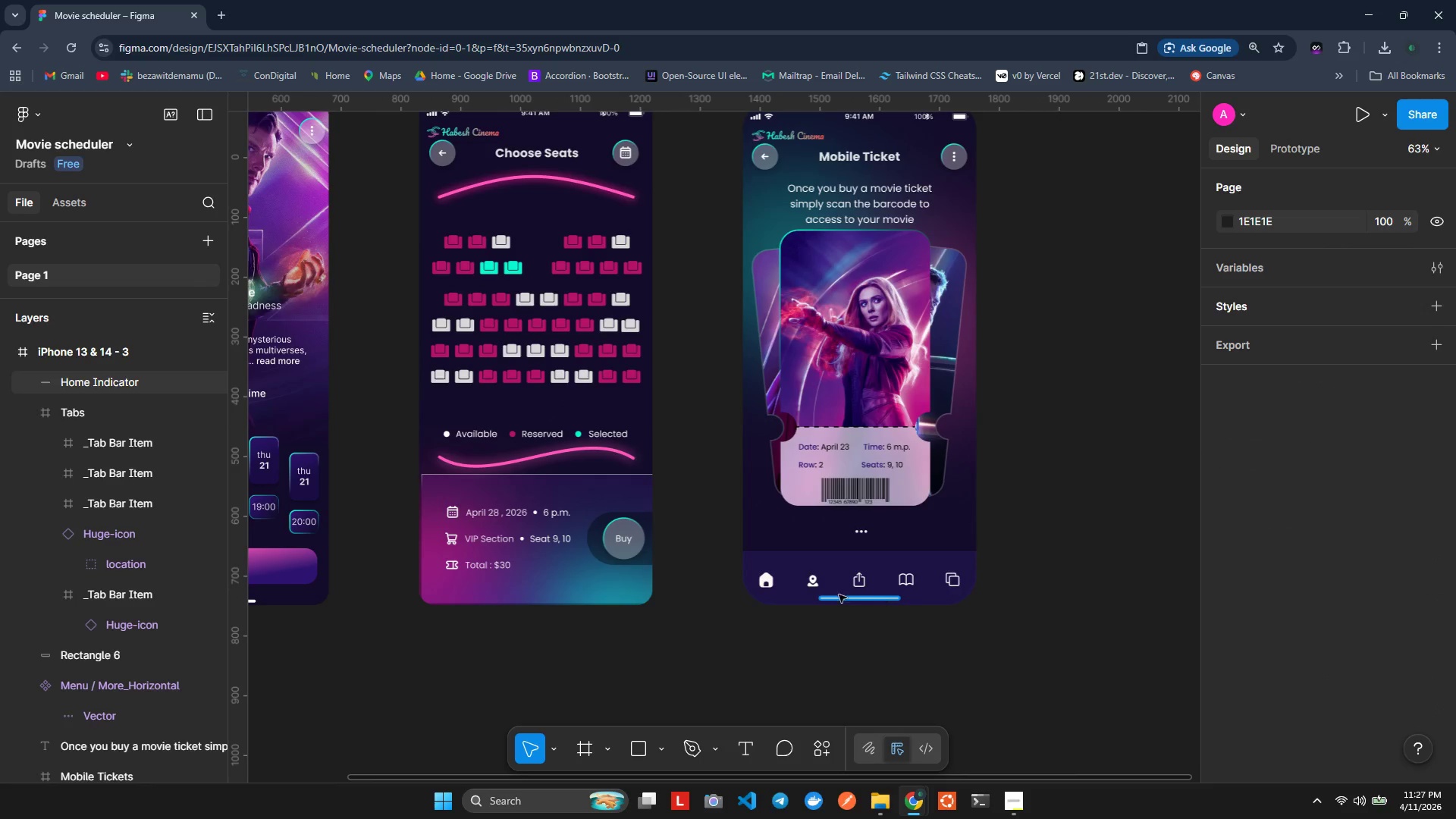 
double_click([814, 585])
 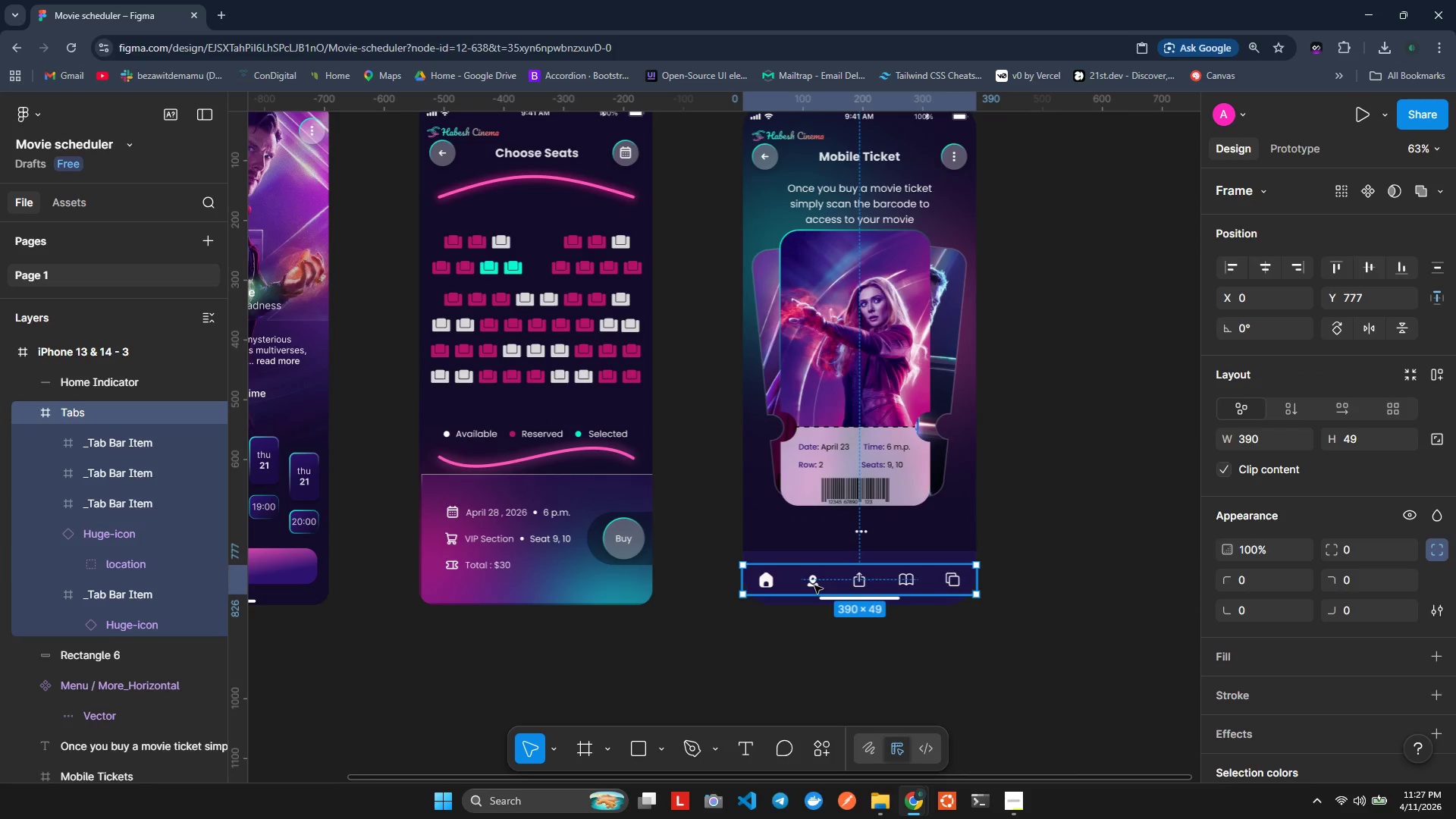 
triple_click([814, 585])
 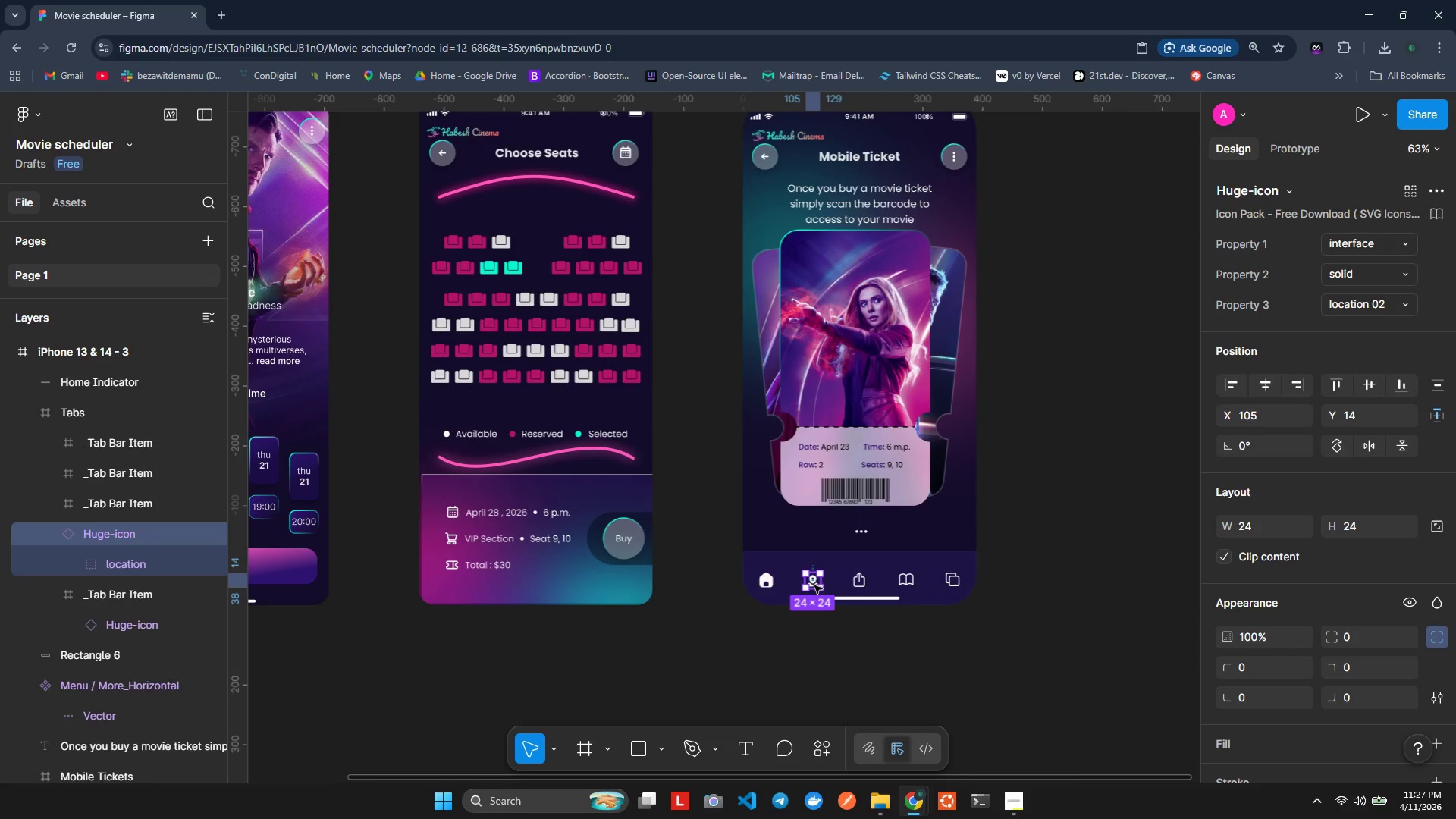 
triple_click([815, 585])
 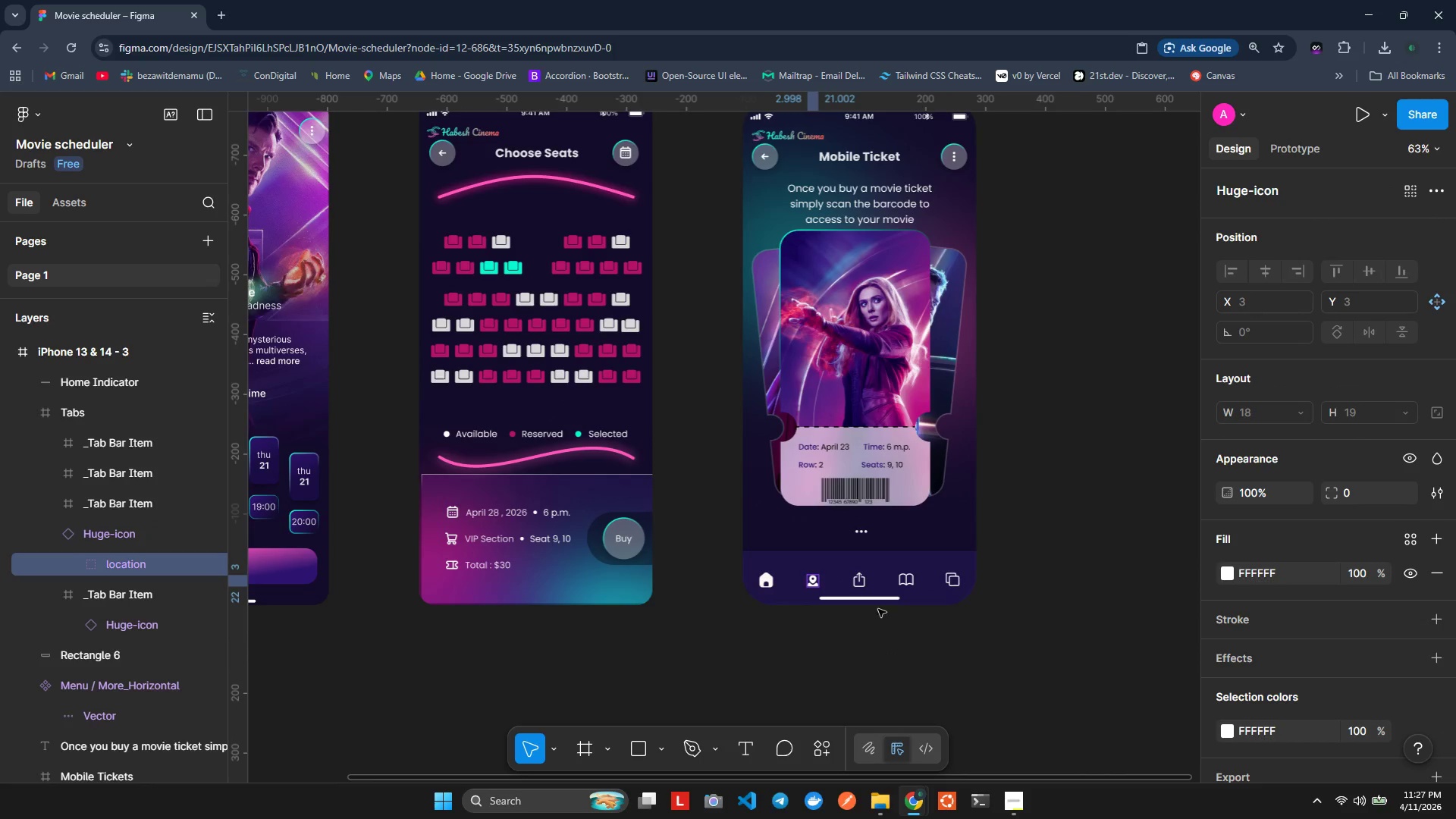 
scroll: coordinate [1269, 594], scroll_direction: up, amount: 2.0
 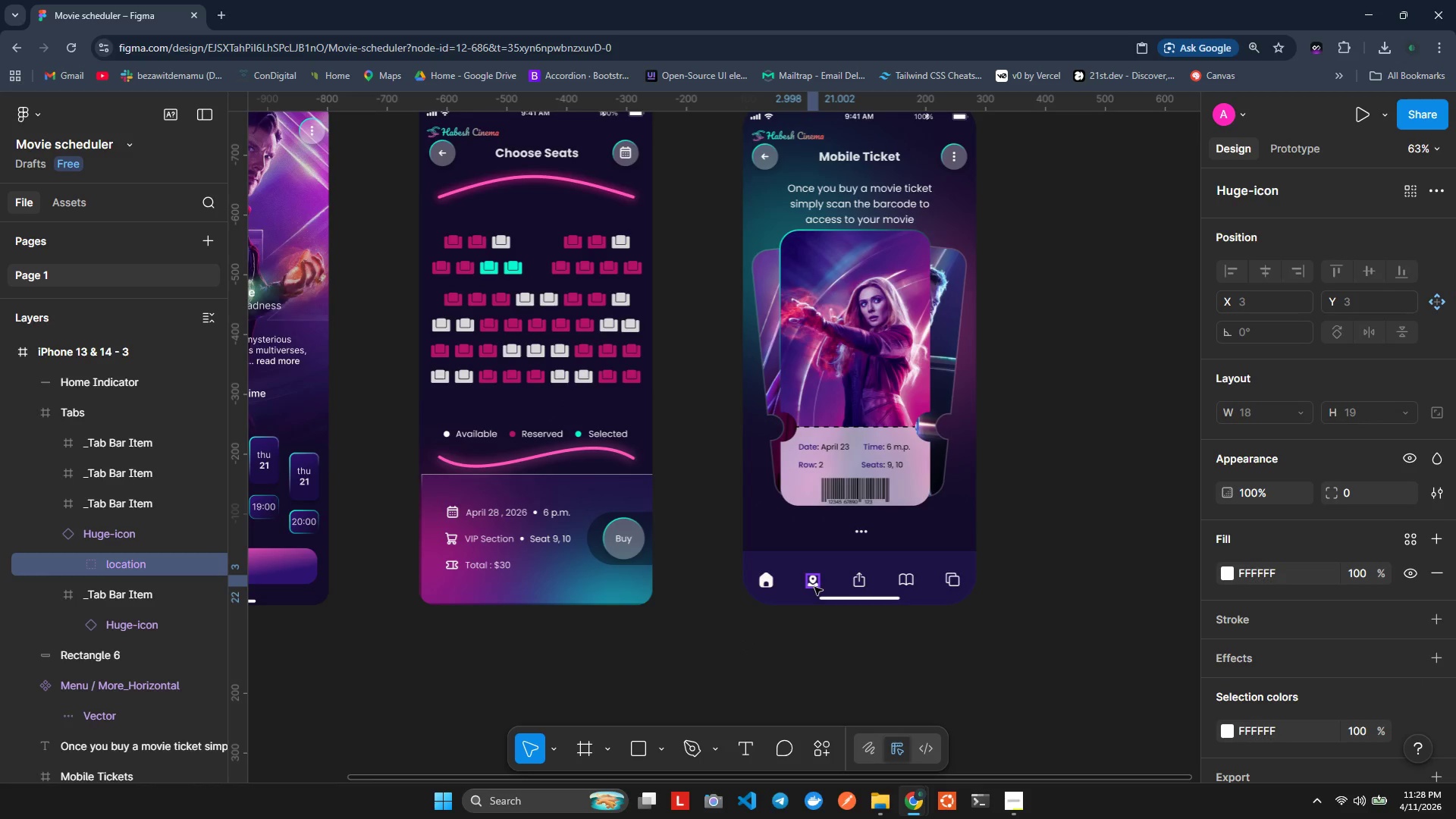 
left_click([814, 587])
 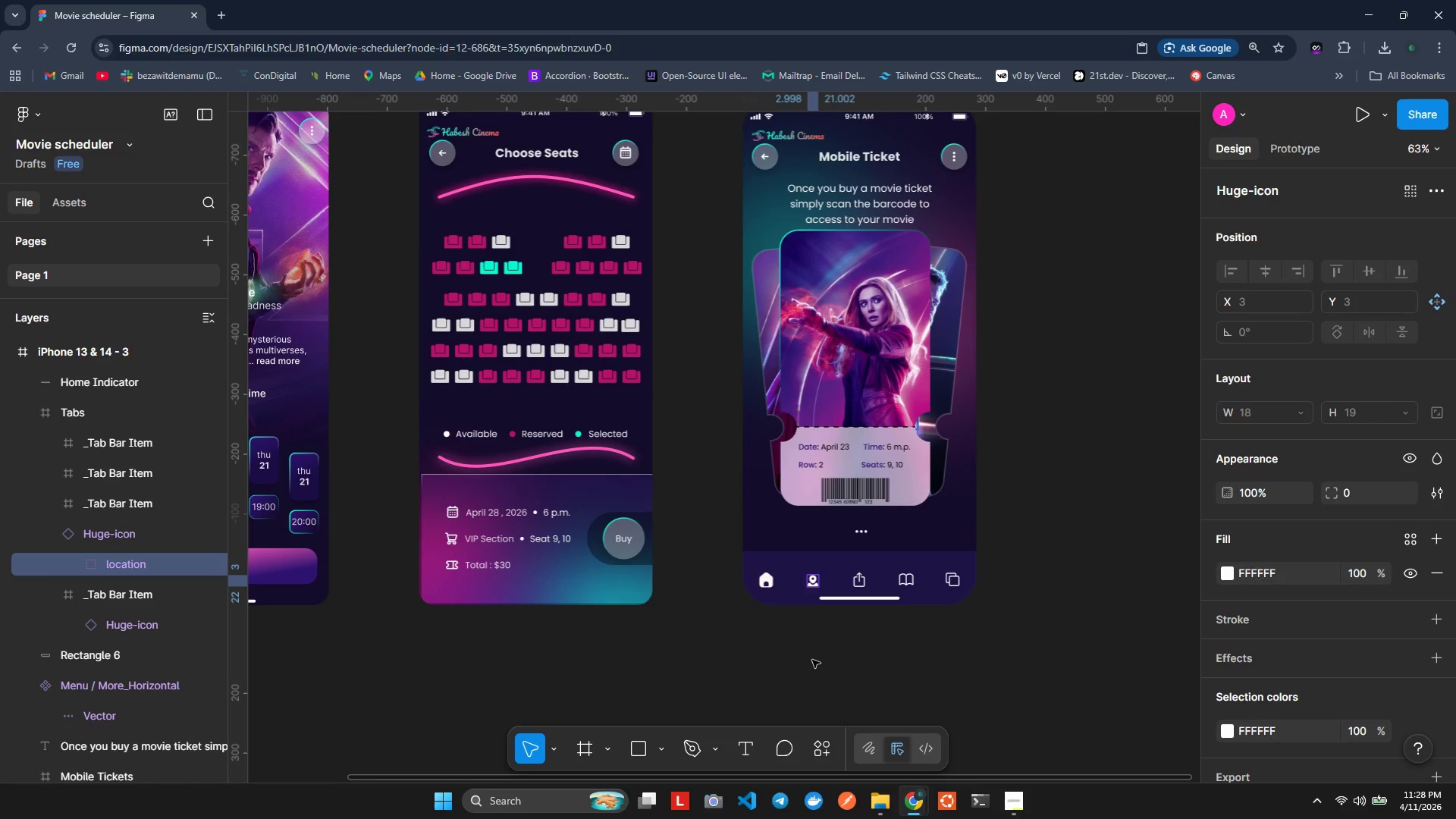 
left_click([812, 660])
 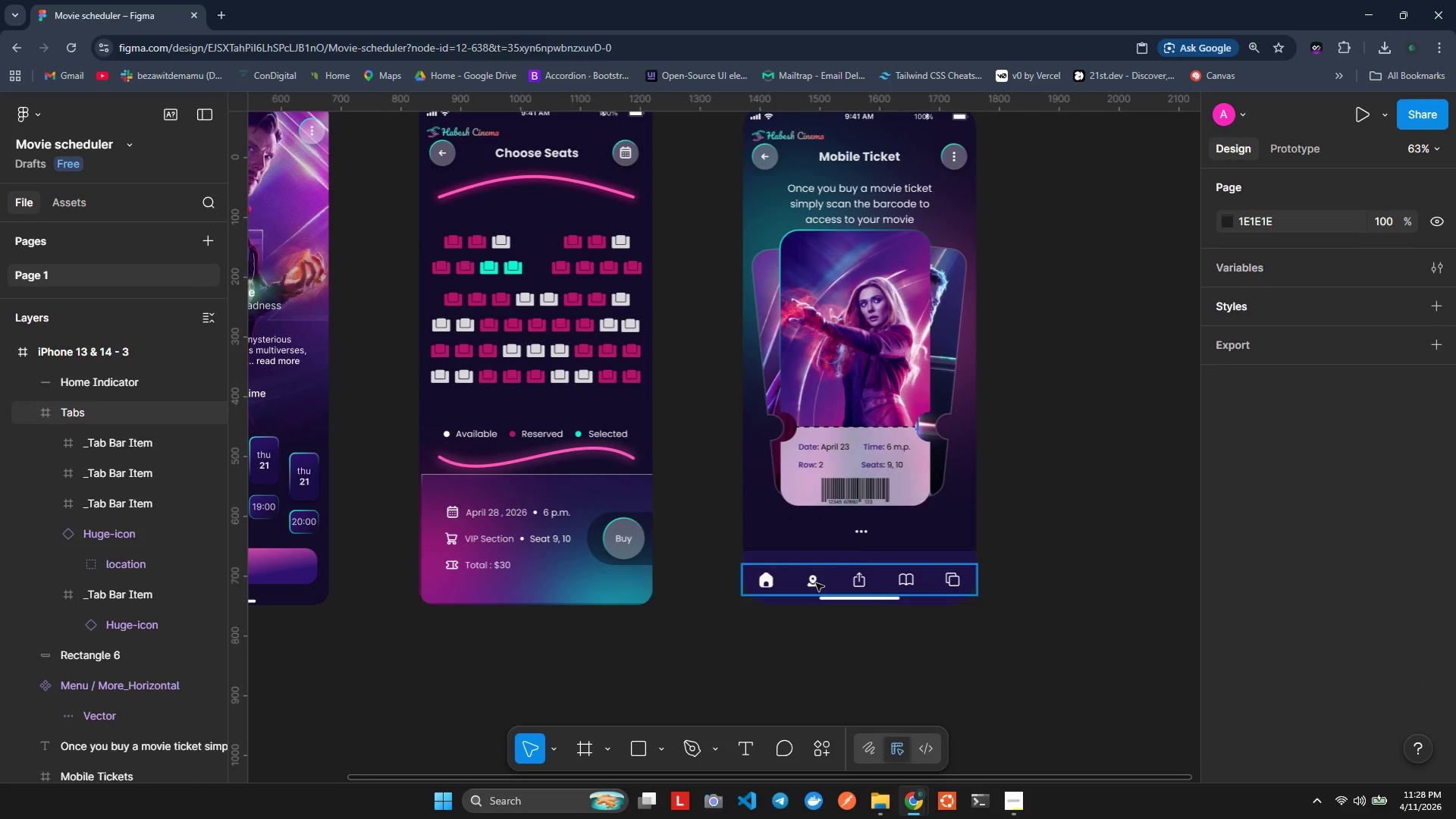 
double_click([816, 583])
 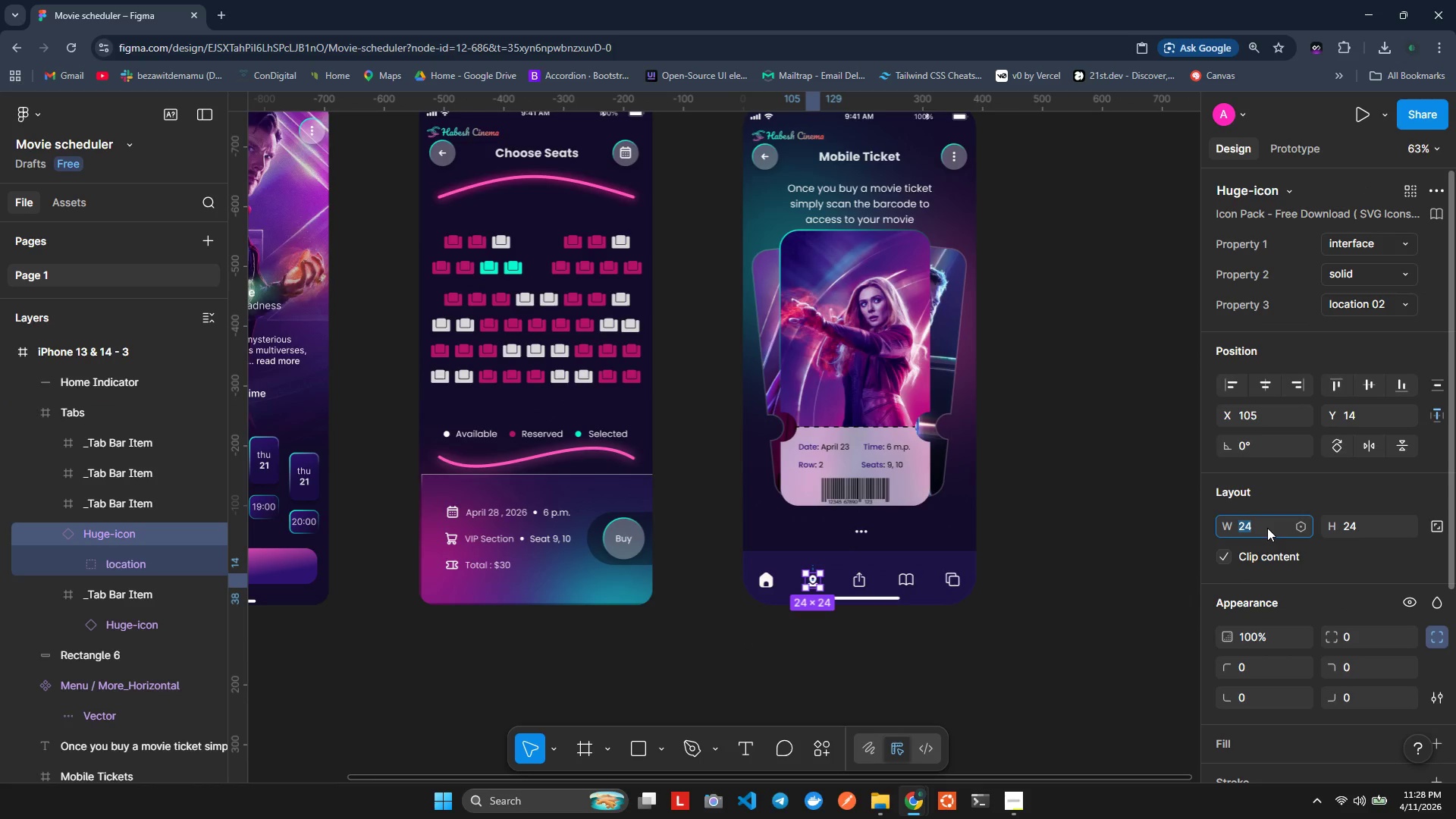 
type(30)
 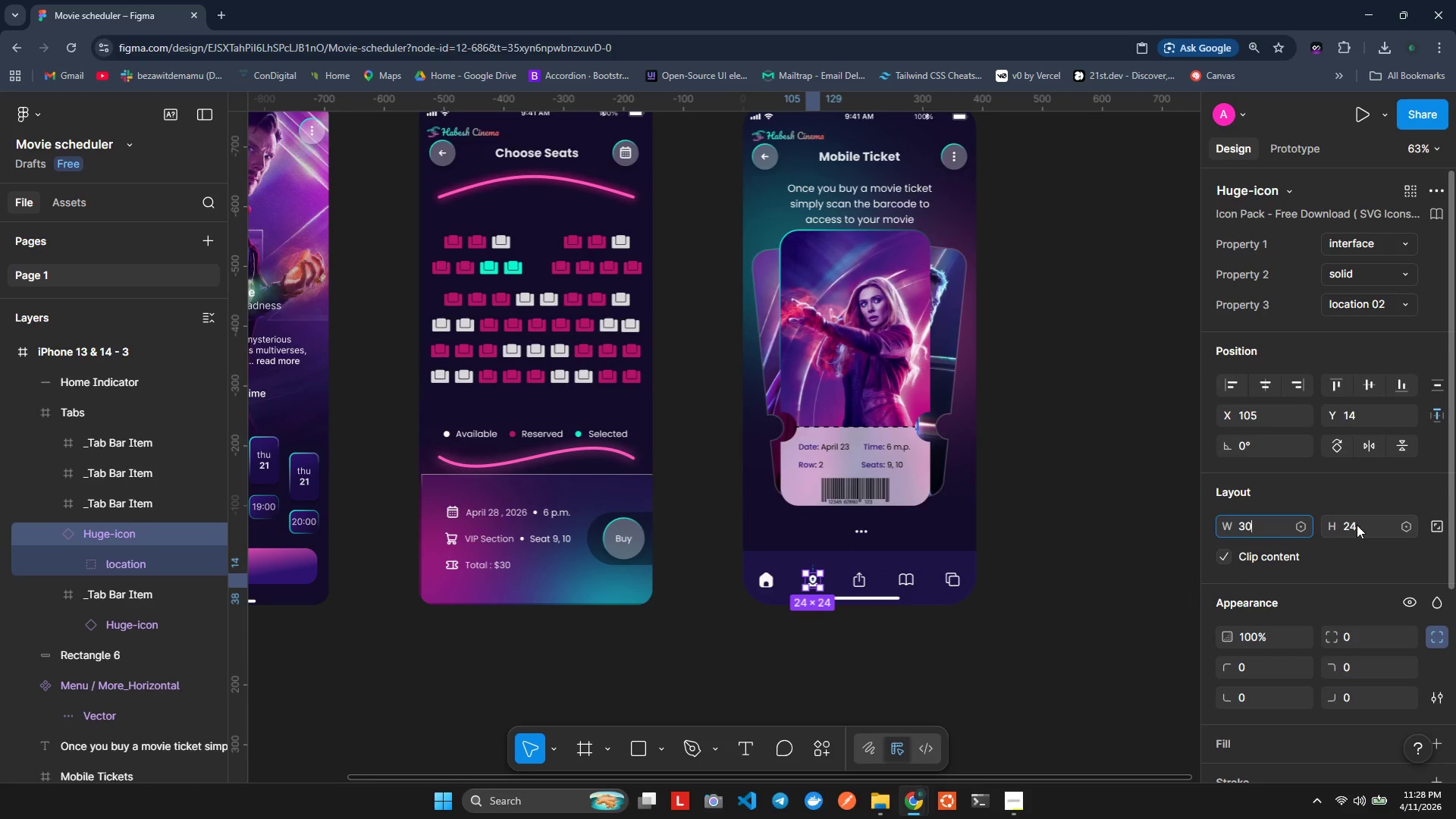 
double_click([1357, 525])
 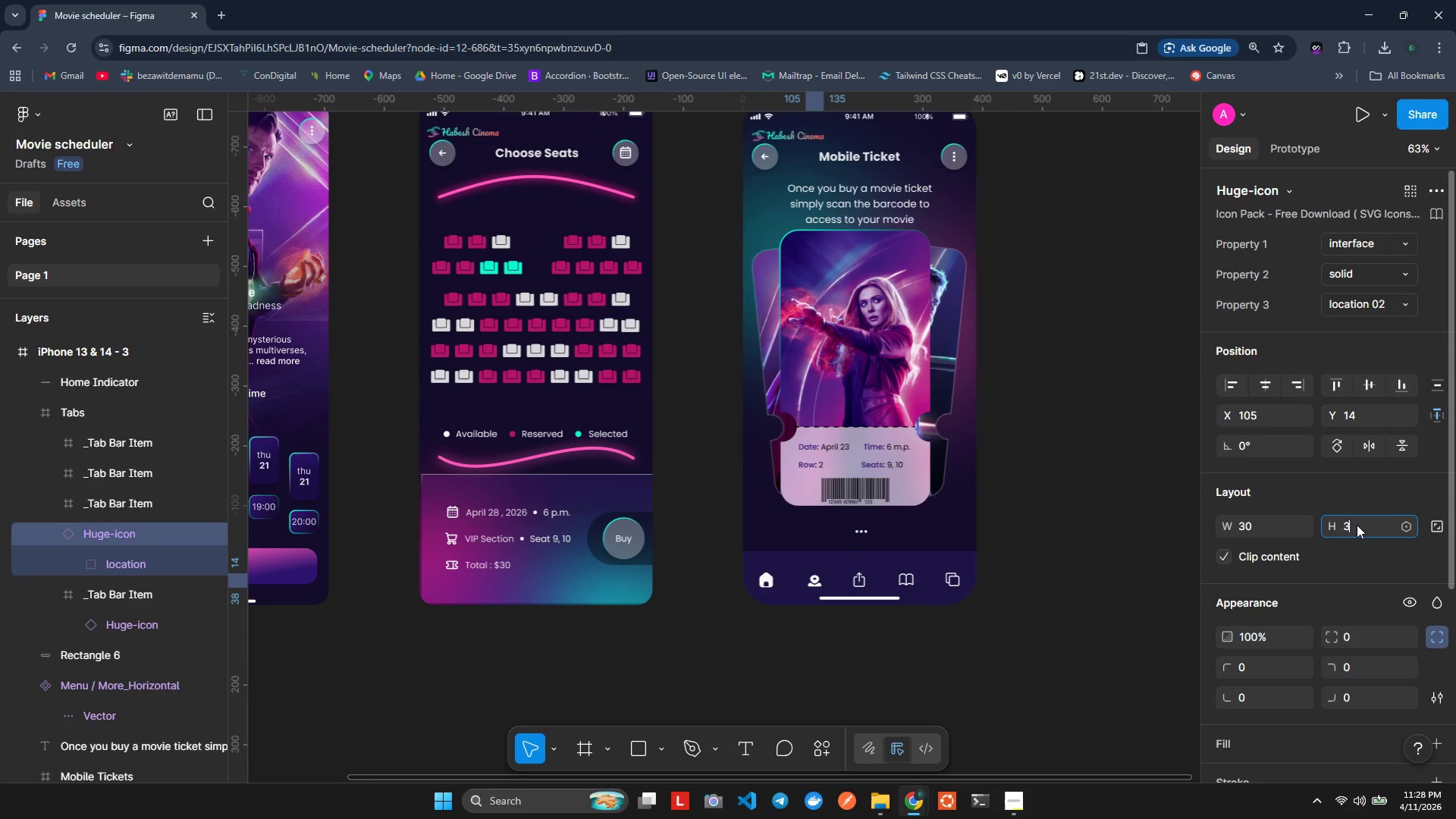 
type(30)
 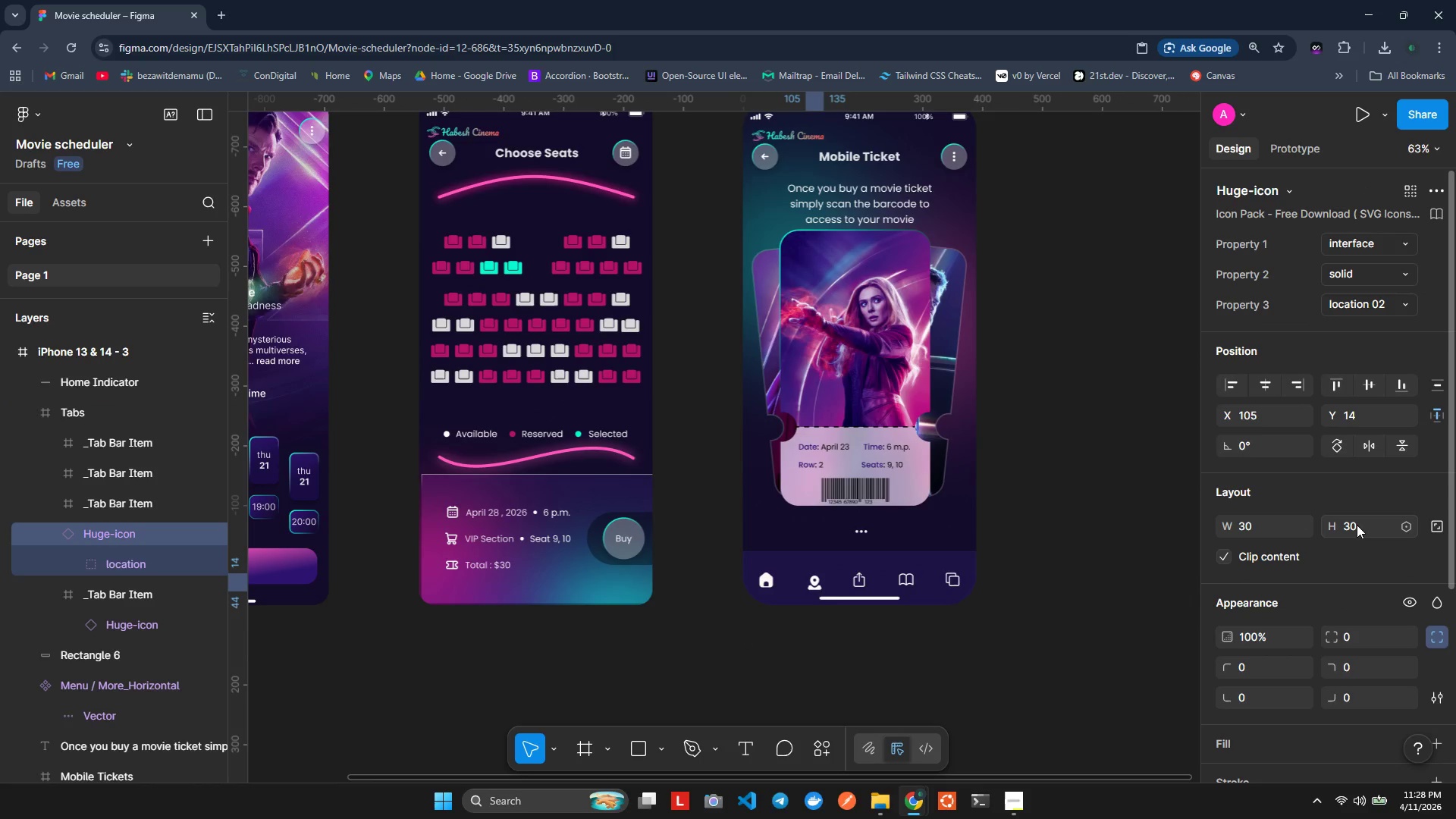 
key(Enter)
 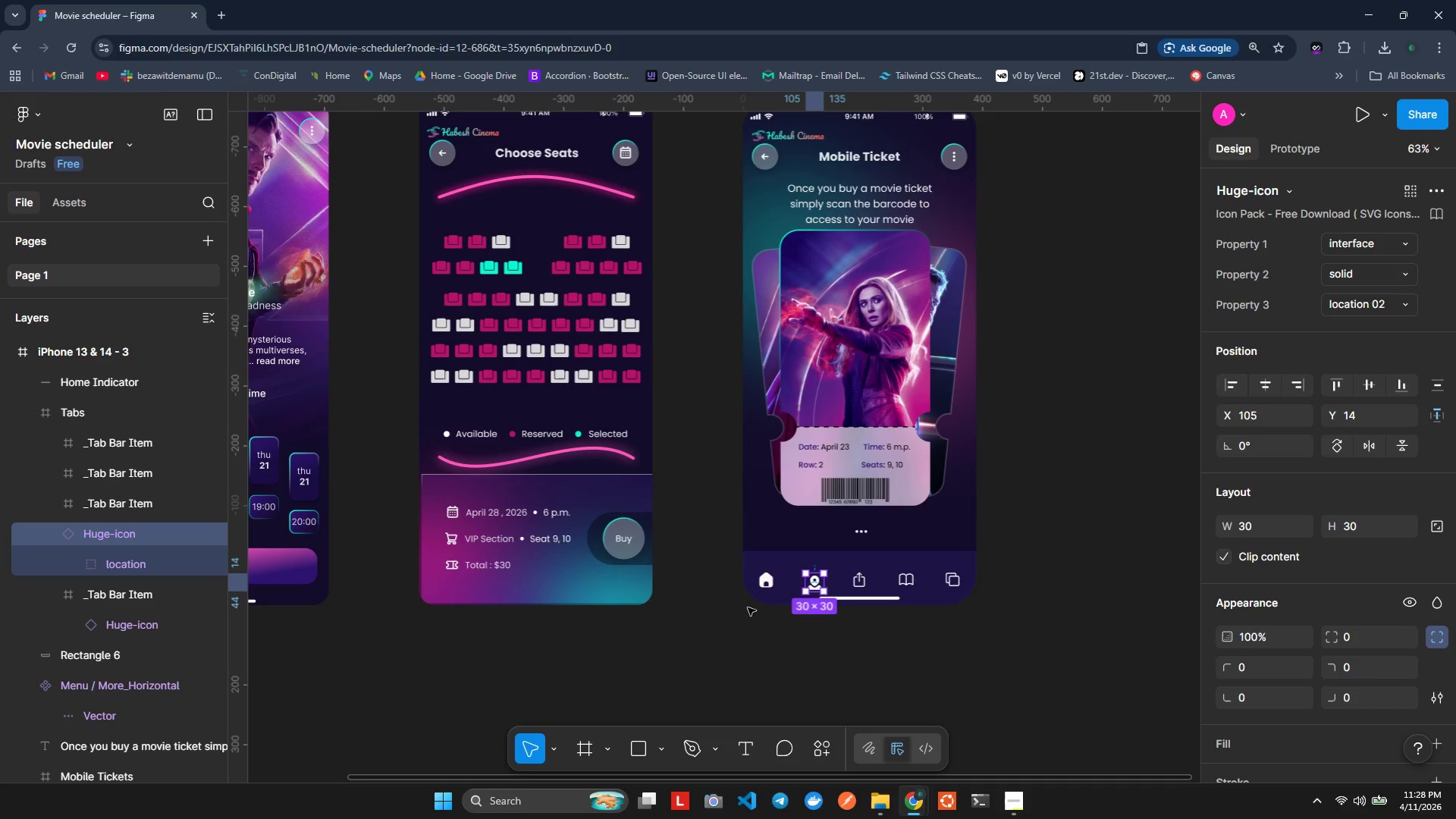 
left_click_drag(start_coordinate=[818, 585], to_coordinate=[814, 579])
 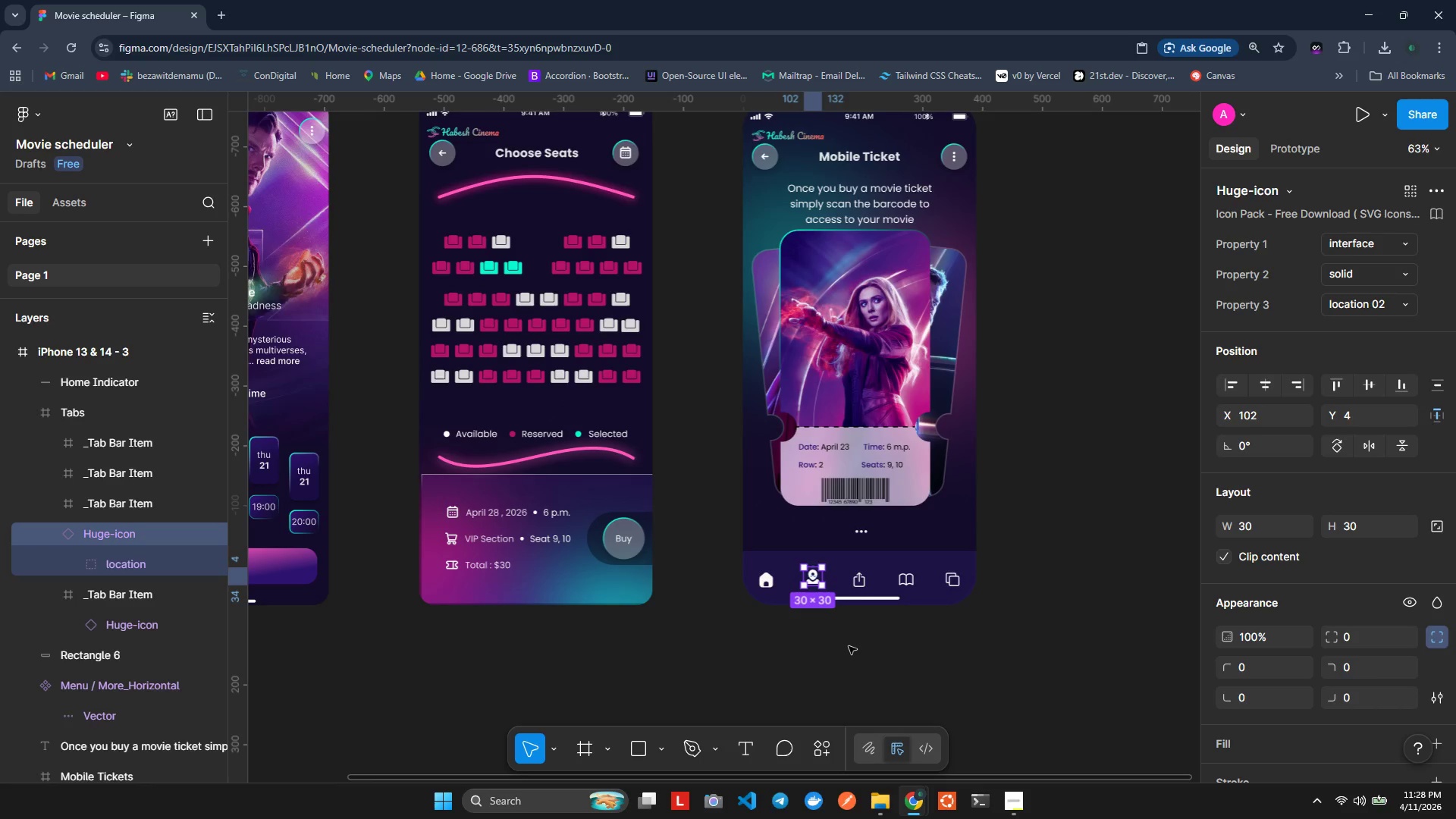 
left_click([849, 646])
 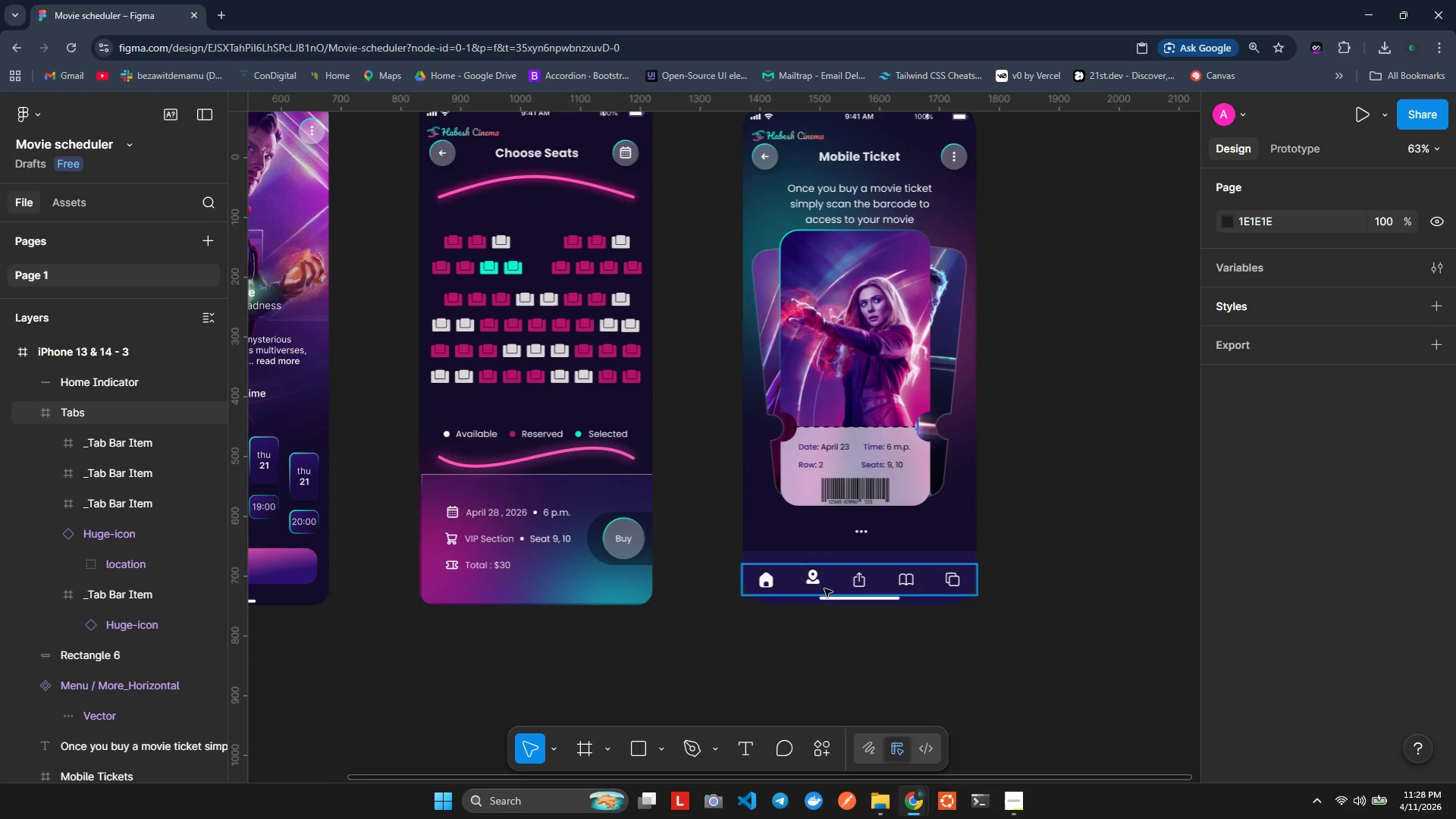 
left_click([822, 585])
 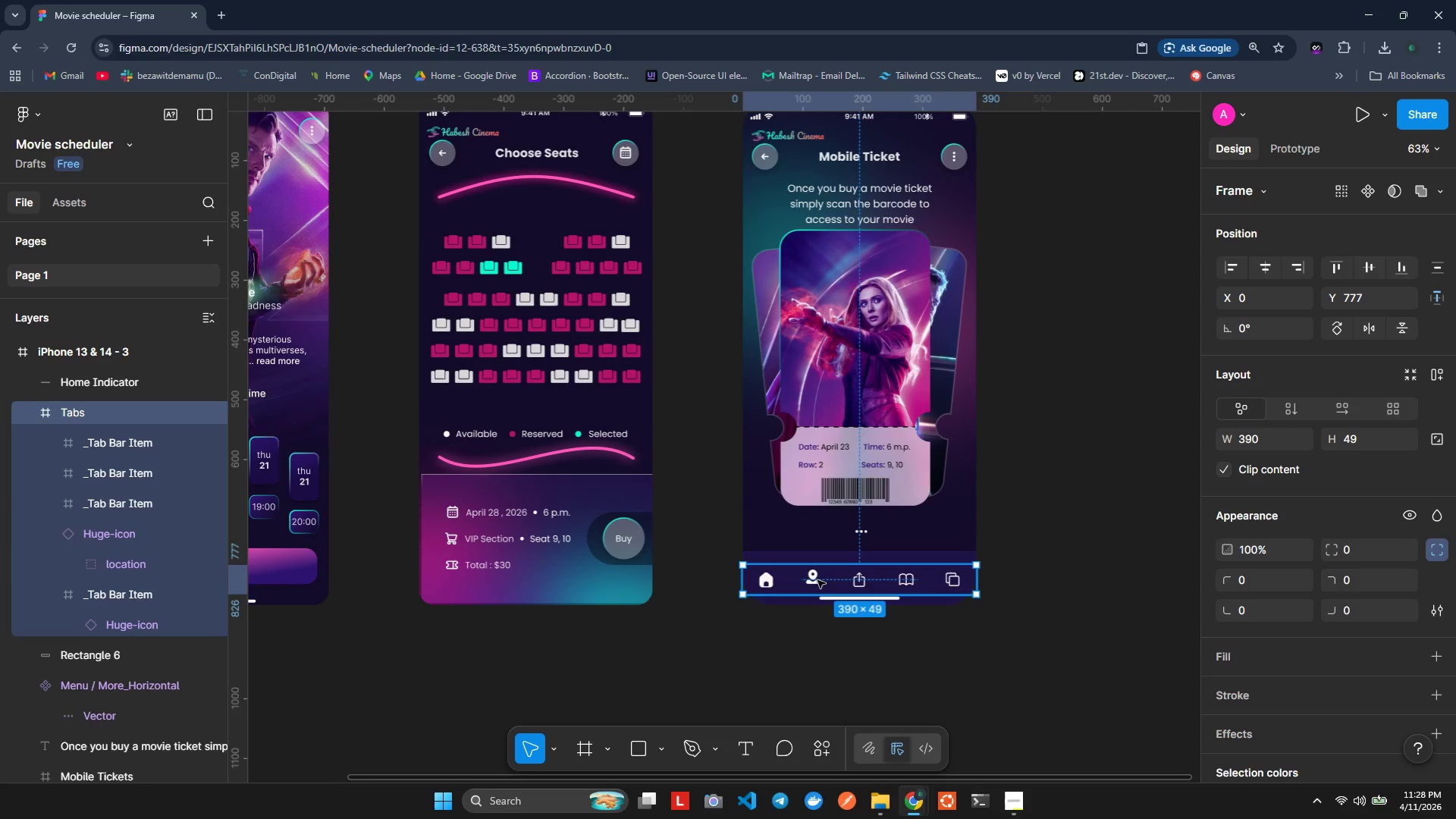 
double_click([815, 580])
 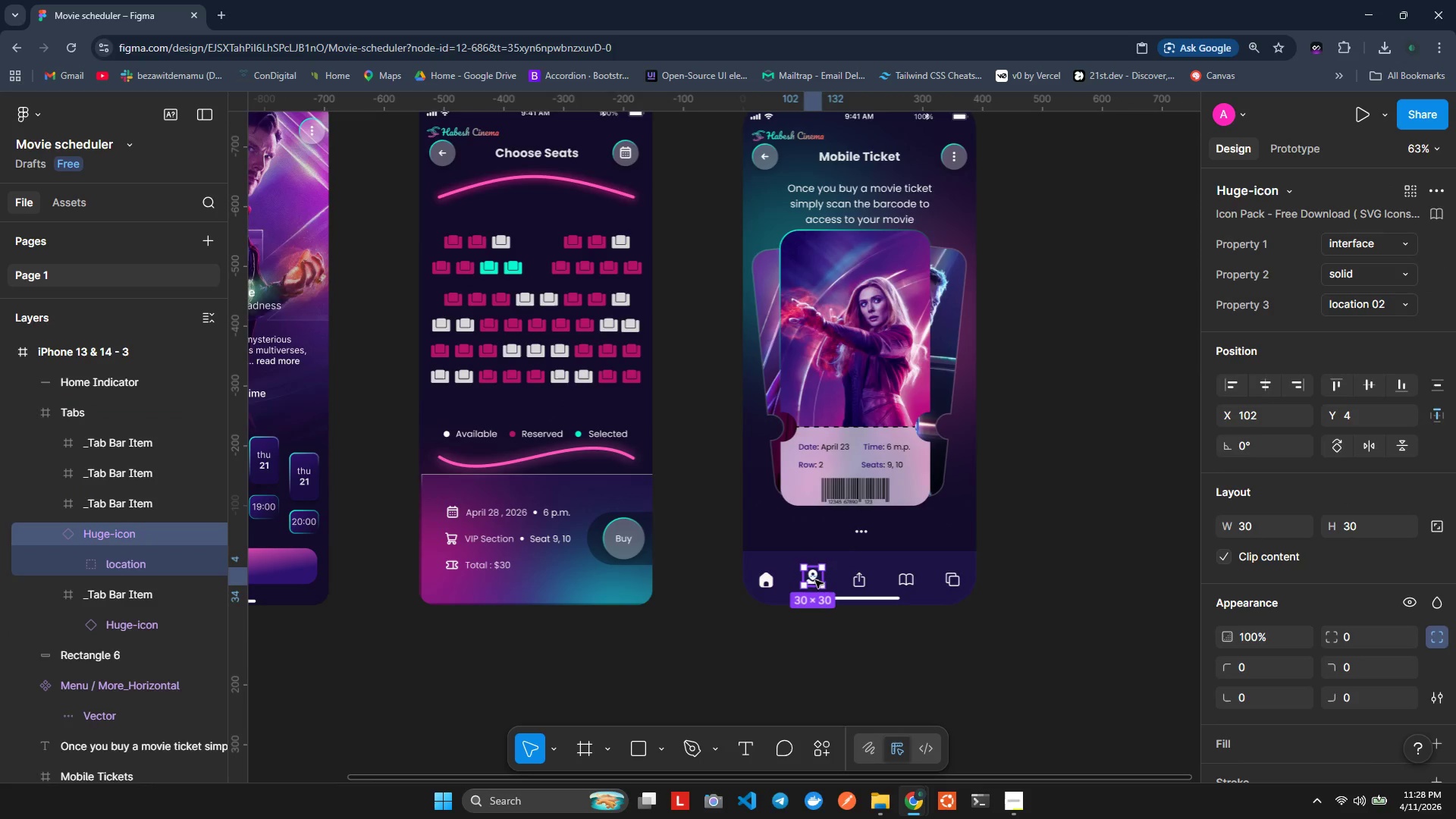 
triple_click([815, 580])
 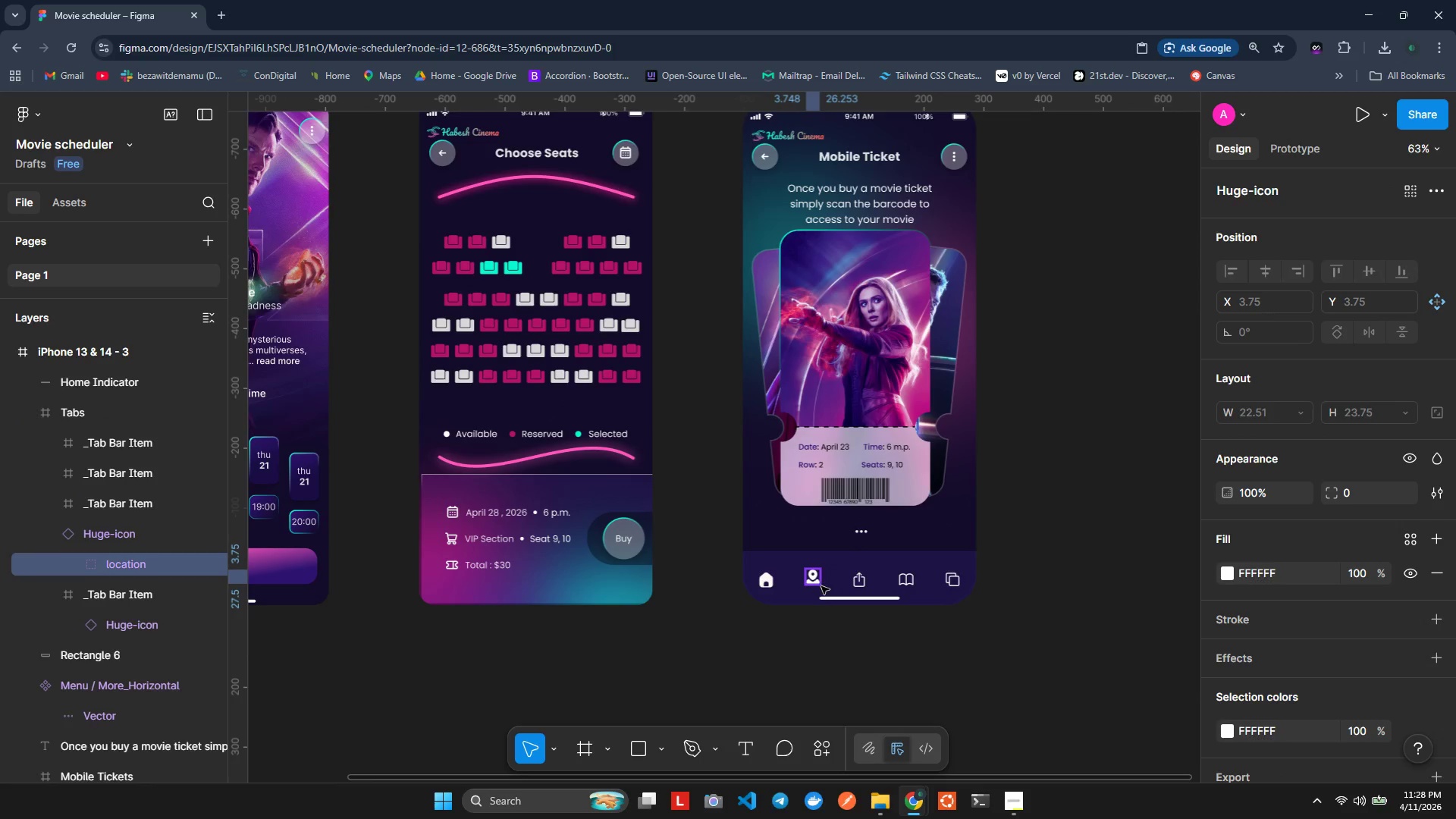 
left_click([821, 587])
 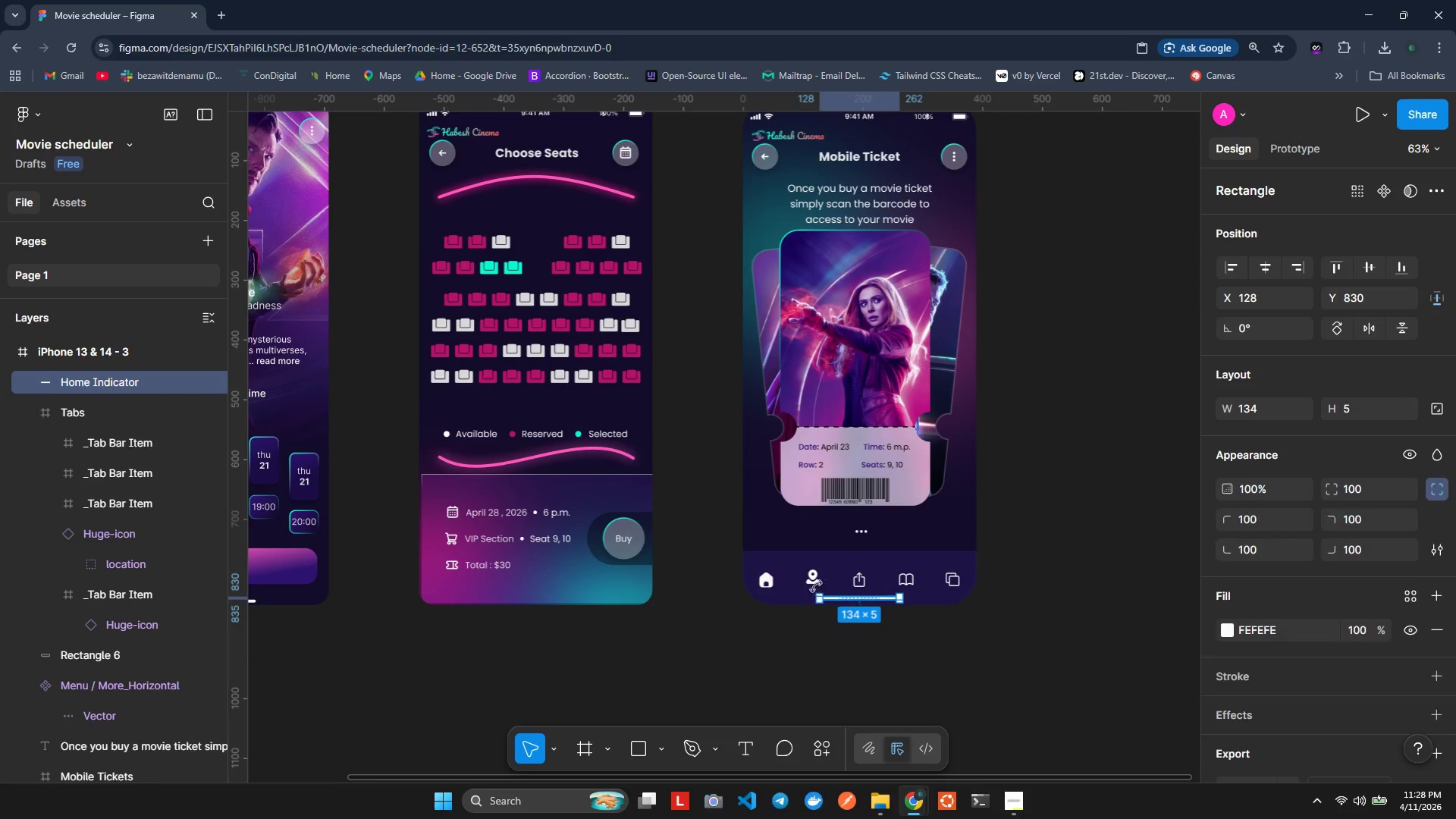 
double_click([815, 581])
 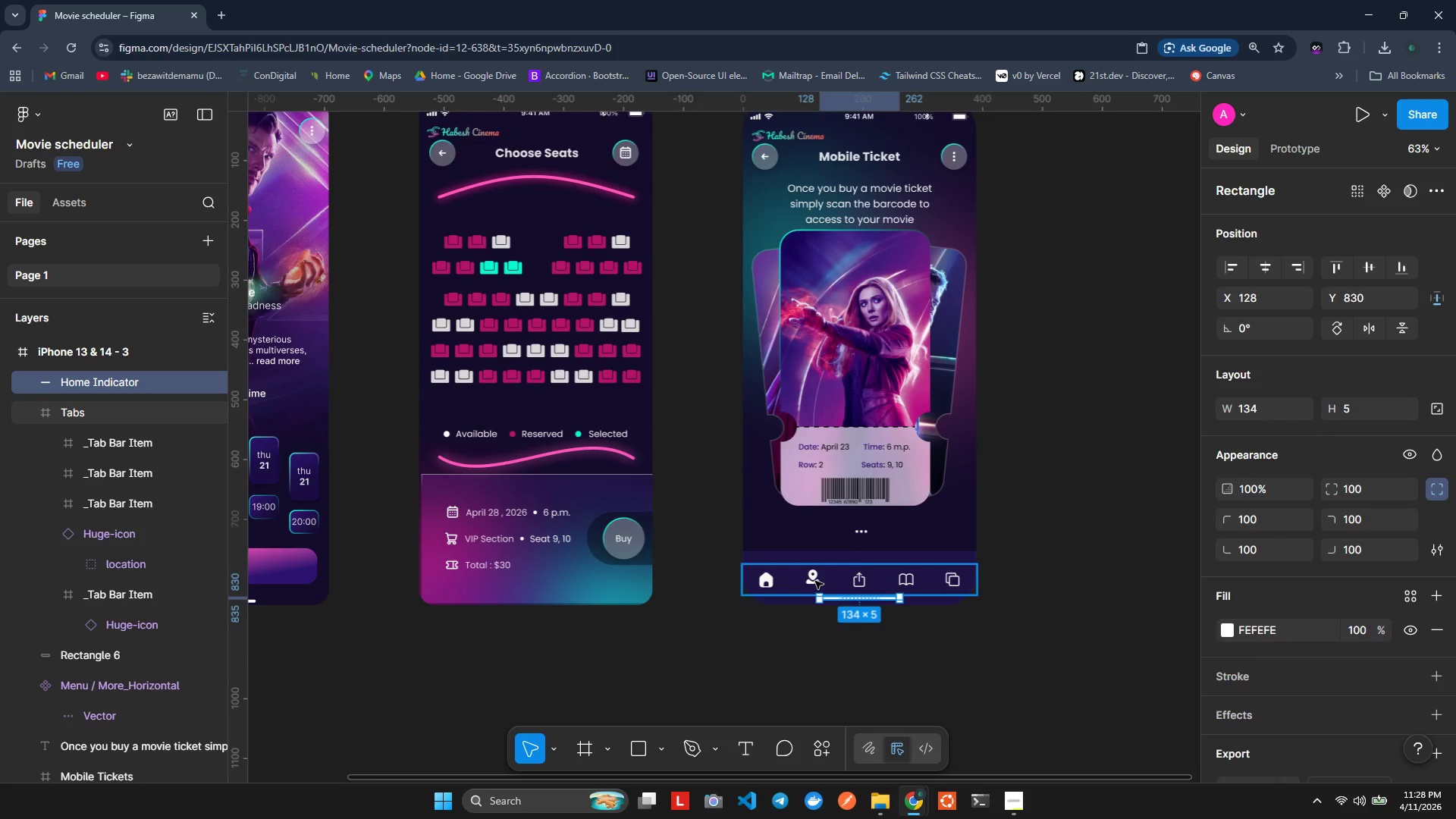 
triple_click([815, 581])
 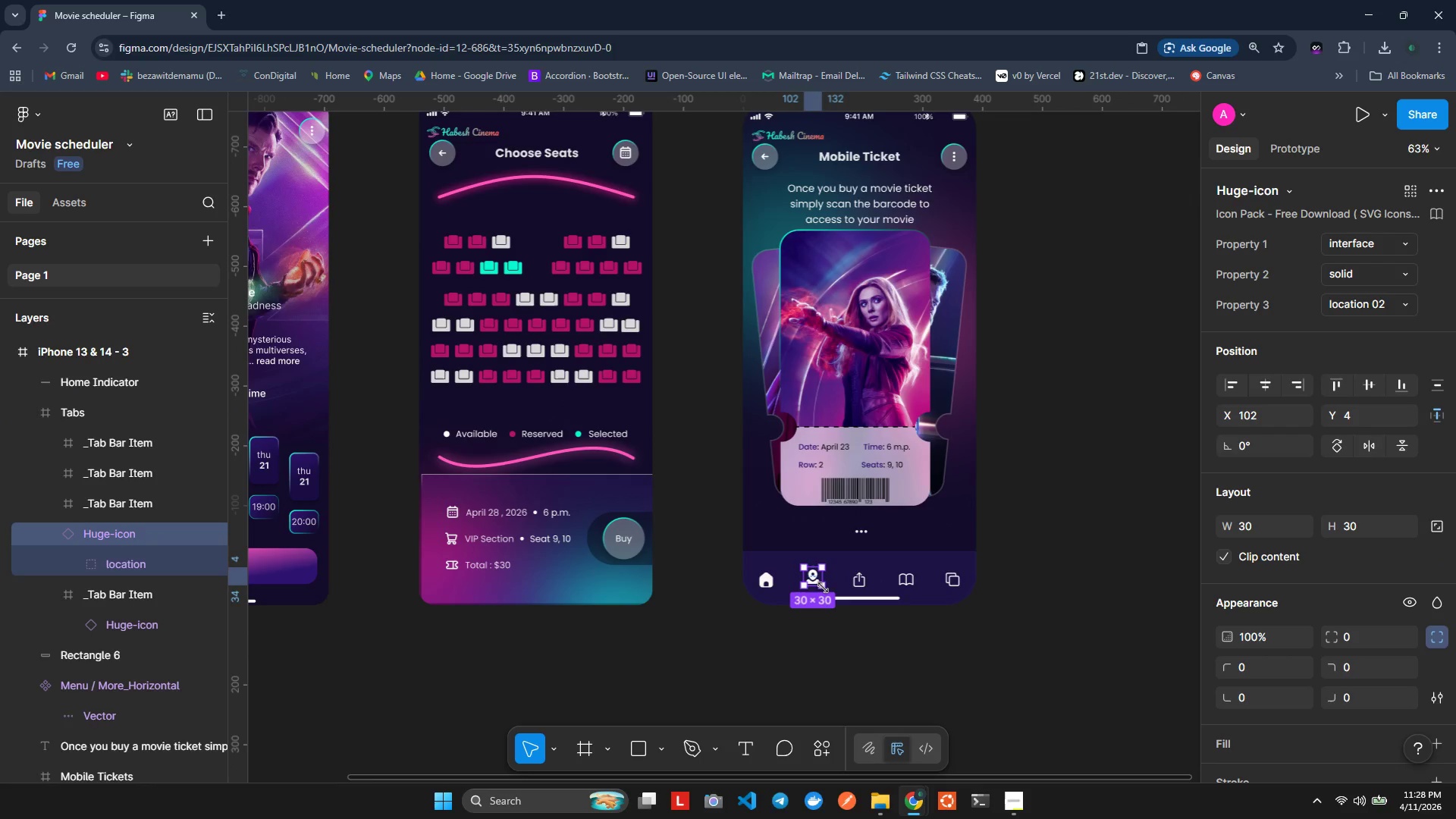 
left_click_drag(start_coordinate=[823, 588], to_coordinate=[827, 595])
 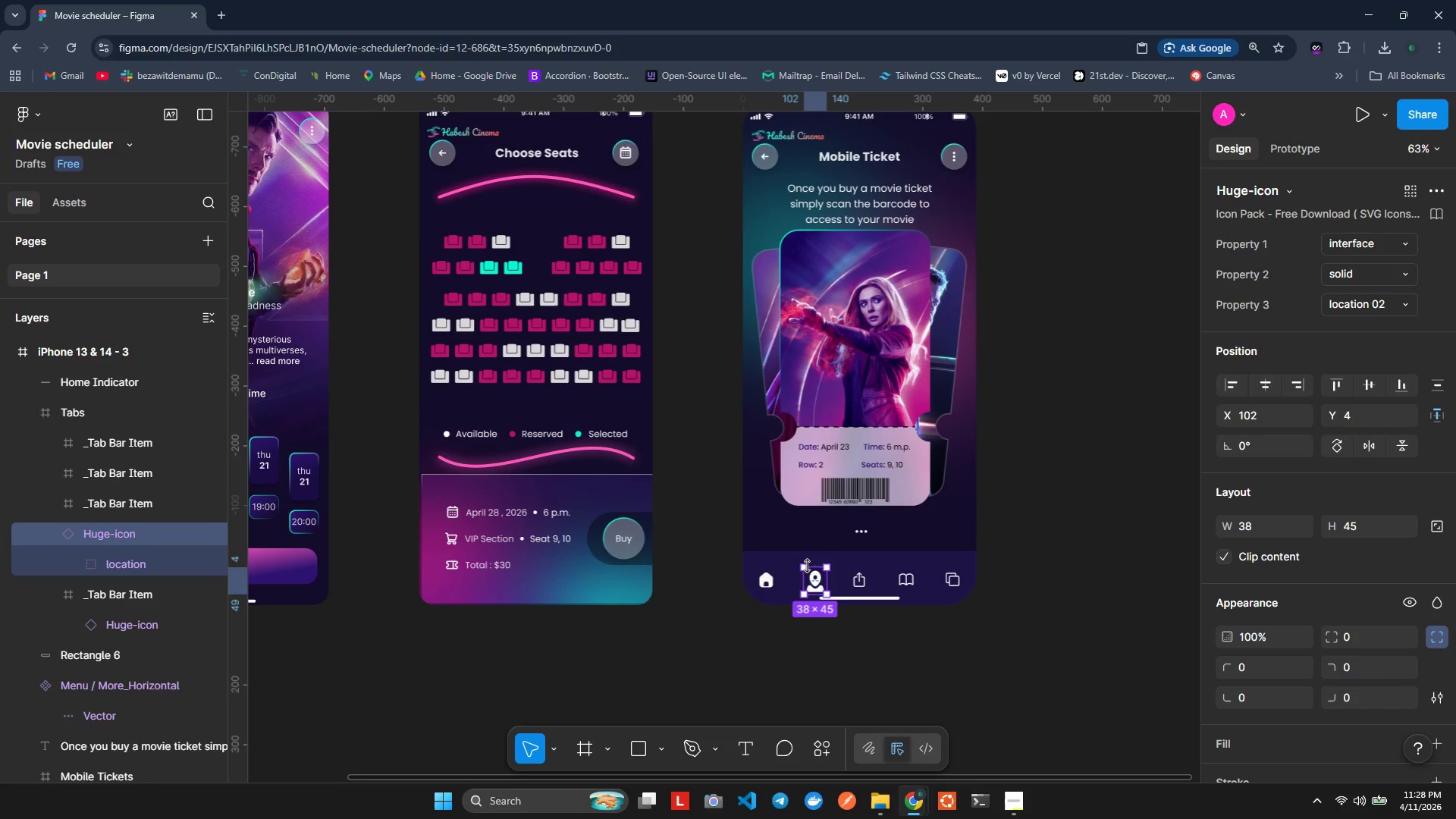 
left_click_drag(start_coordinate=[802, 566], to_coordinate=[801, 570])
 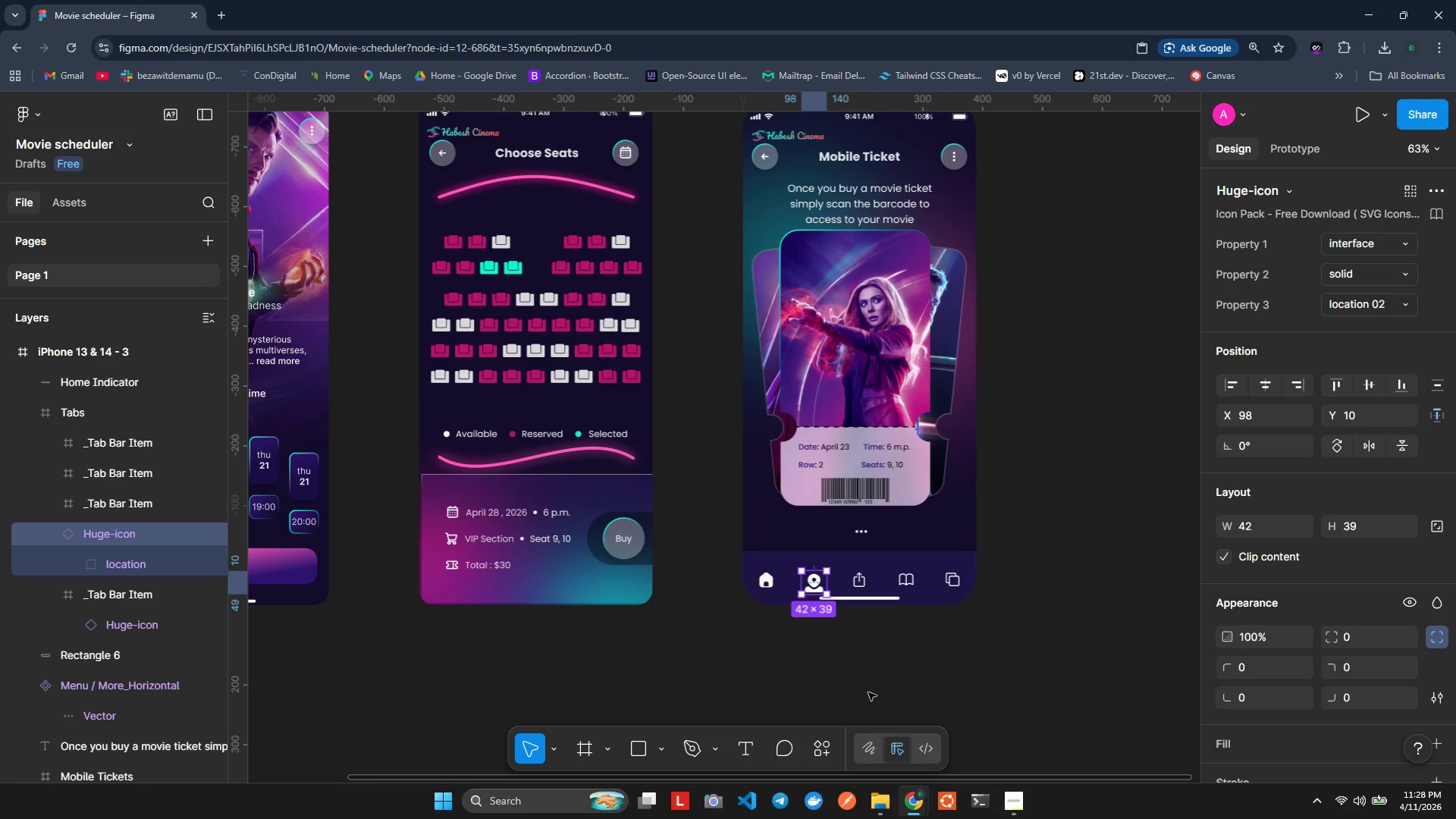 
left_click([873, 700])
 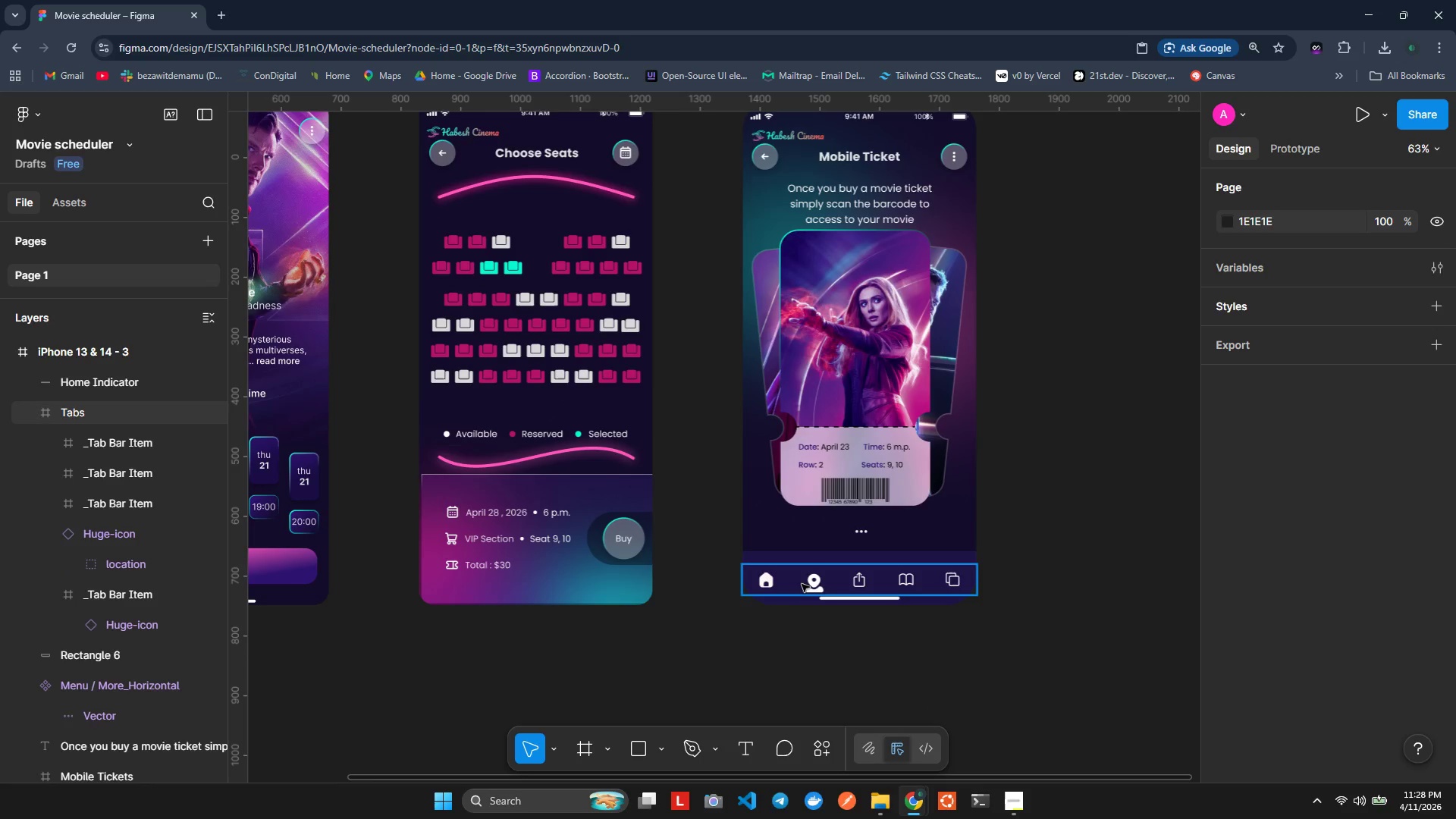 
left_click_drag(start_coordinate=[814, 590], to_coordinate=[812, 584])
 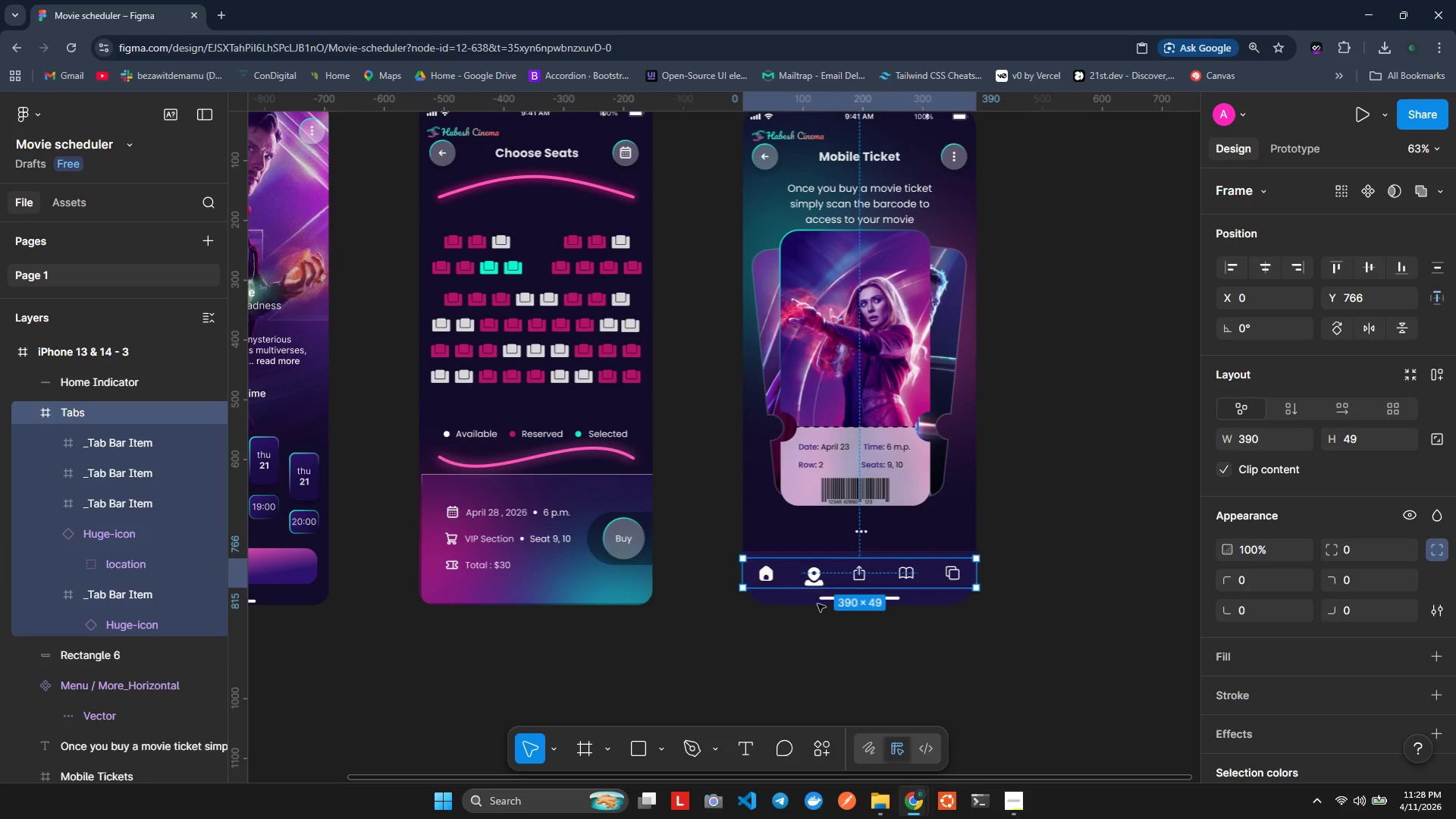 
key(Control+ControlLeft)
 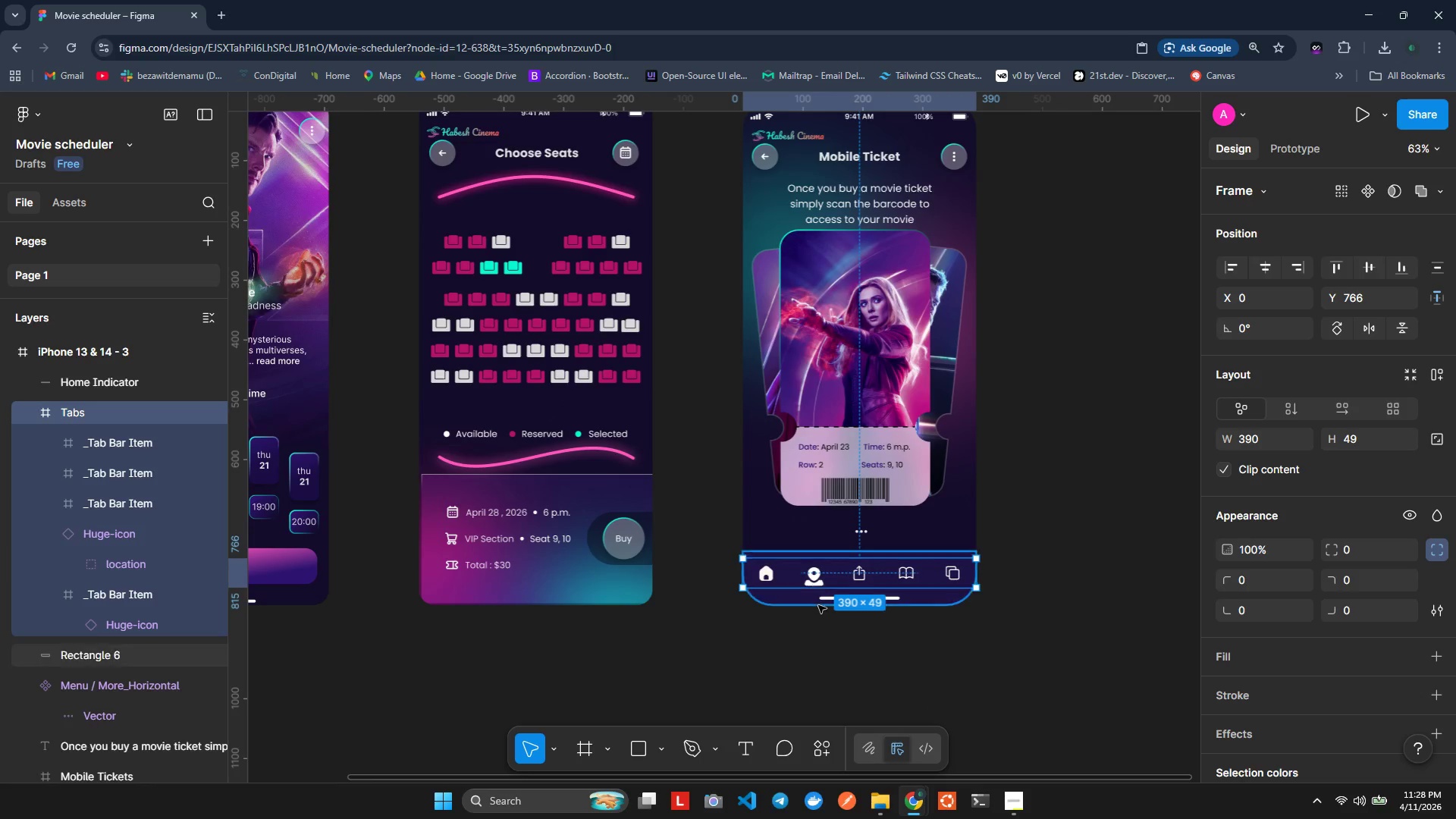 
key(Control+Z)
 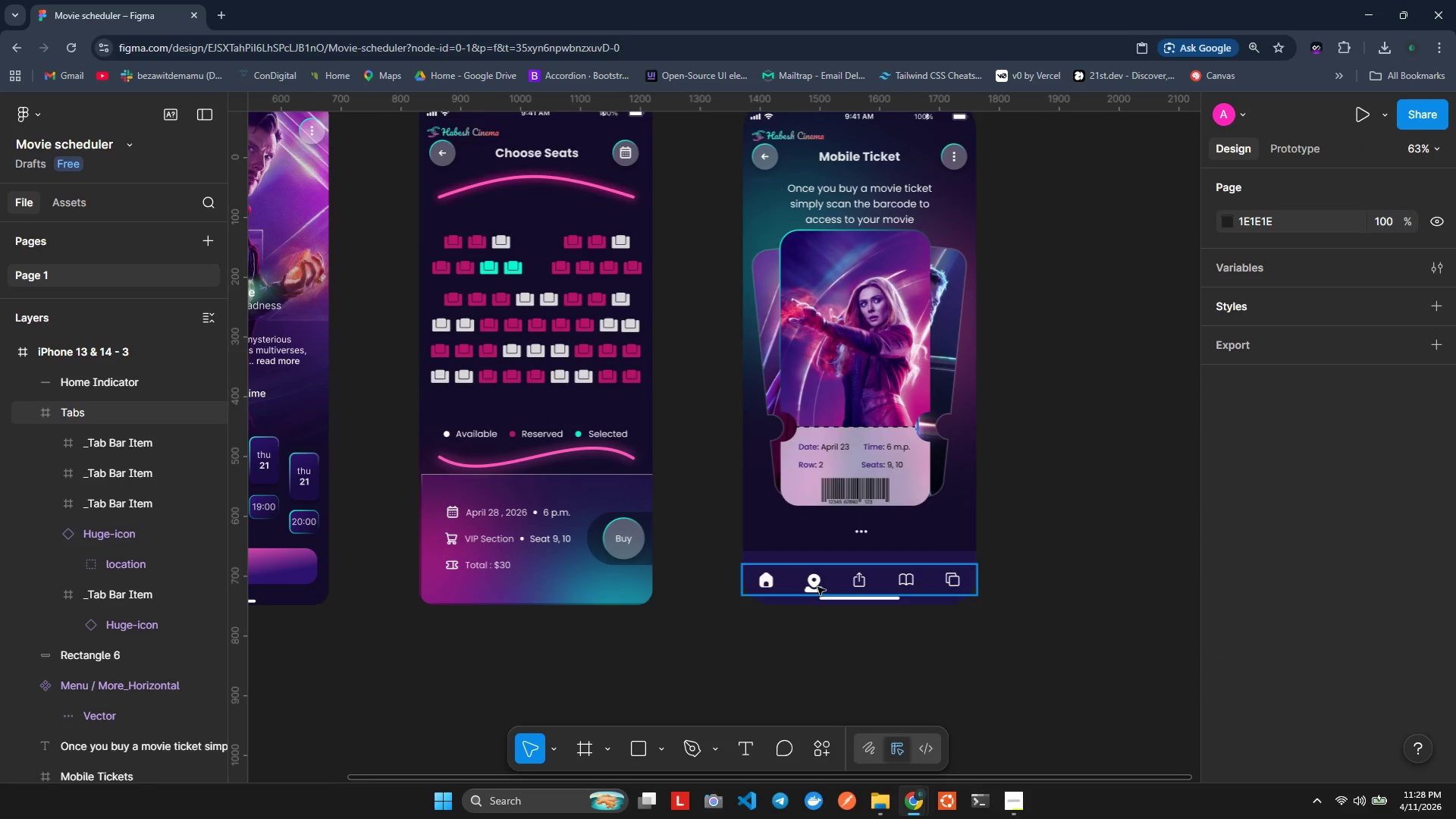 
left_click_drag(start_coordinate=[817, 587], to_coordinate=[814, 583])
 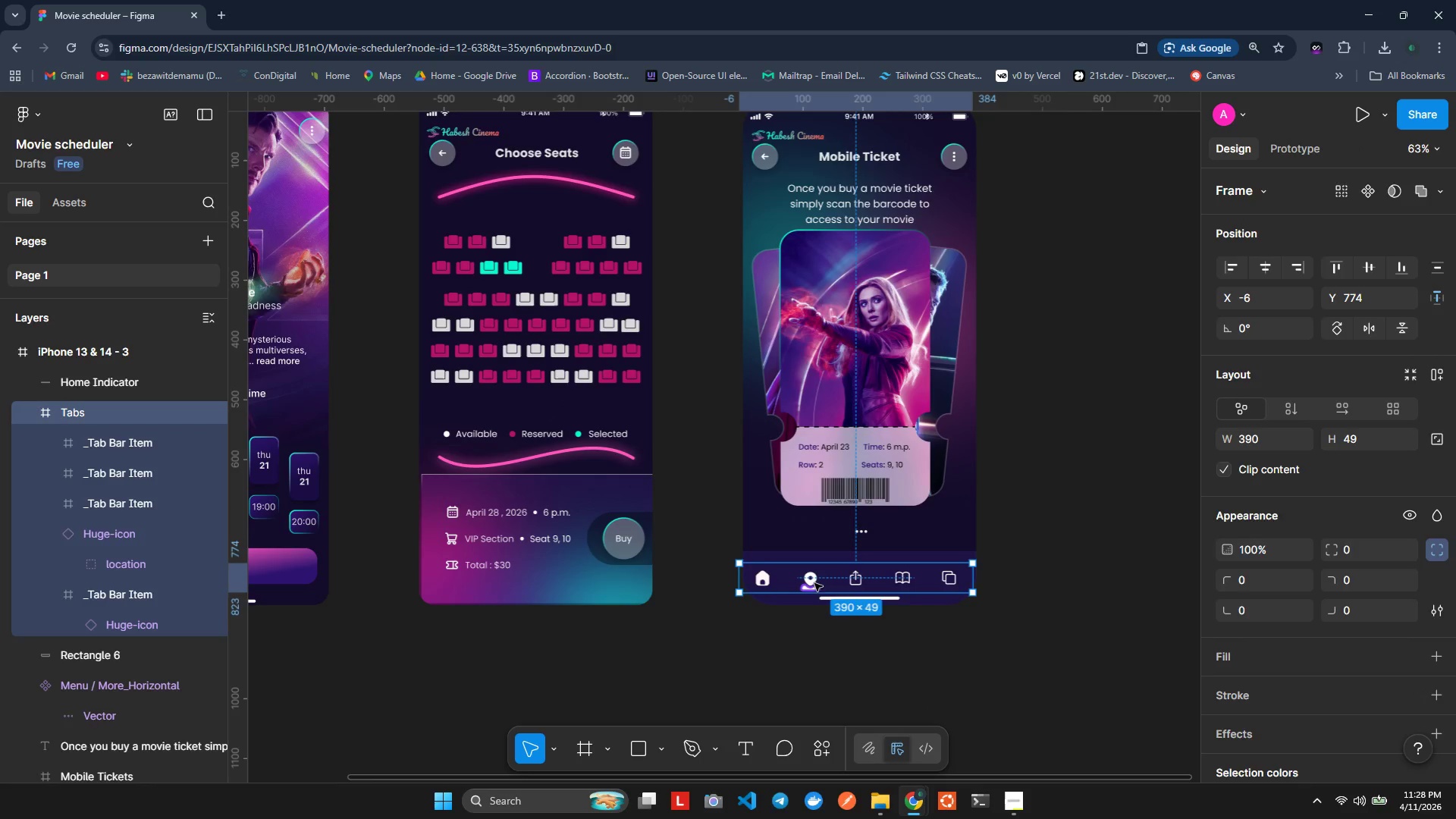 
key(Control+ControlLeft)
 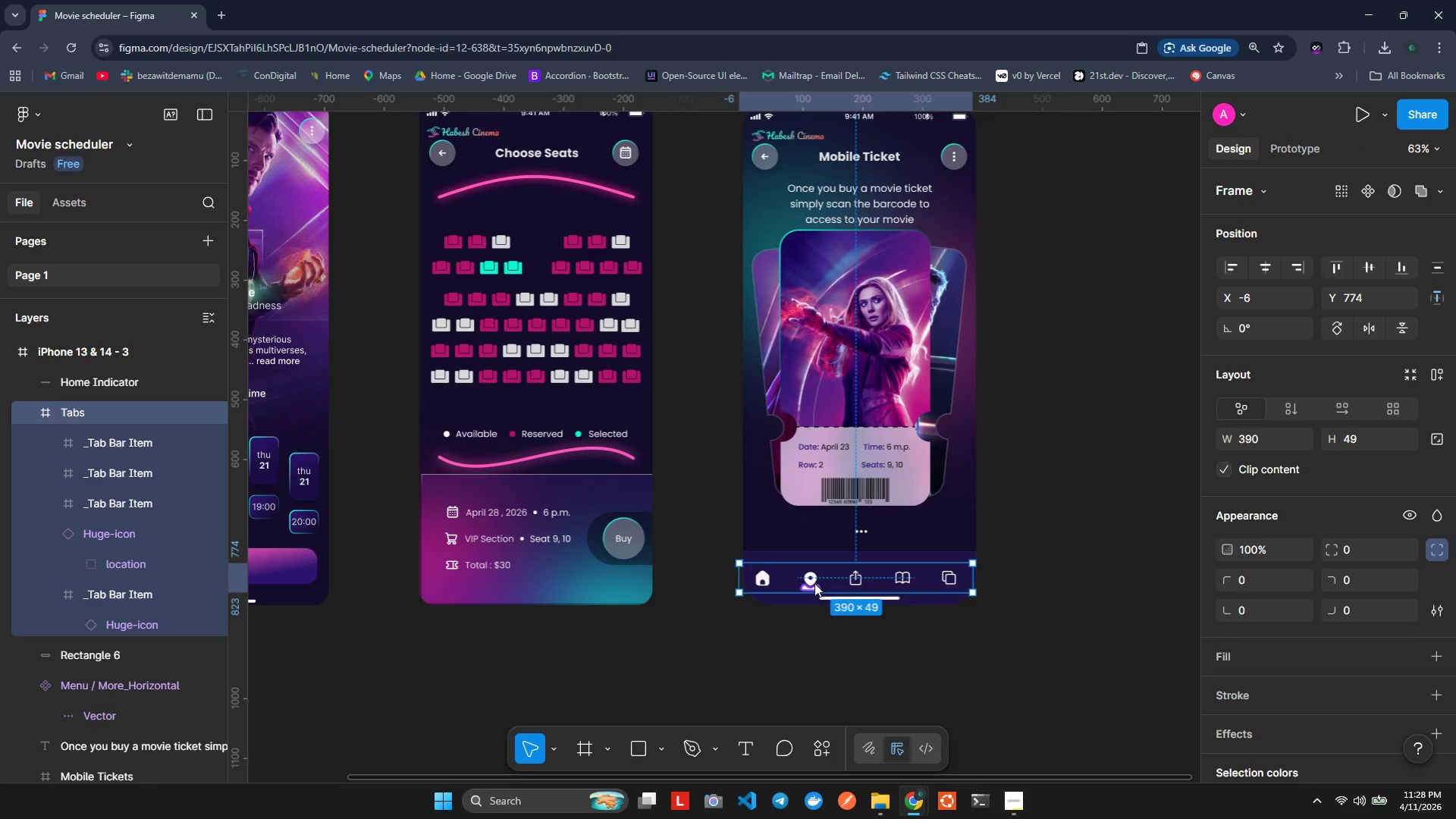 
key(Control+Z)
 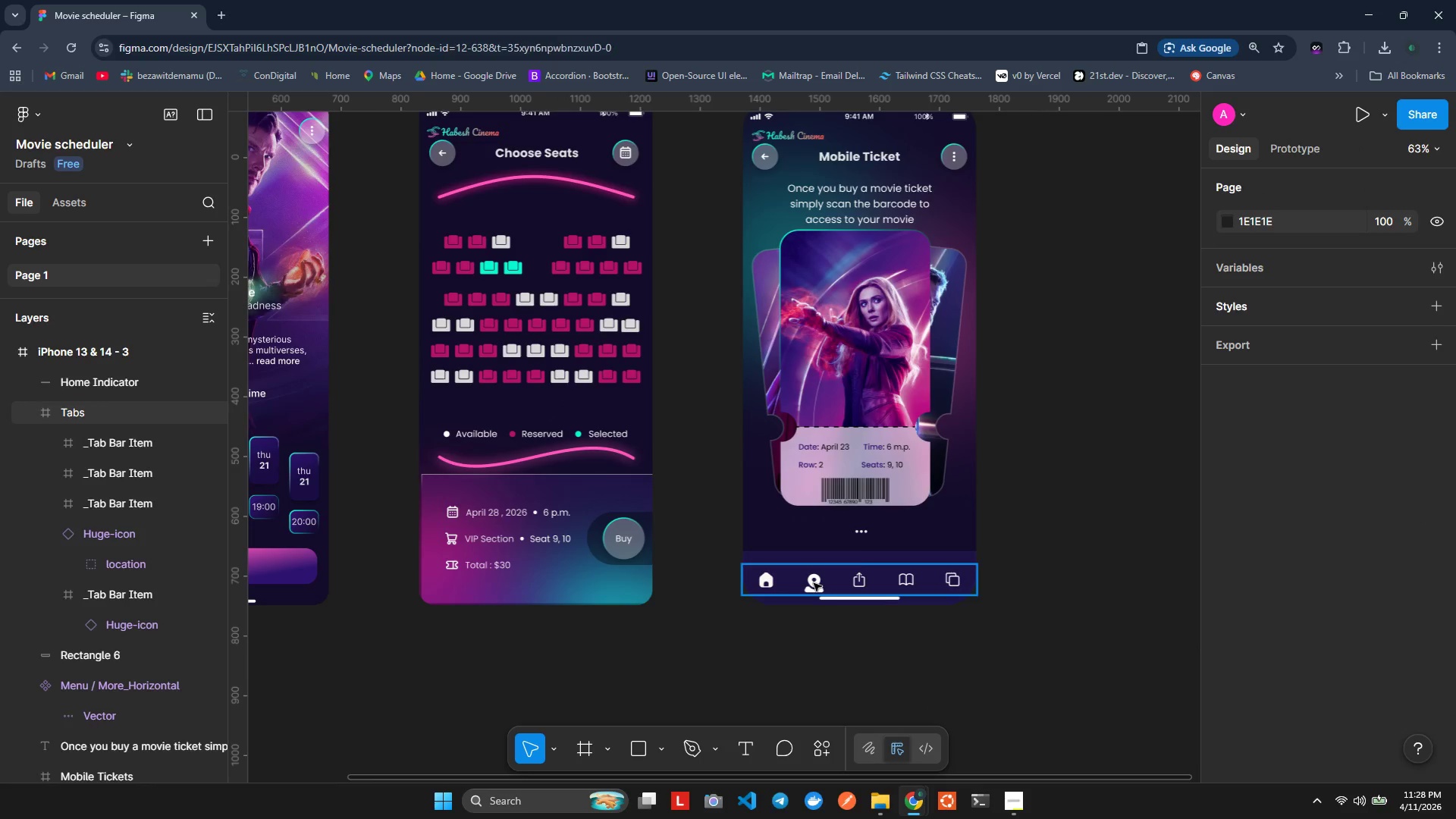 
double_click([814, 583])
 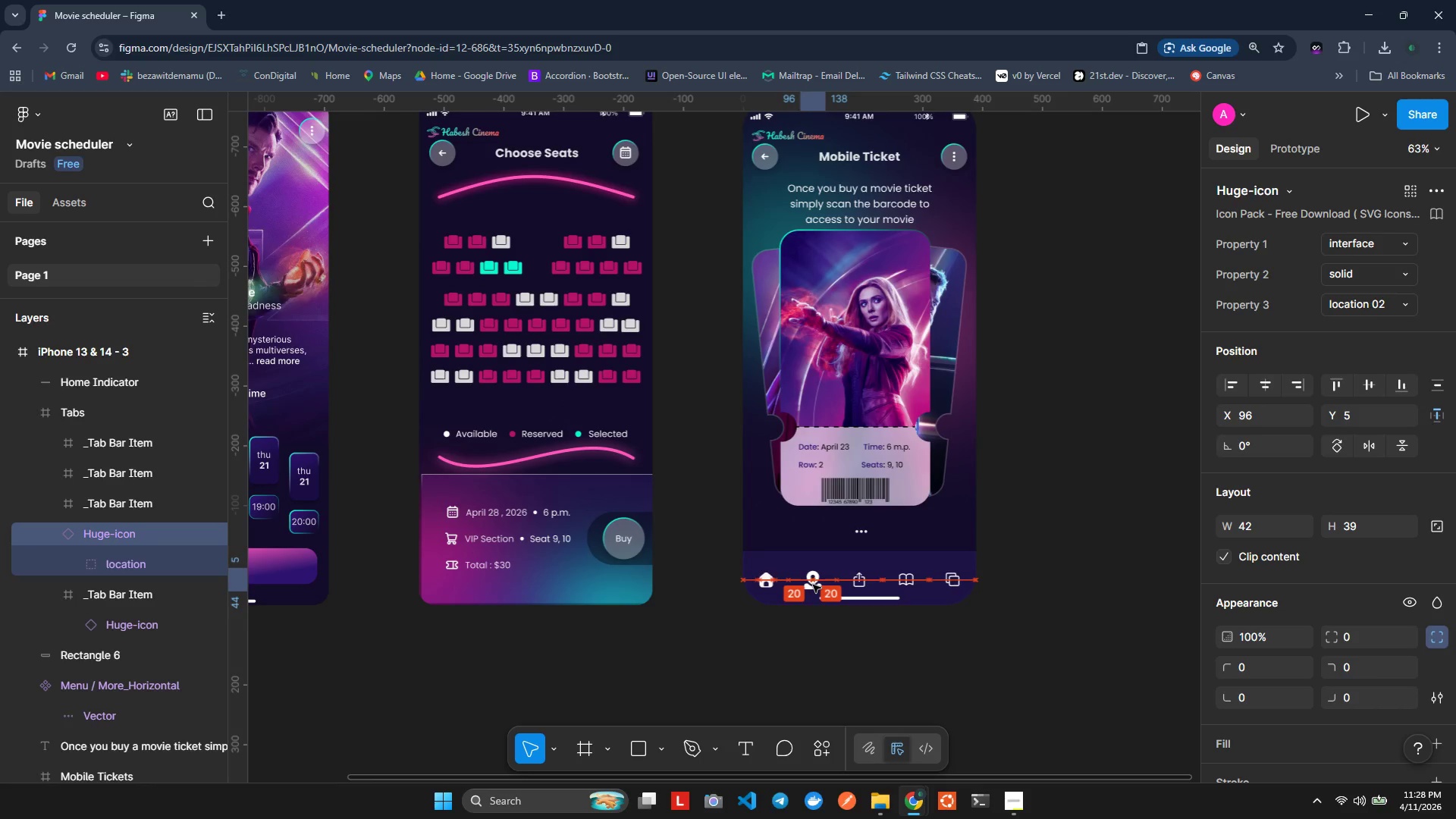 
wait(7.77)
 